 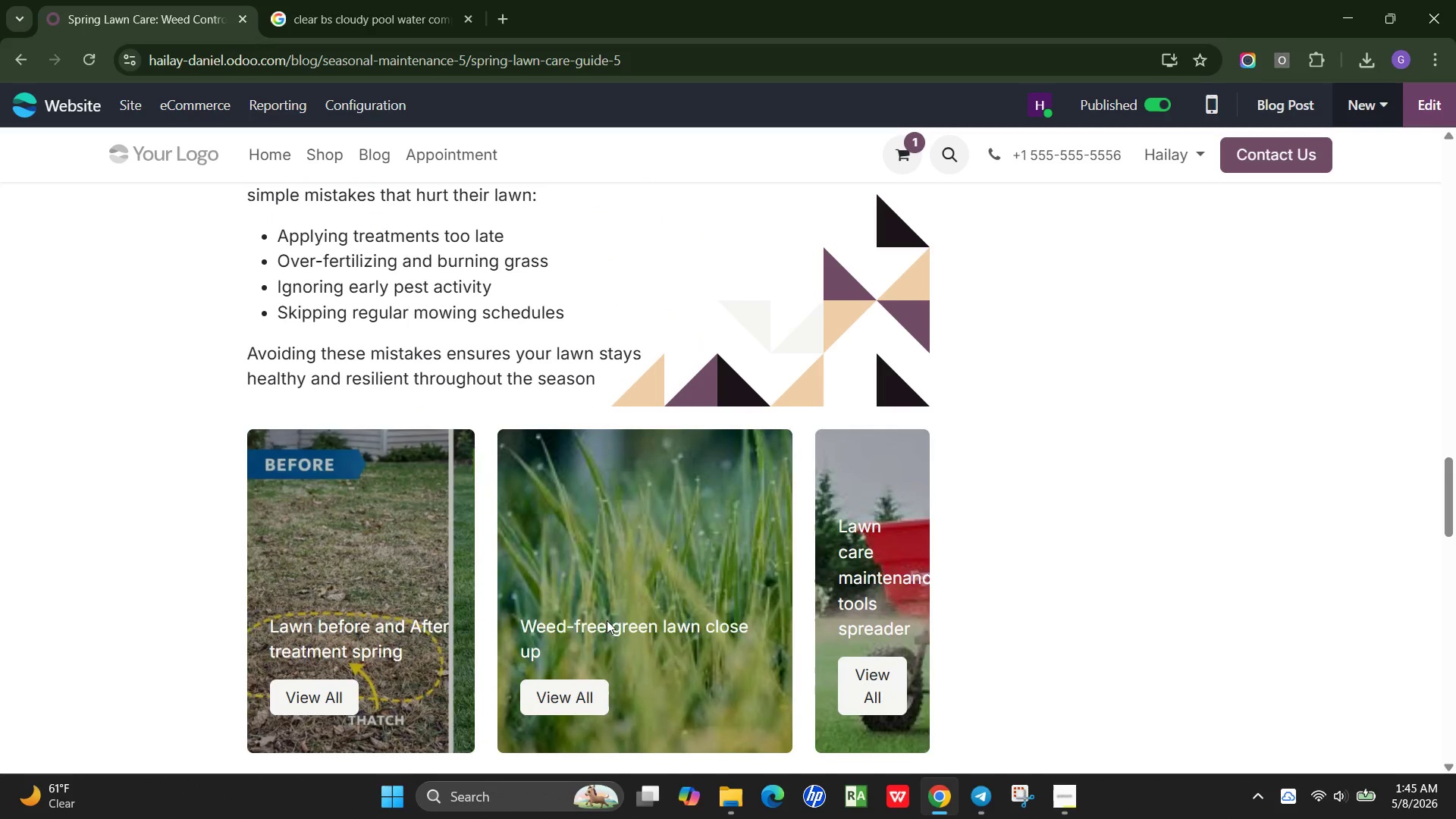 
scroll: coordinate [381, 283], scroll_direction: up, amount: 32.0
 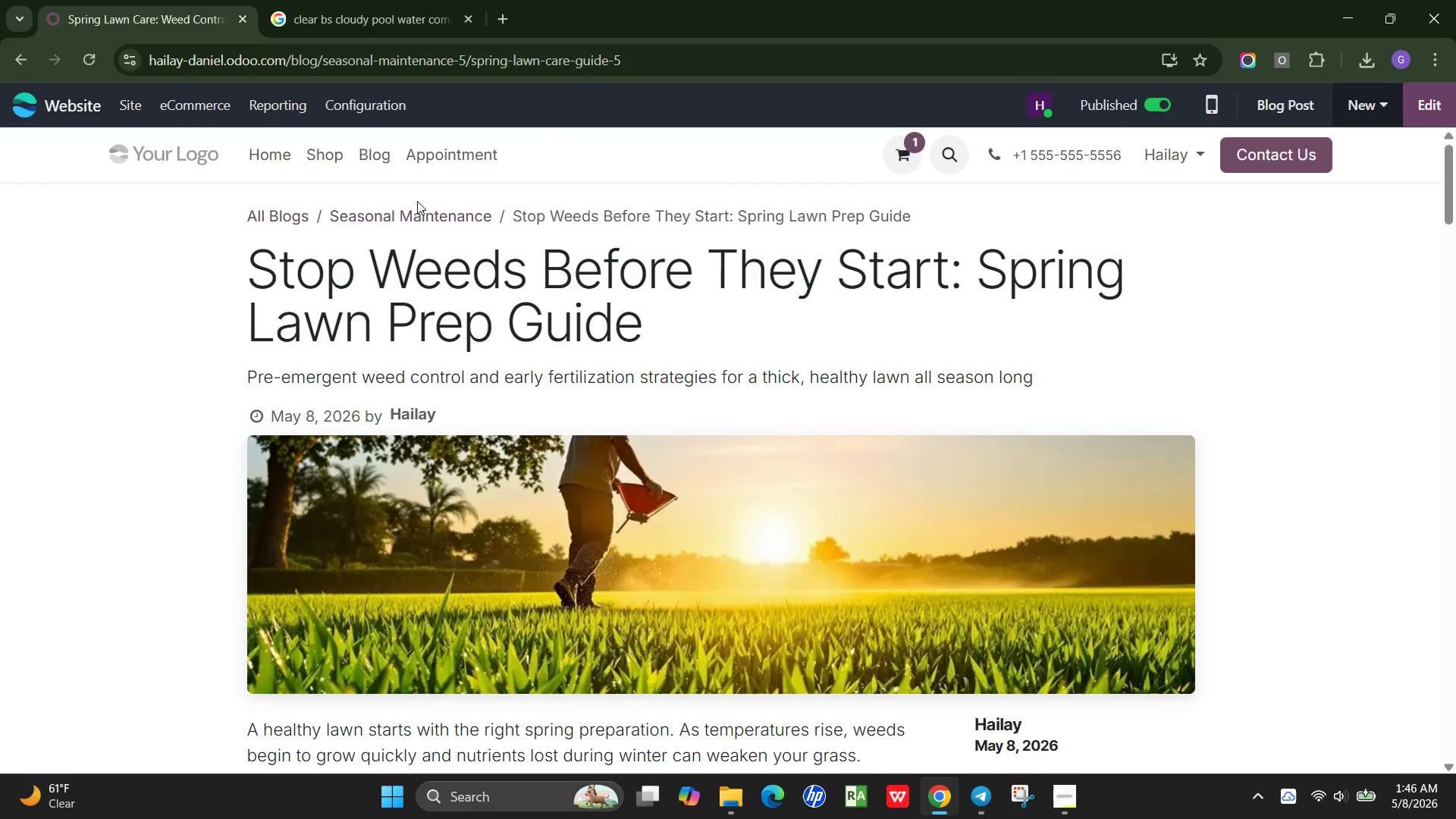 
left_click([413, 216])
 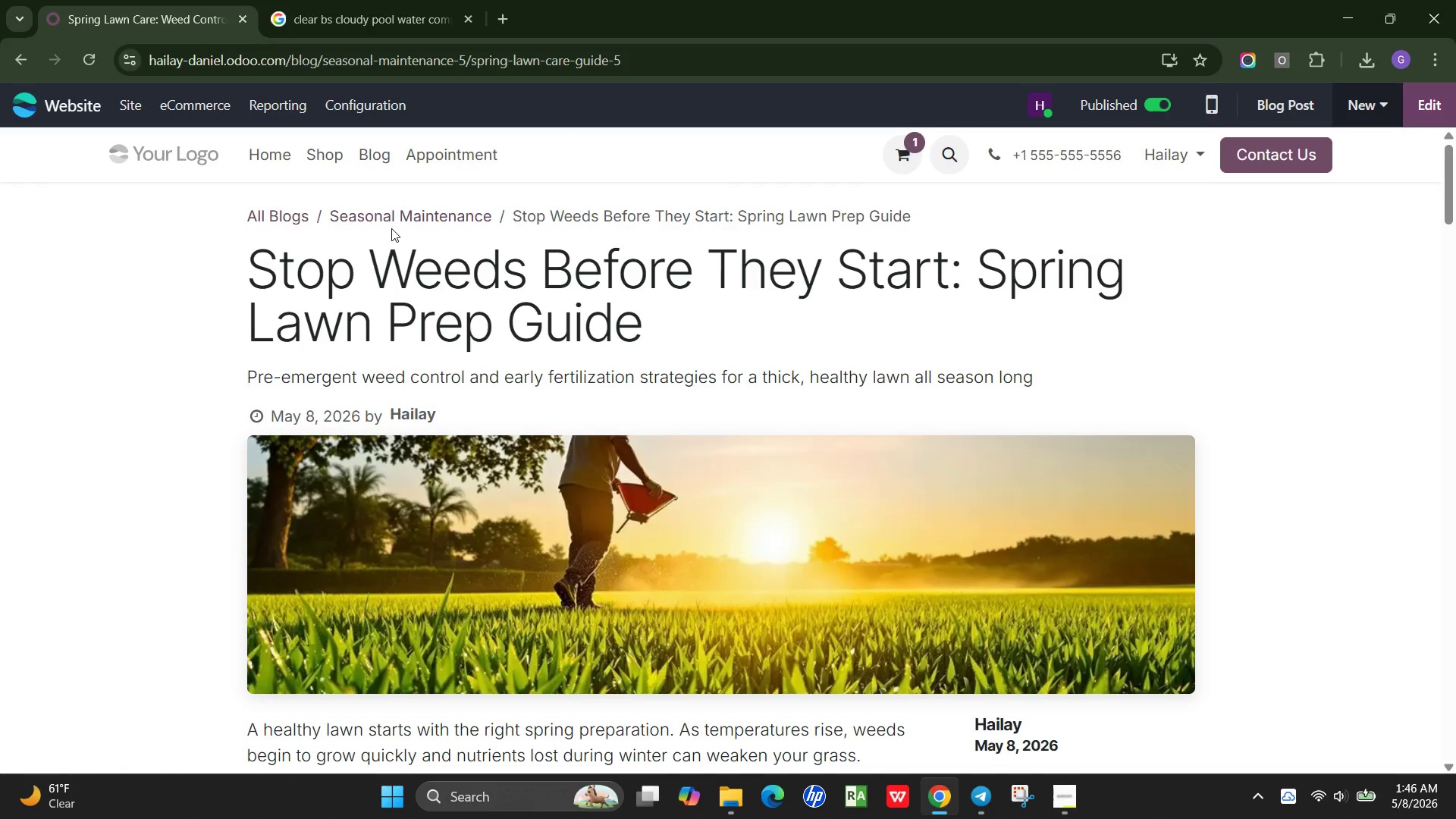 
scroll: coordinate [434, 346], scroll_direction: down, amount: 2.0
 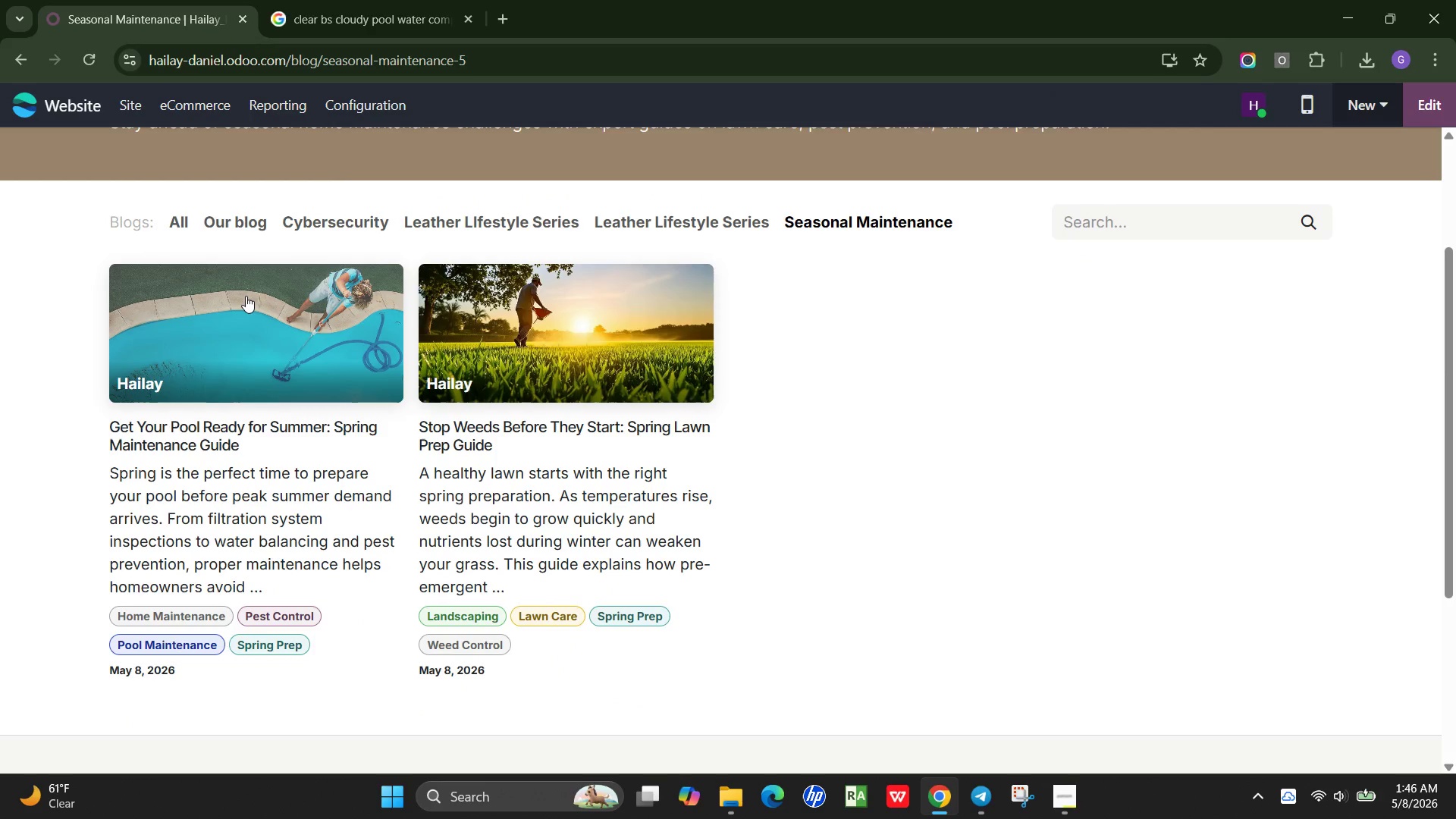 
left_click([239, 296])
 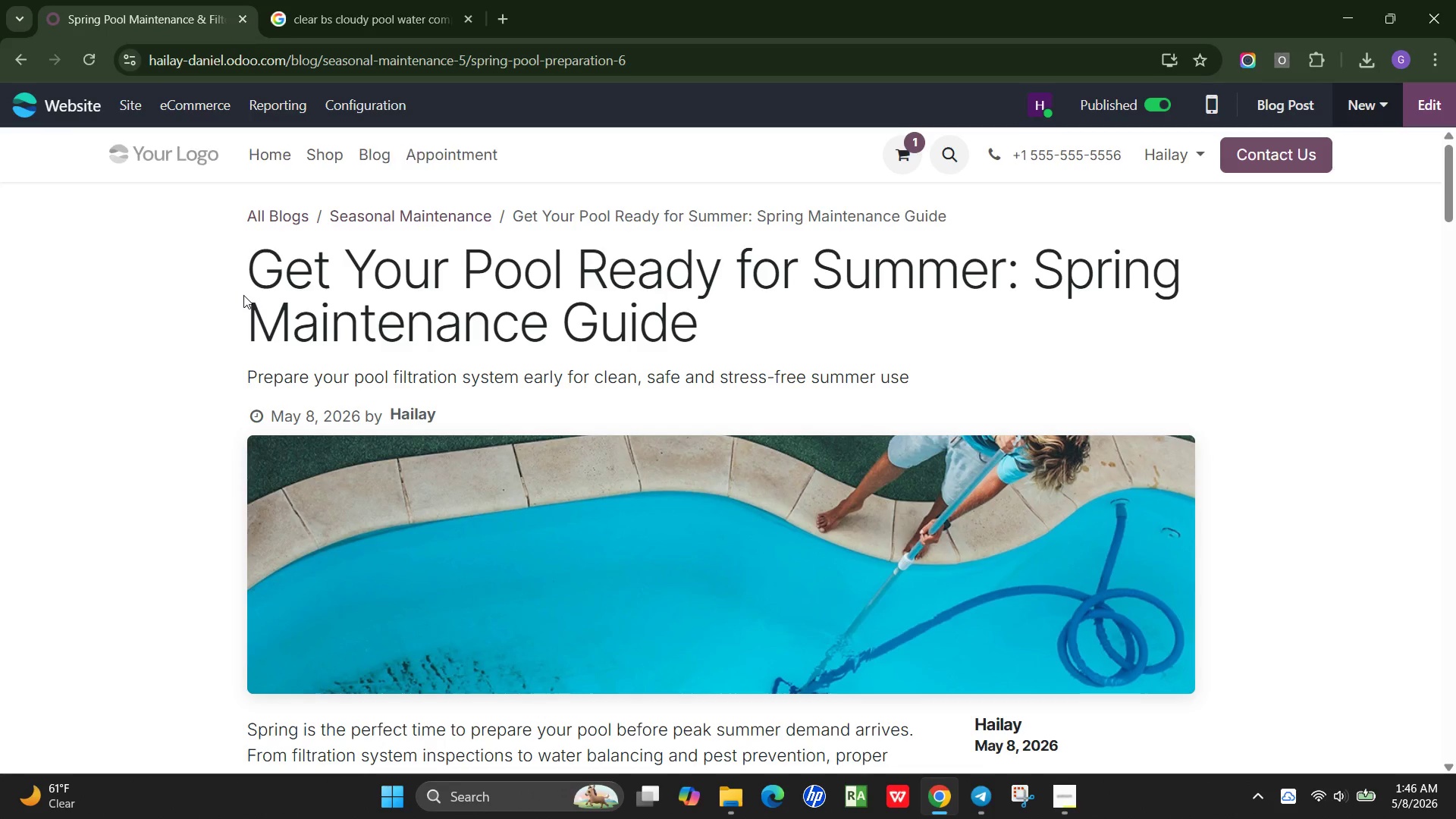 
scroll: coordinate [243, 295], scroll_direction: down, amount: 17.0
 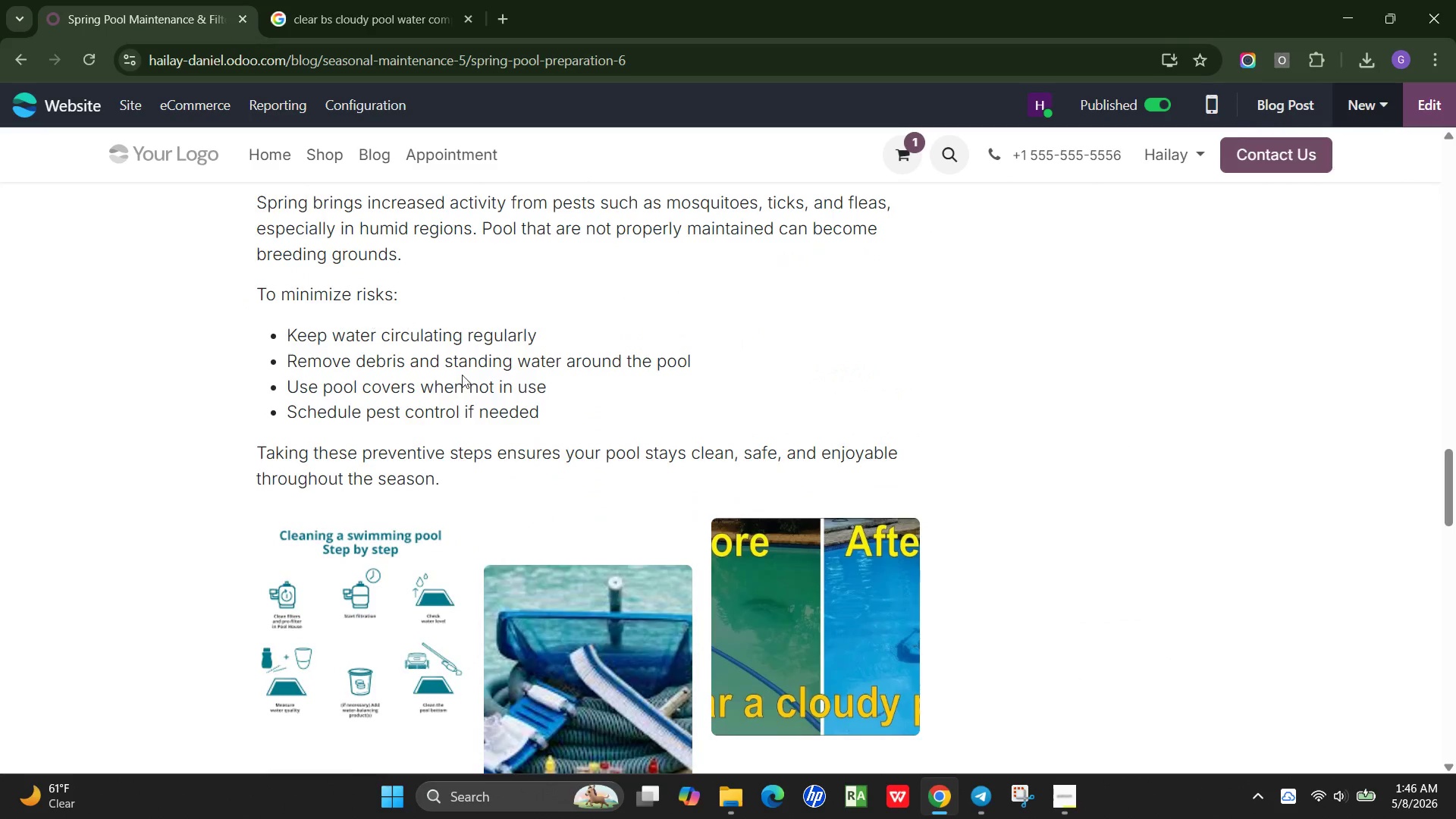 
left_click([510, 480])
 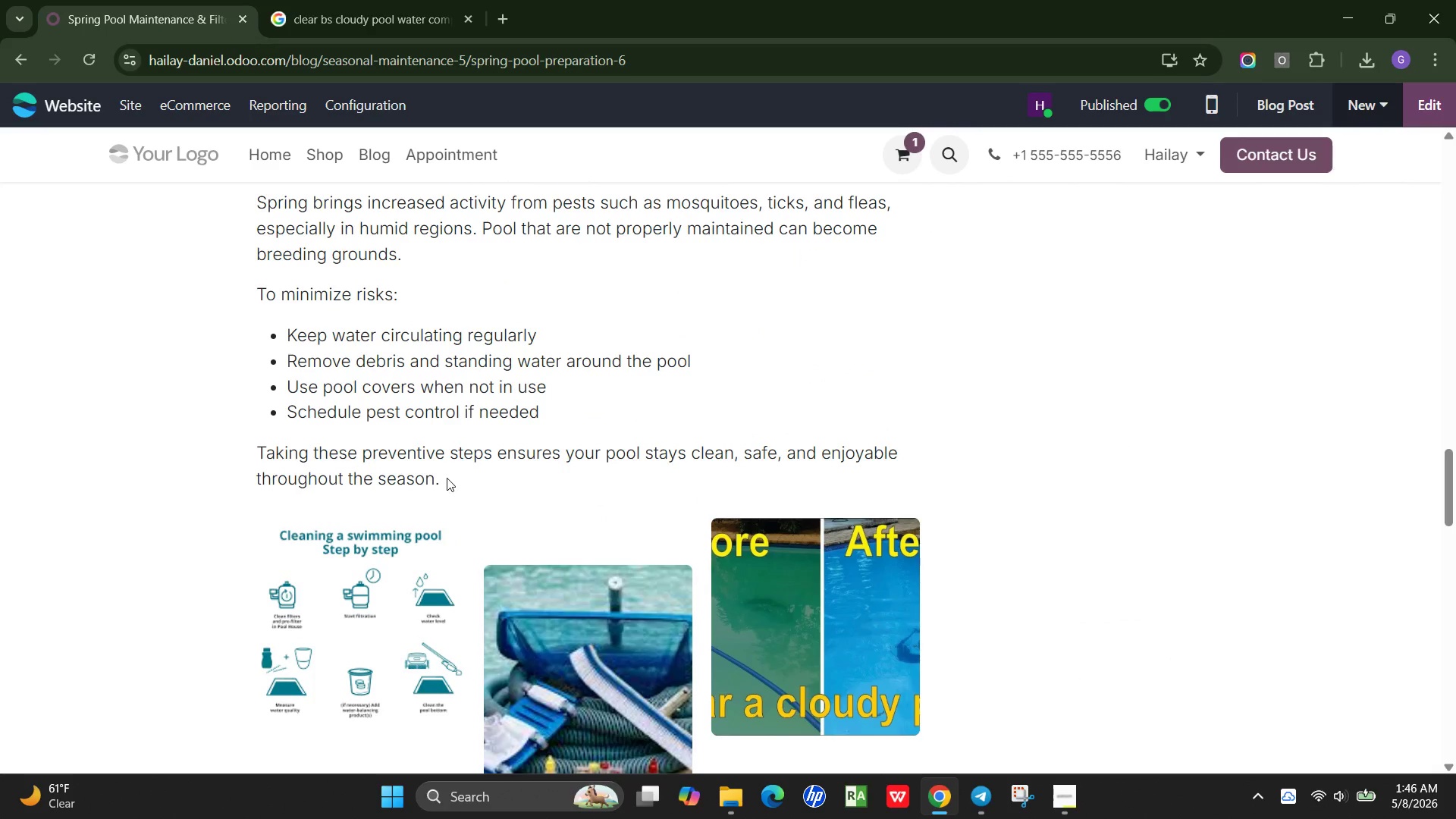 
left_click([457, 481])
 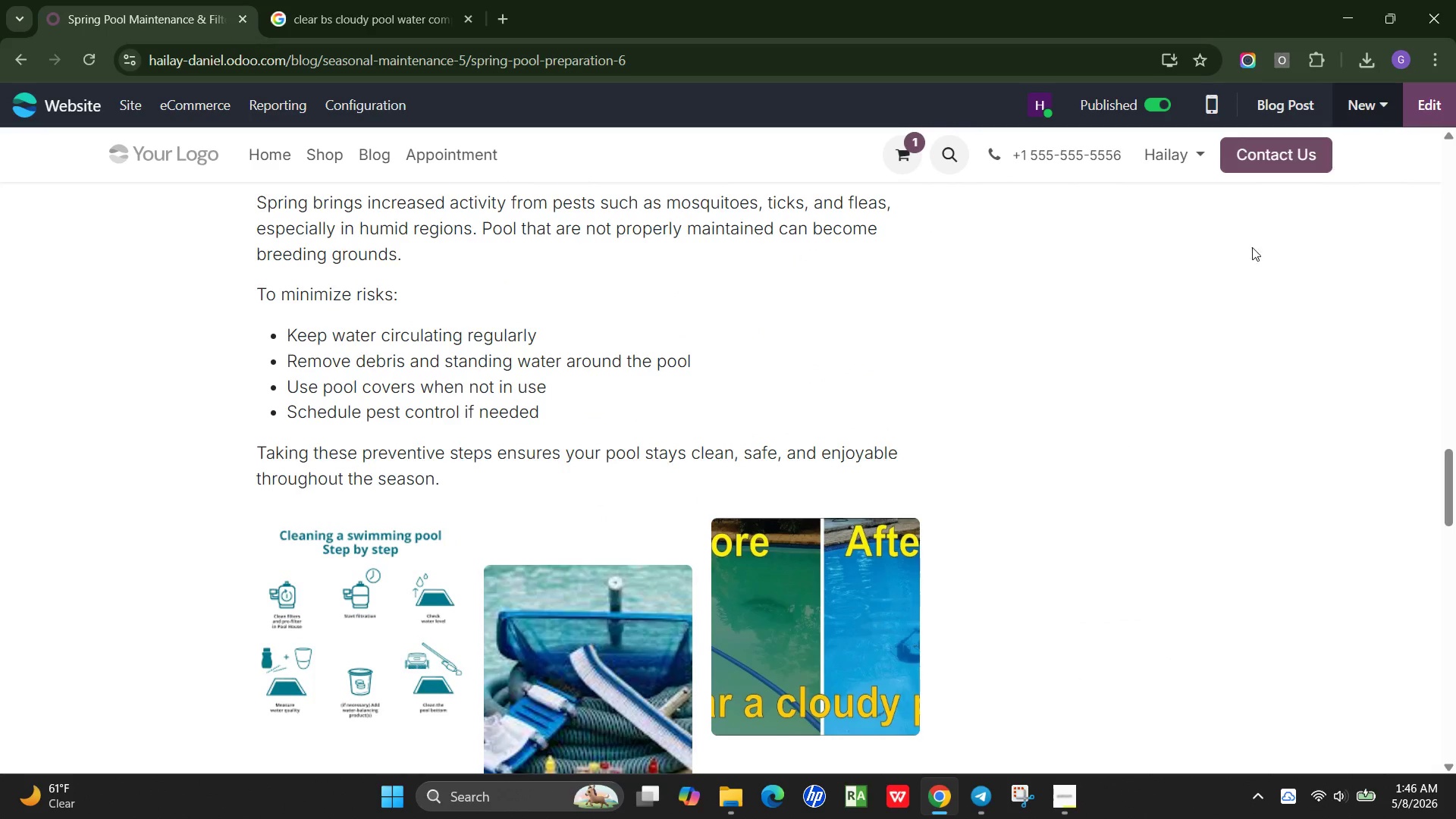 
left_click([1440, 106])
 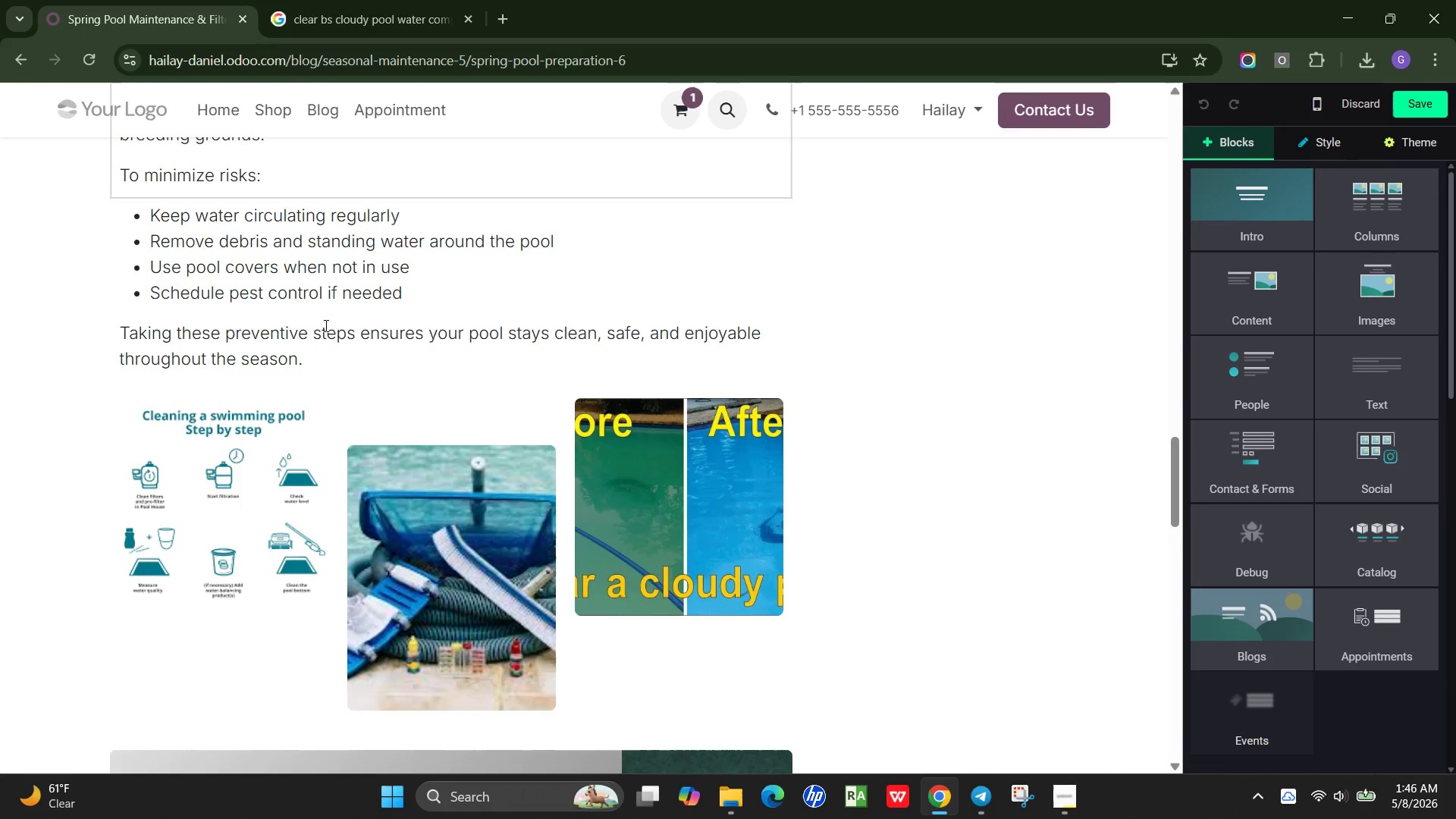 
left_click([326, 355])
 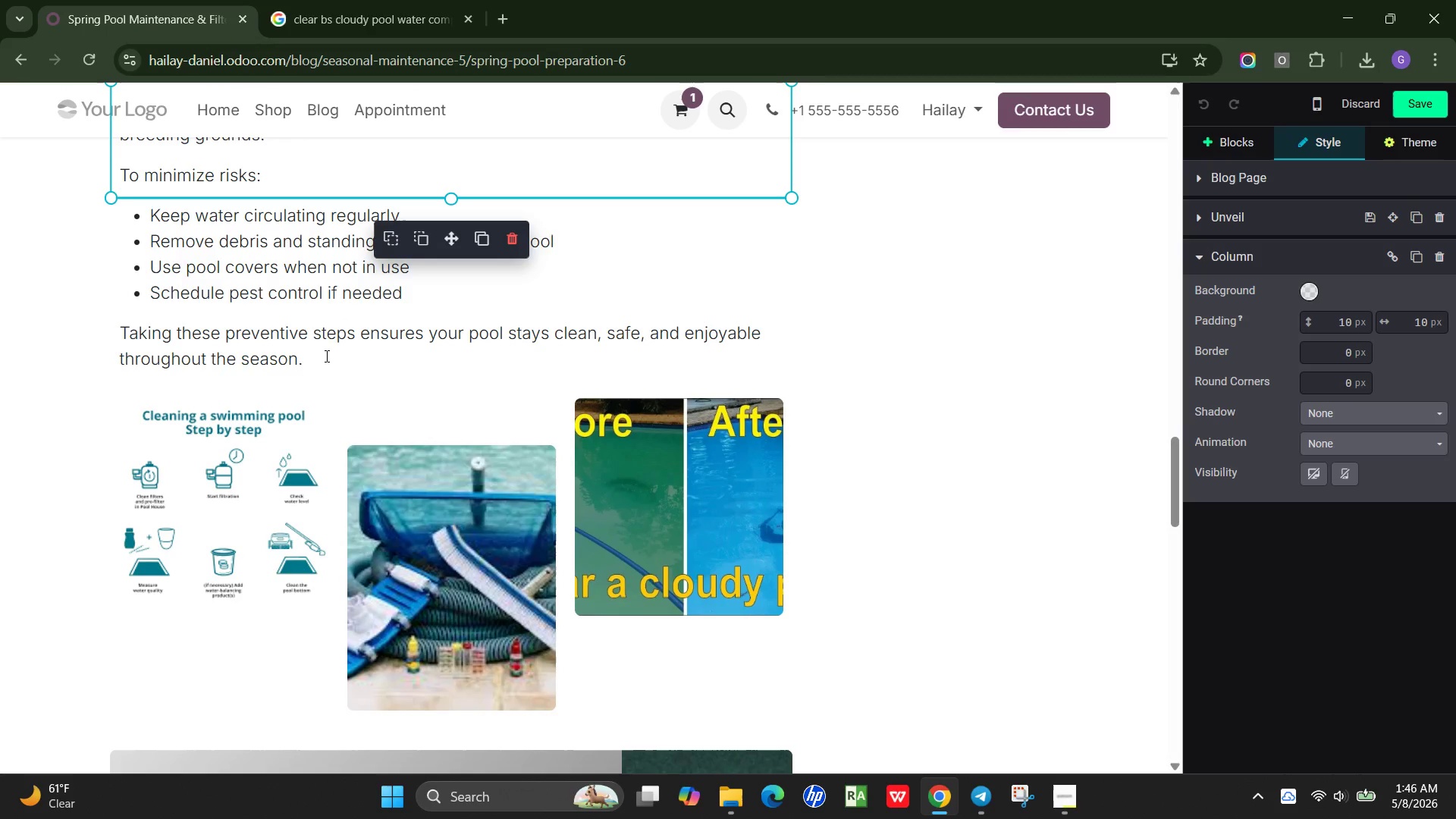 
key(Enter)
 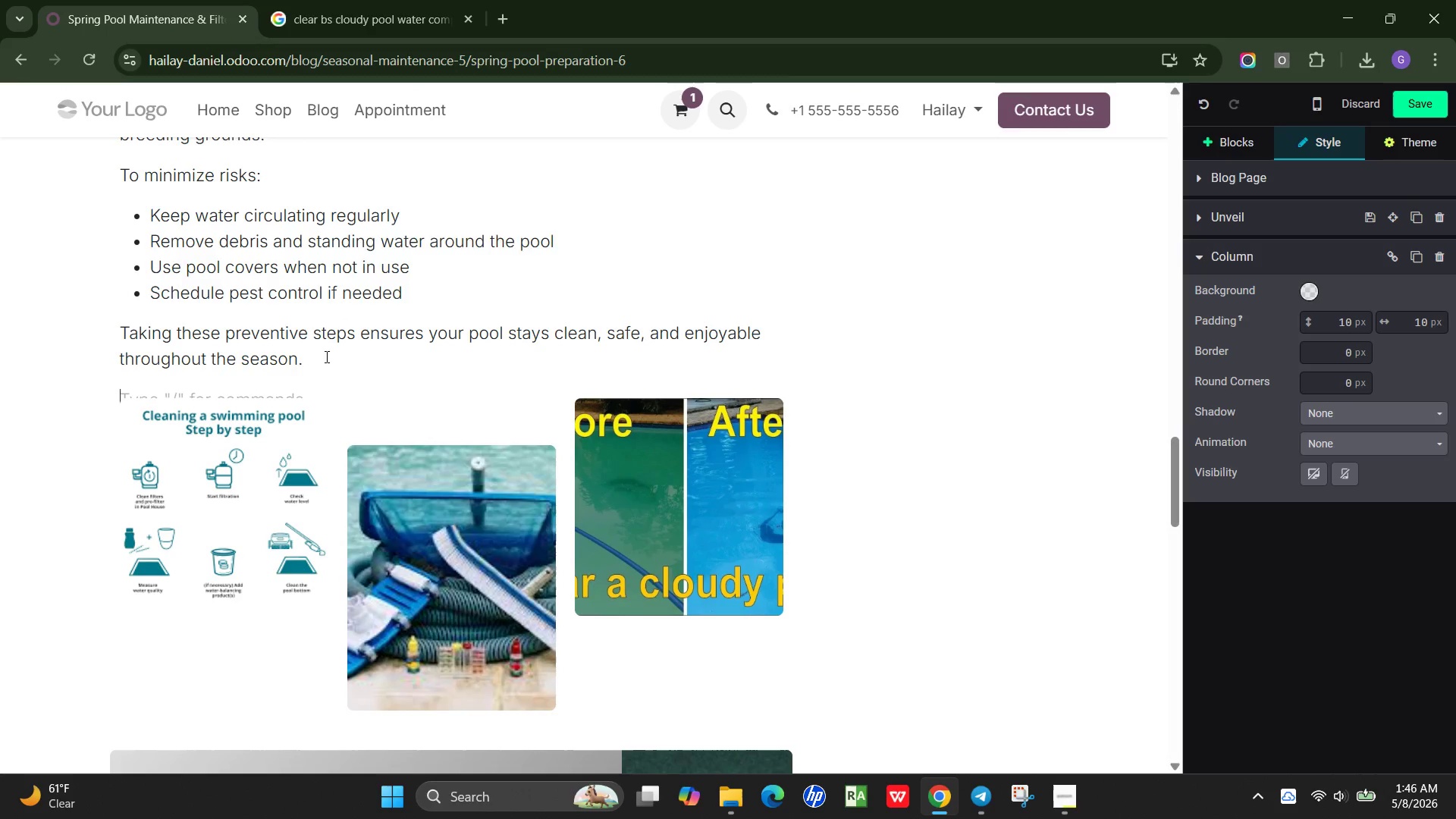 
scroll: coordinate [329, 357], scroll_direction: down, amount: 1.0
 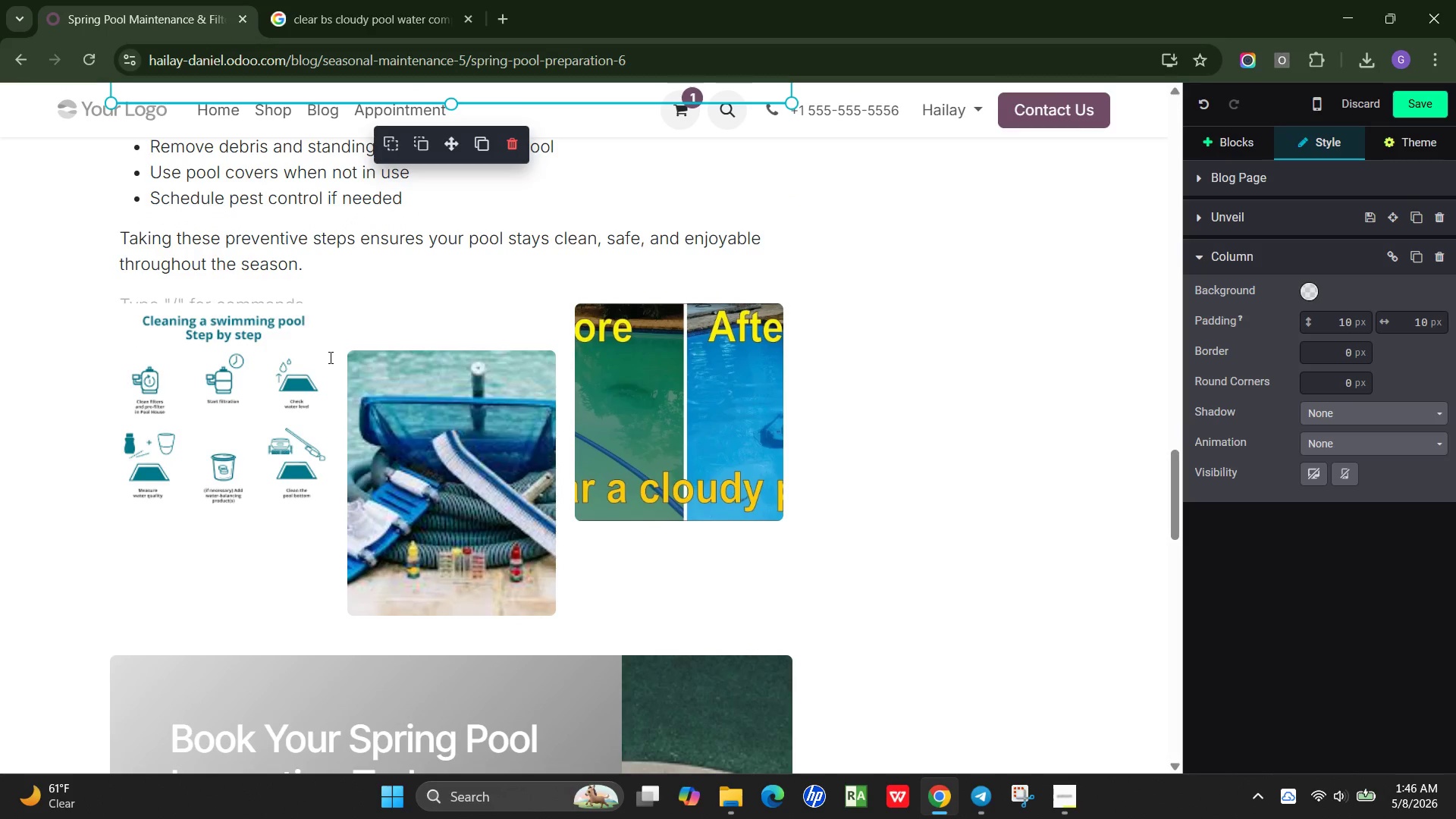 
key(Control+Z)
 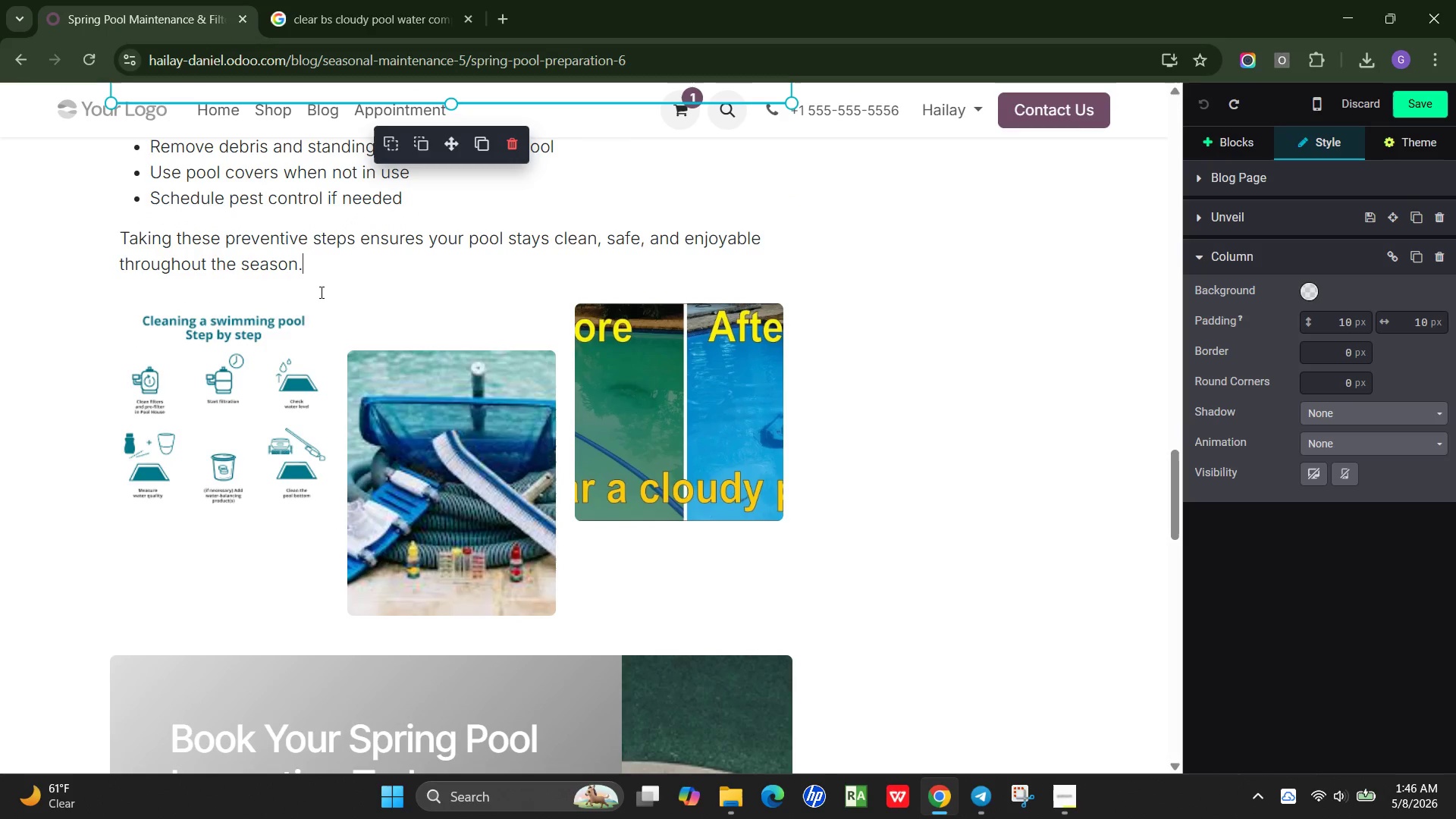 
left_click([296, 303])
 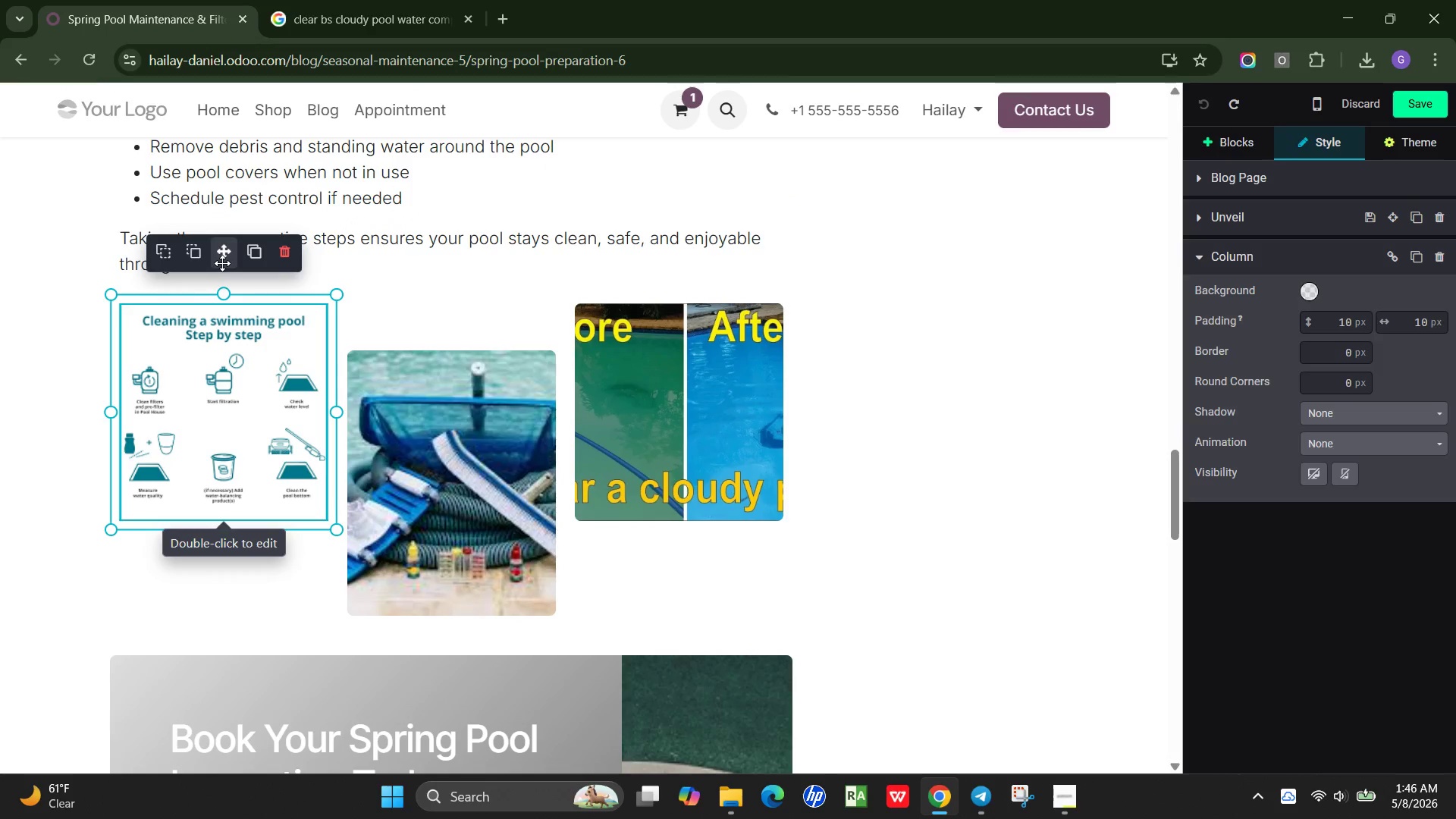 
left_click_drag(start_coordinate=[221, 259], to_coordinate=[203, 325])
 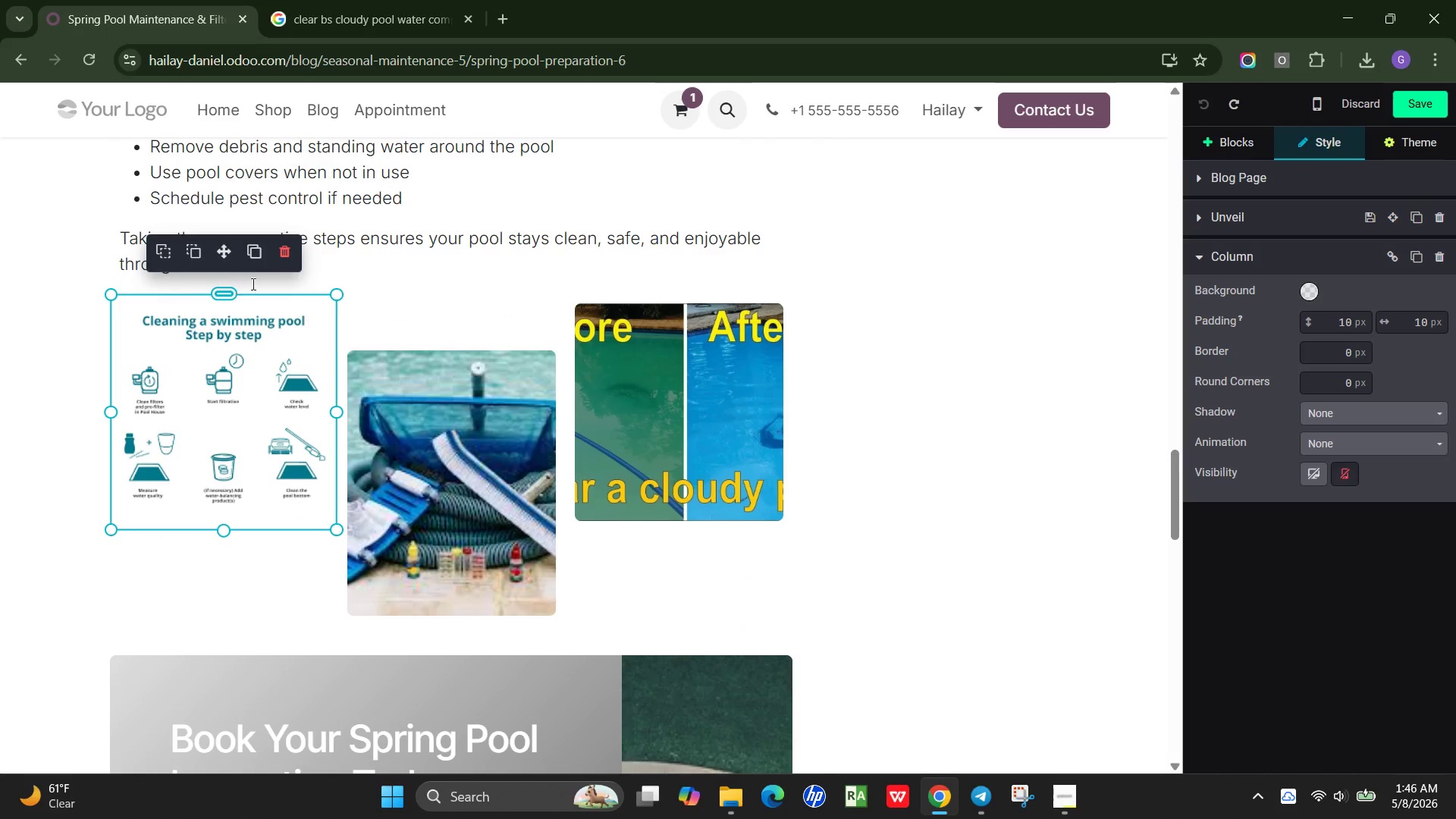 
left_click([417, 275])
 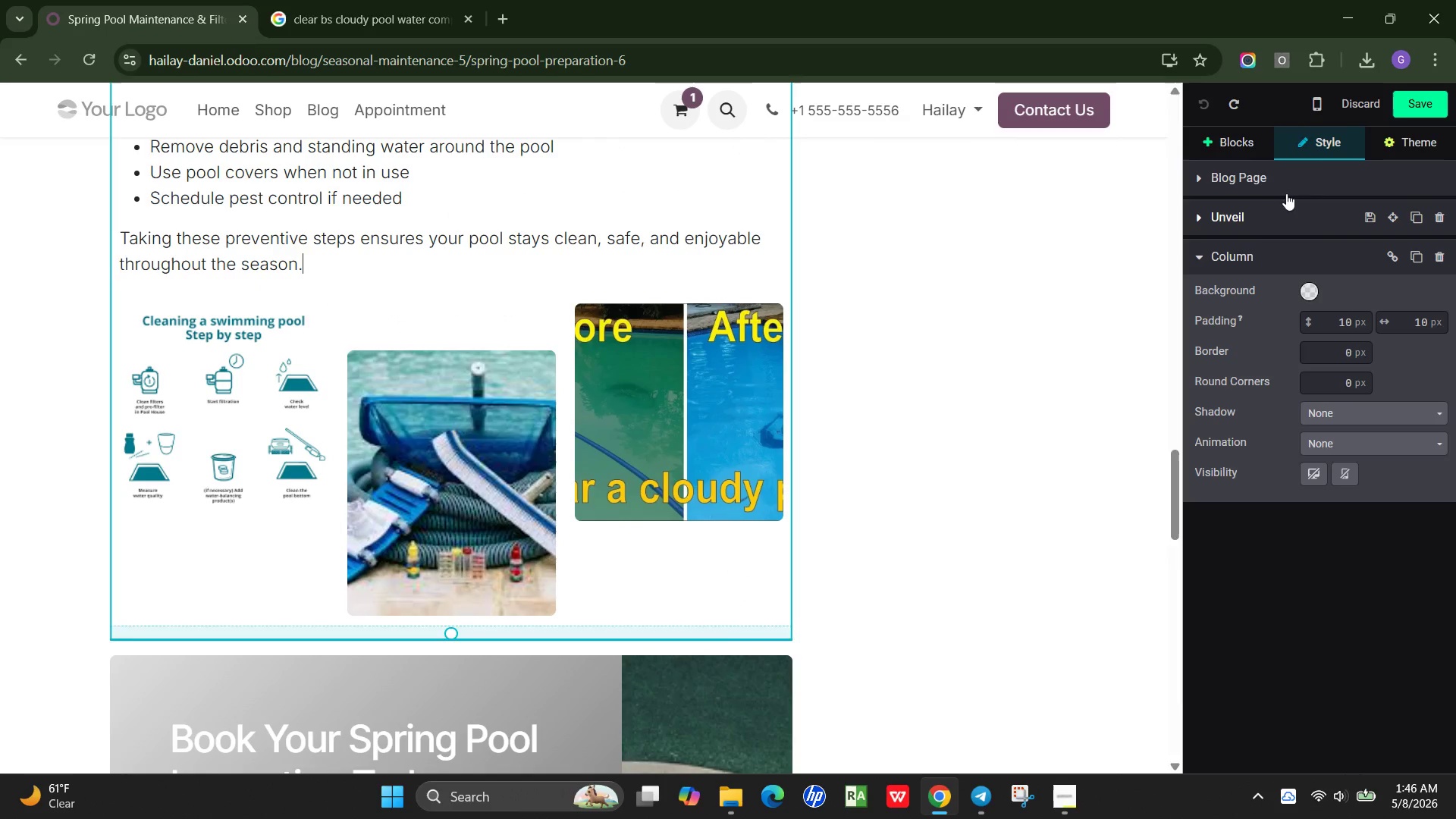 
left_click([1243, 135])
 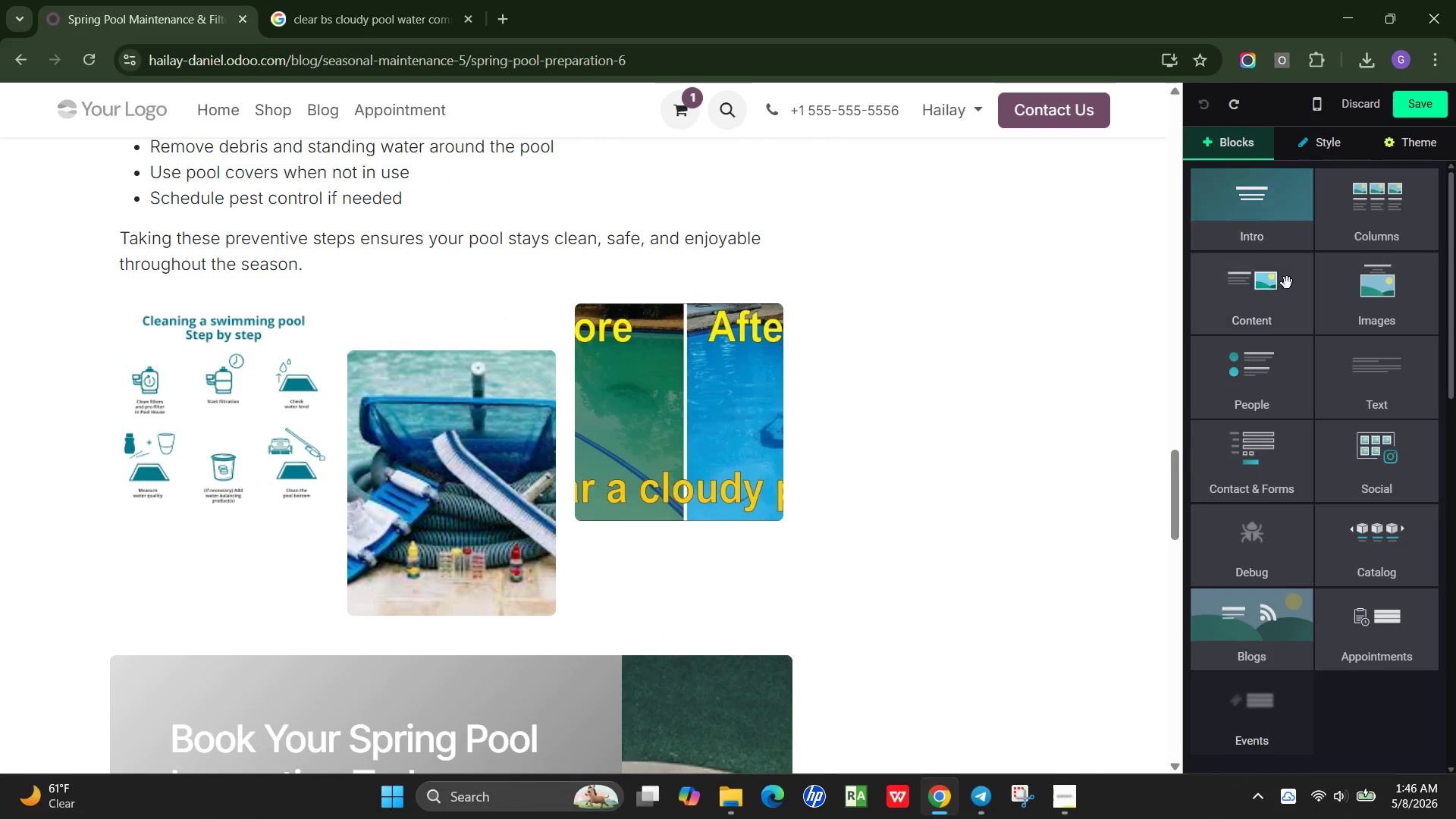 
left_click([1281, 296])
 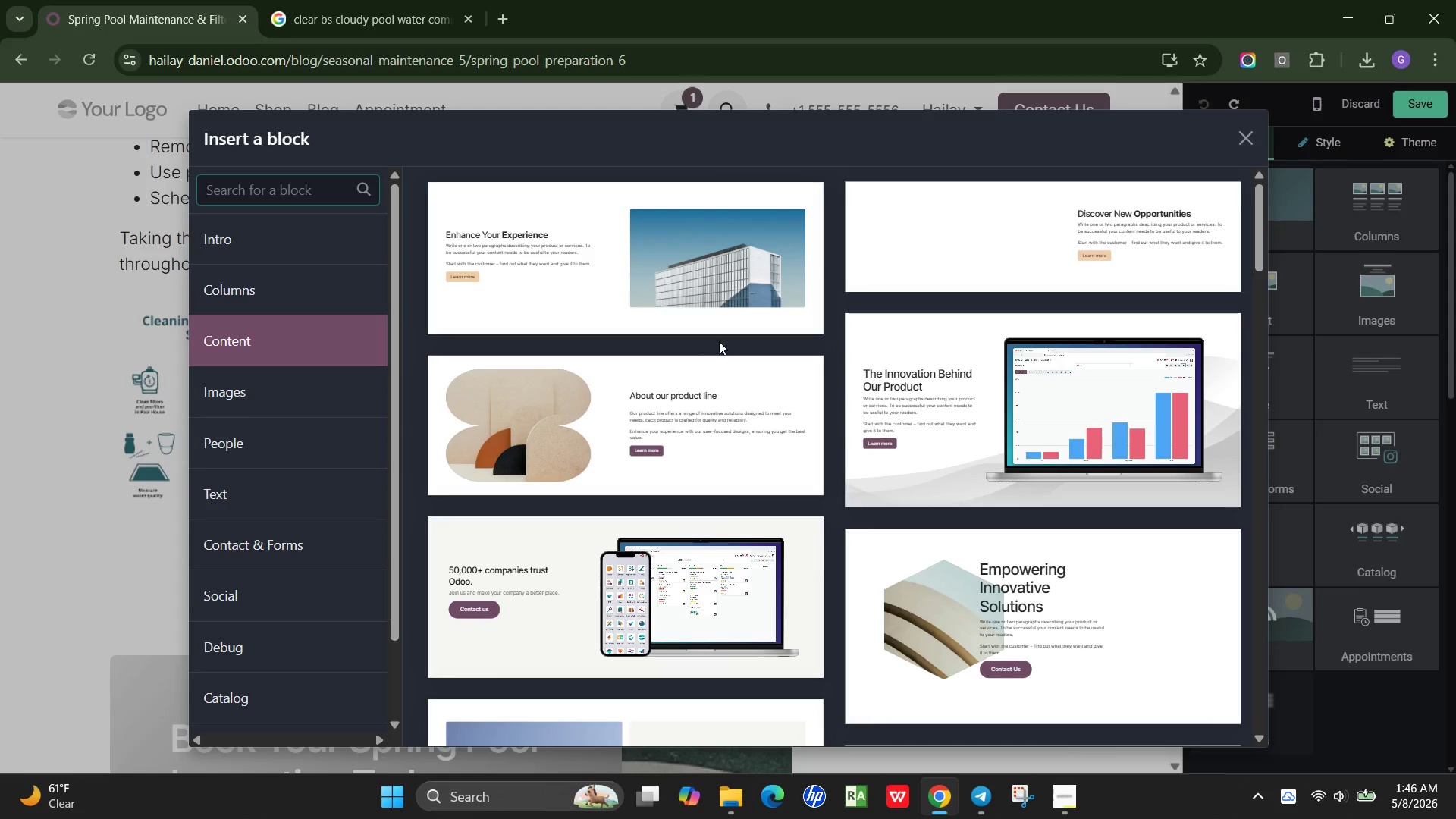 
left_click([303, 388])
 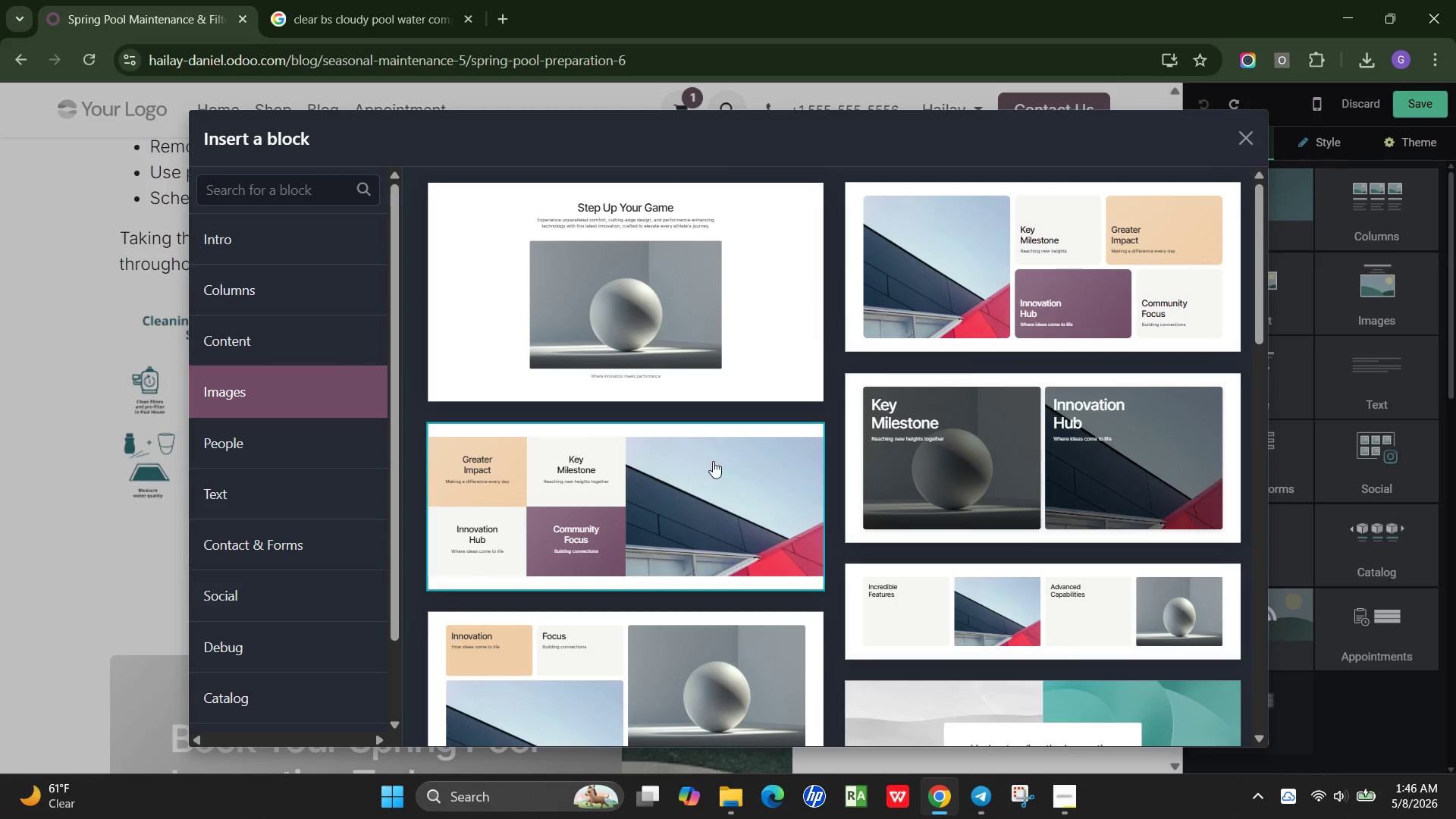 
scroll: coordinate [723, 468], scroll_direction: down, amount: 6.0
 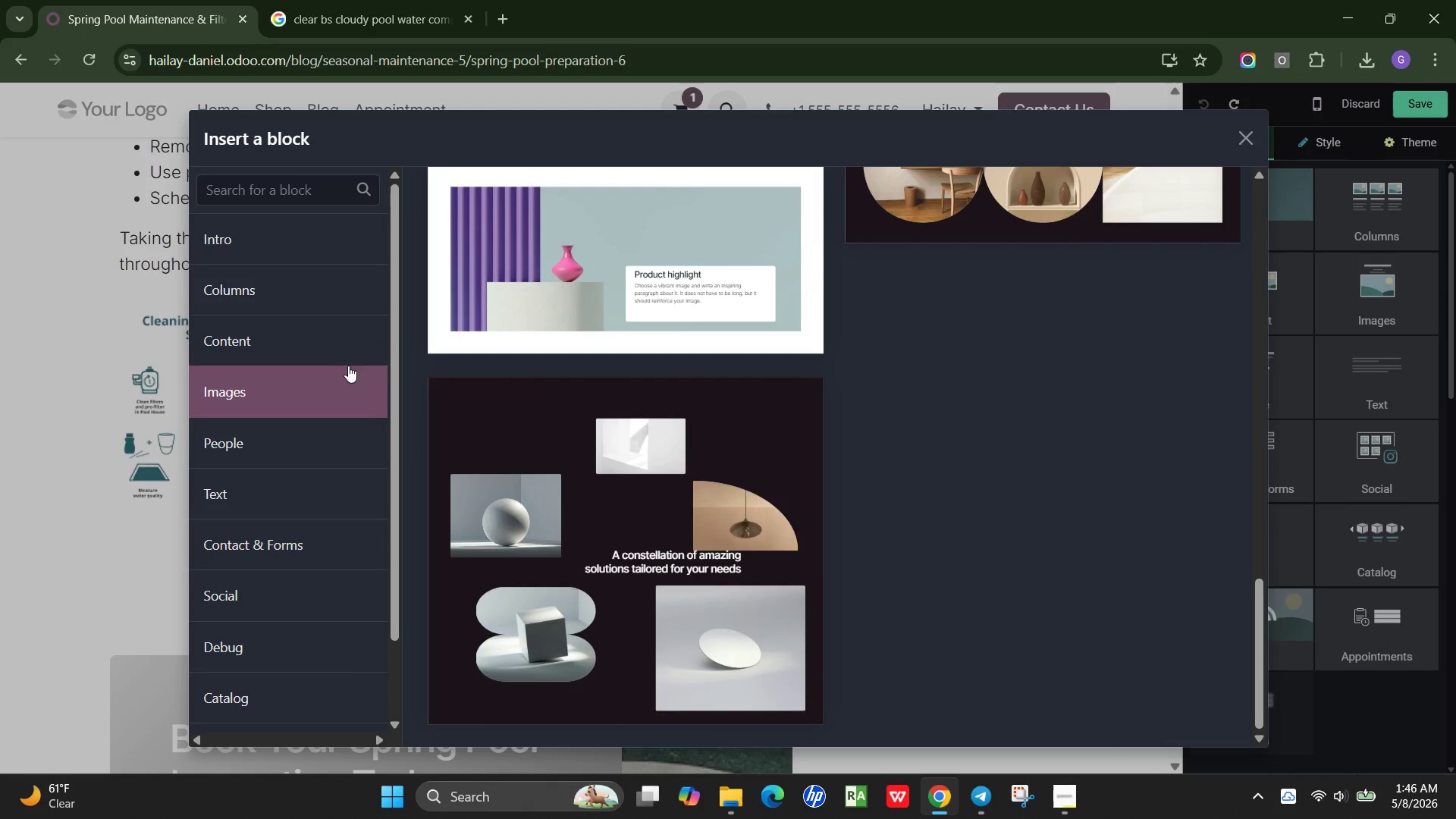 
left_click([306, 259])
 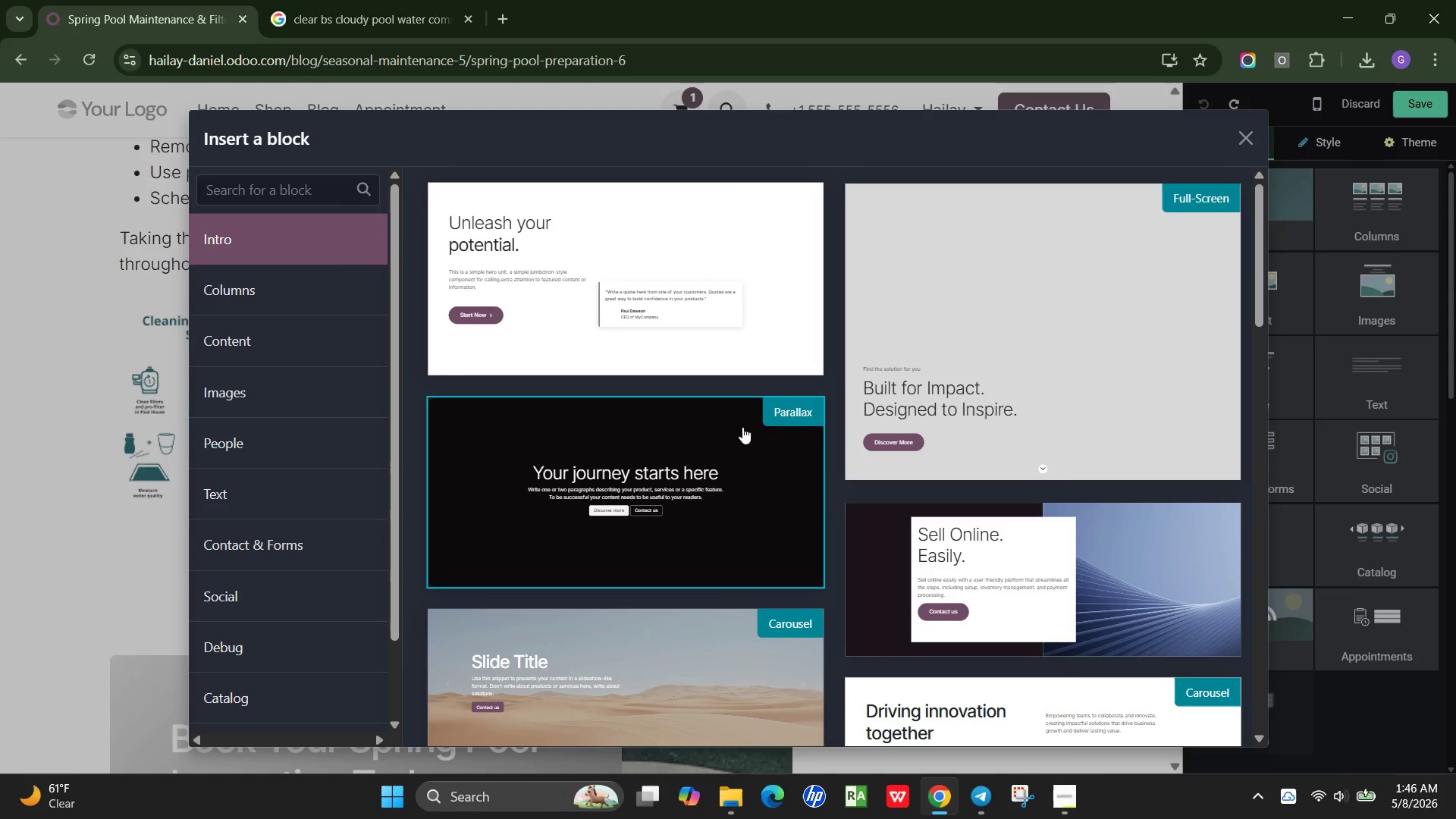 
scroll: coordinate [742, 442], scroll_direction: down, amount: 9.0
 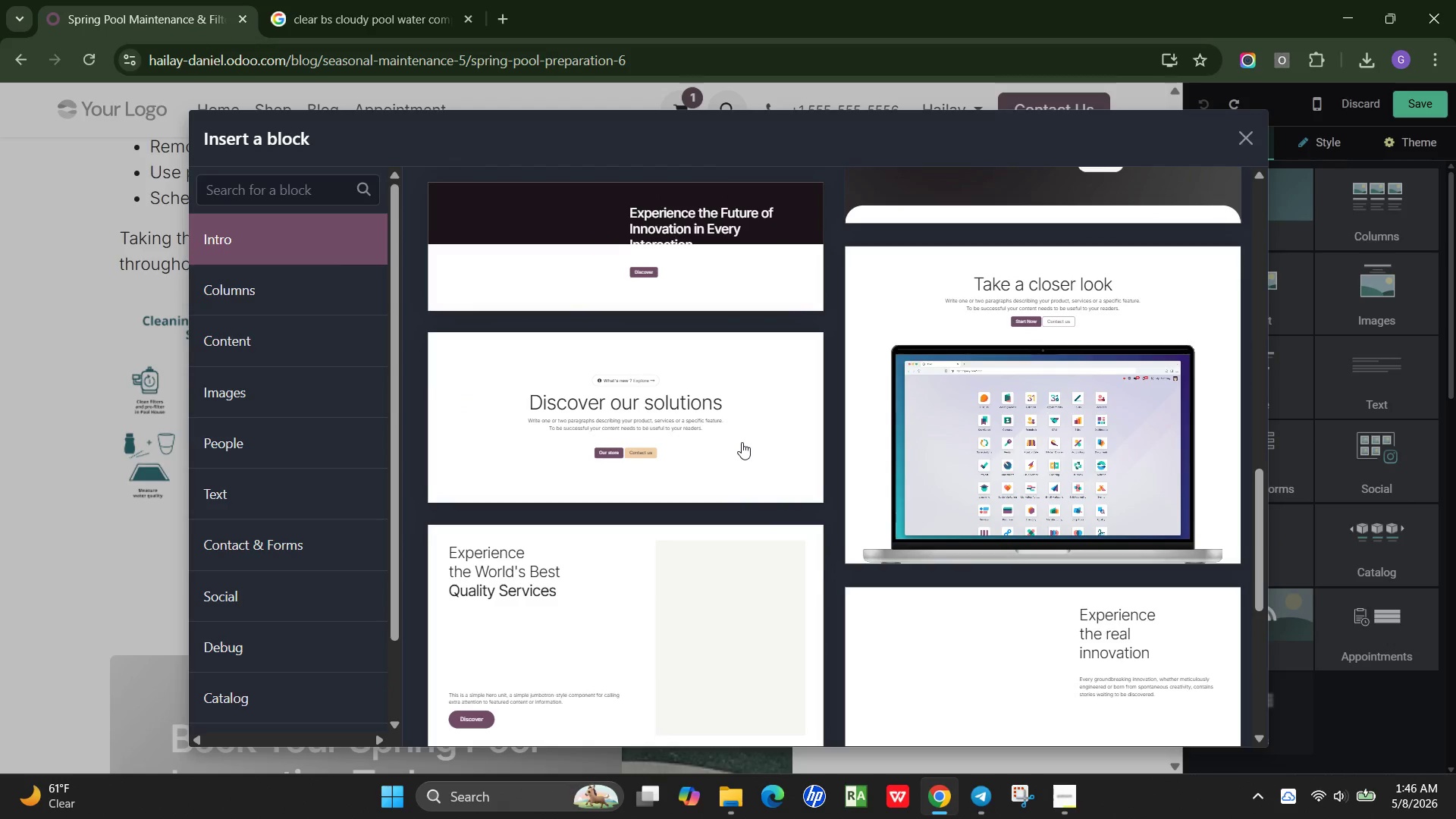 
scroll: coordinate [742, 442], scroll_direction: up, amount: 4.0
 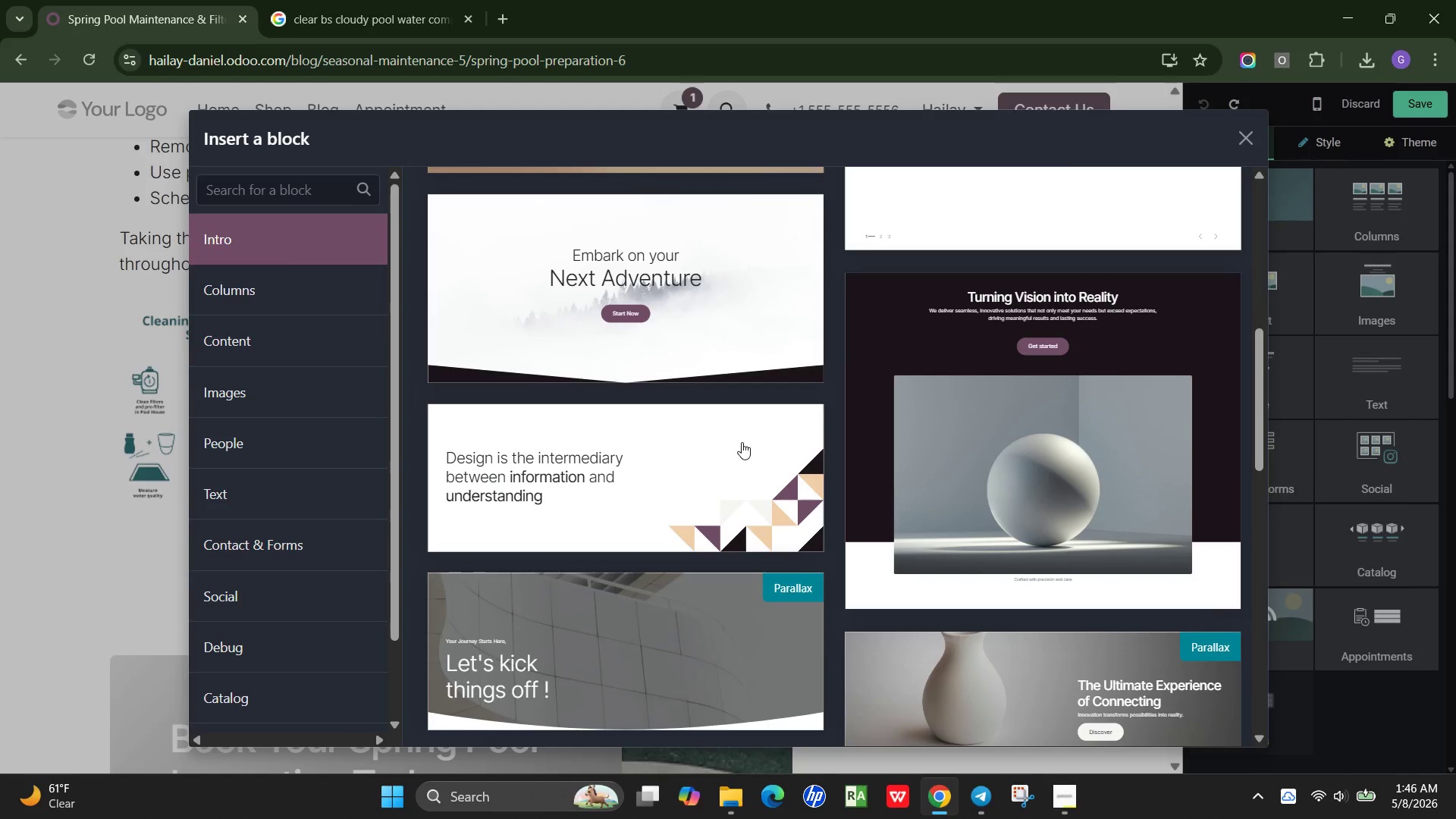 
scroll: coordinate [742, 442], scroll_direction: none, amount: 0.0
 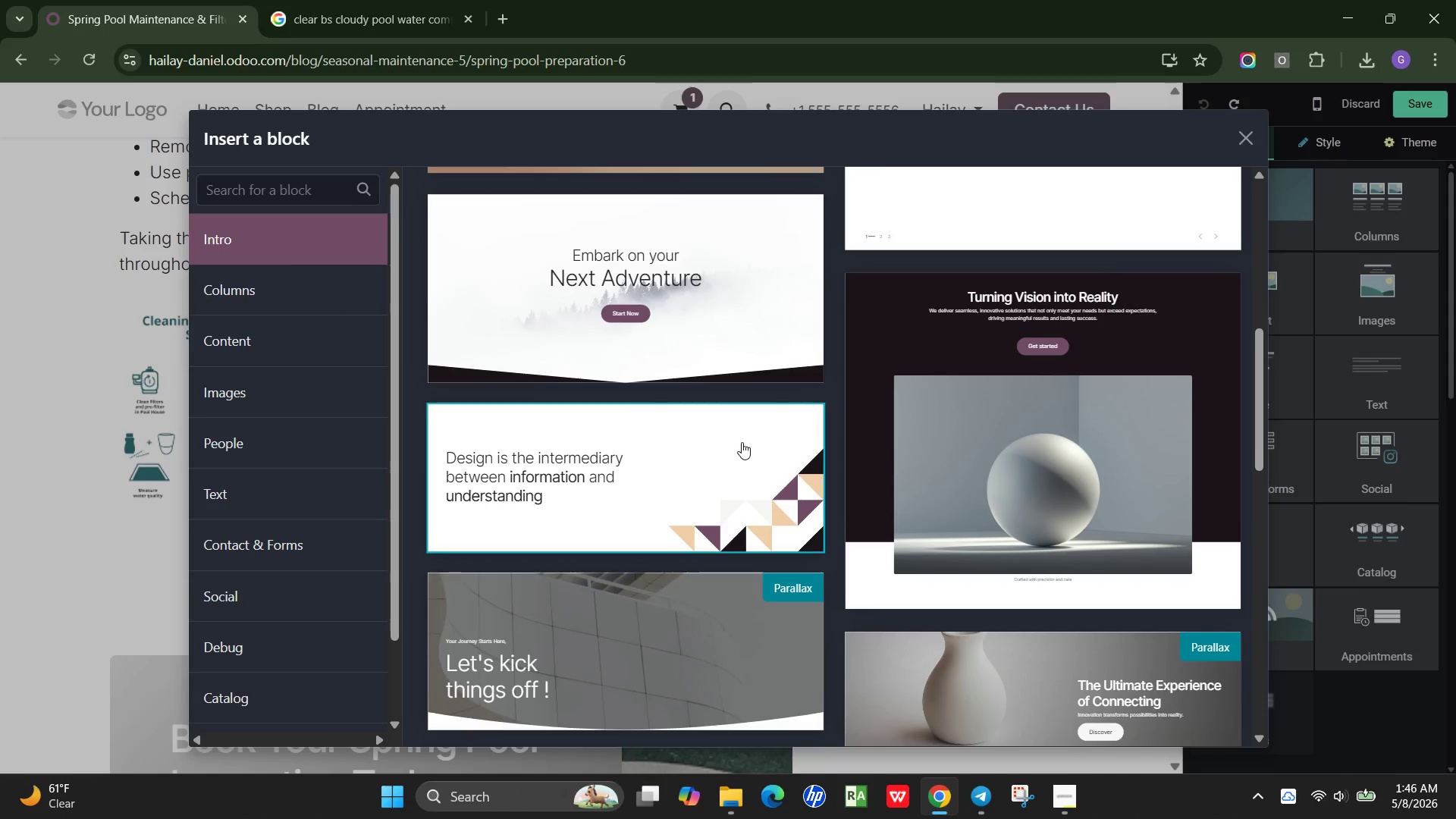 
scroll: coordinate [742, 442], scroll_direction: up, amount: 8.0
 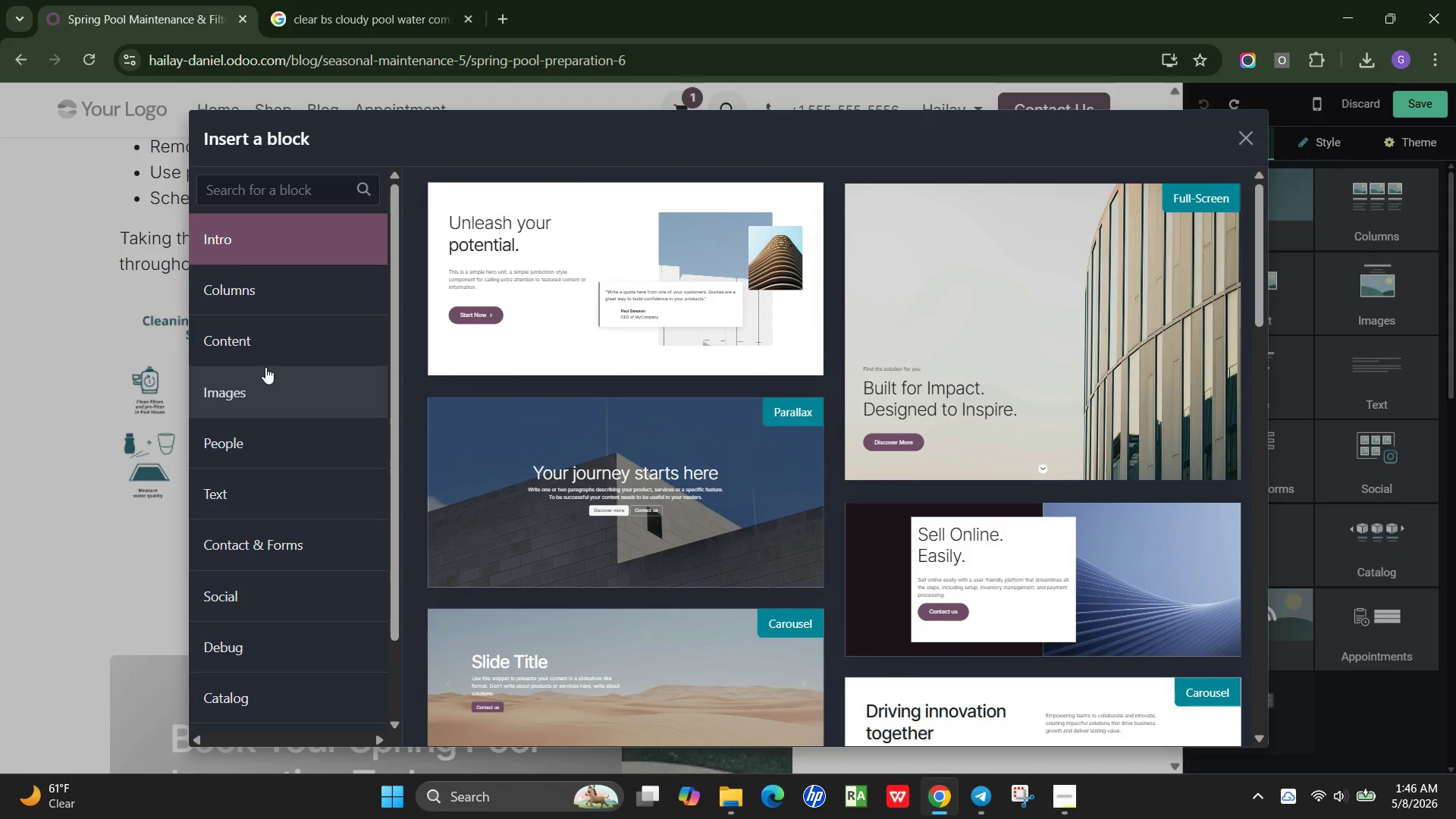 
left_click([268, 378])
 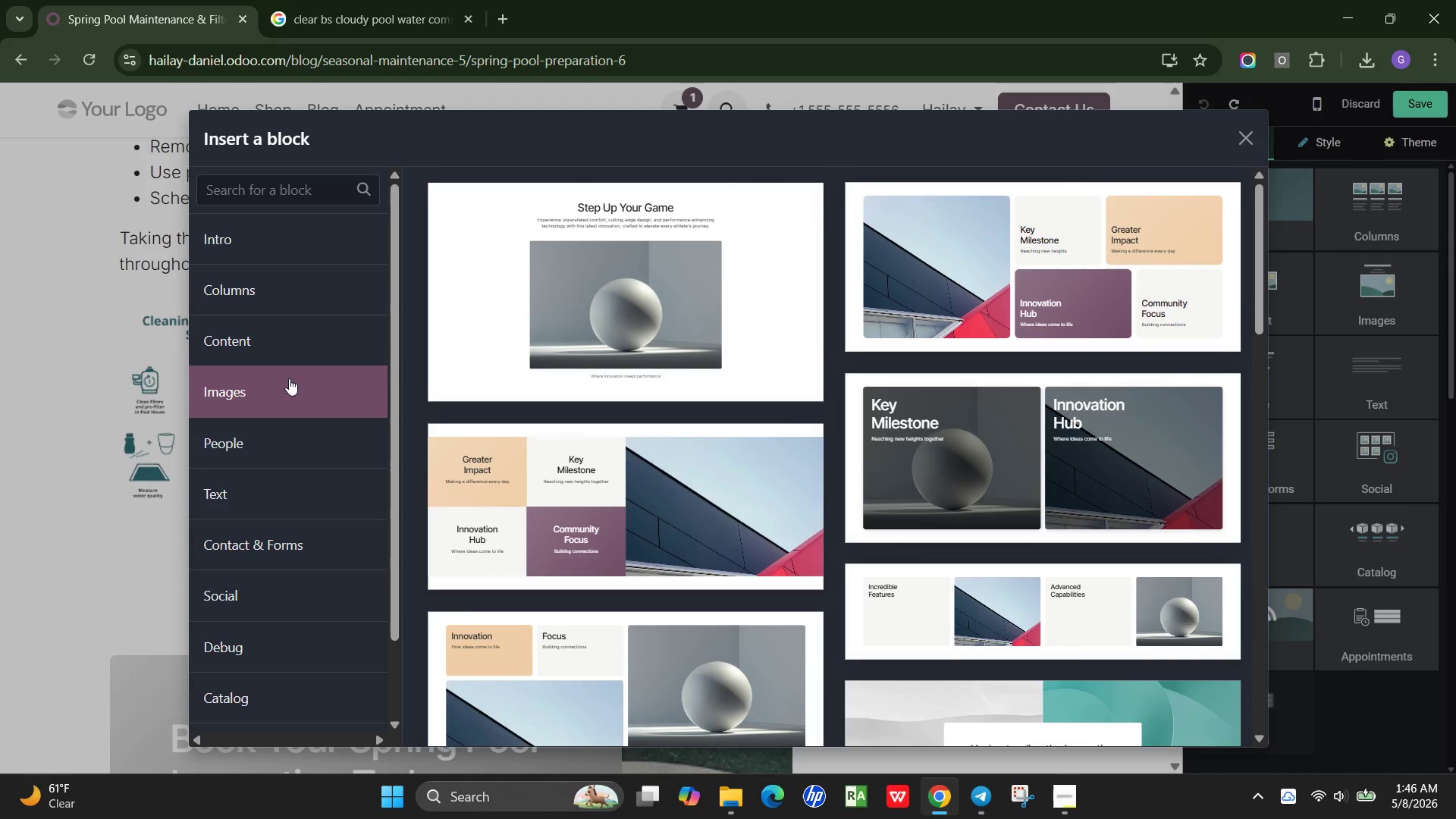 
scroll: coordinate [918, 513], scroll_direction: down, amount: 9.0
 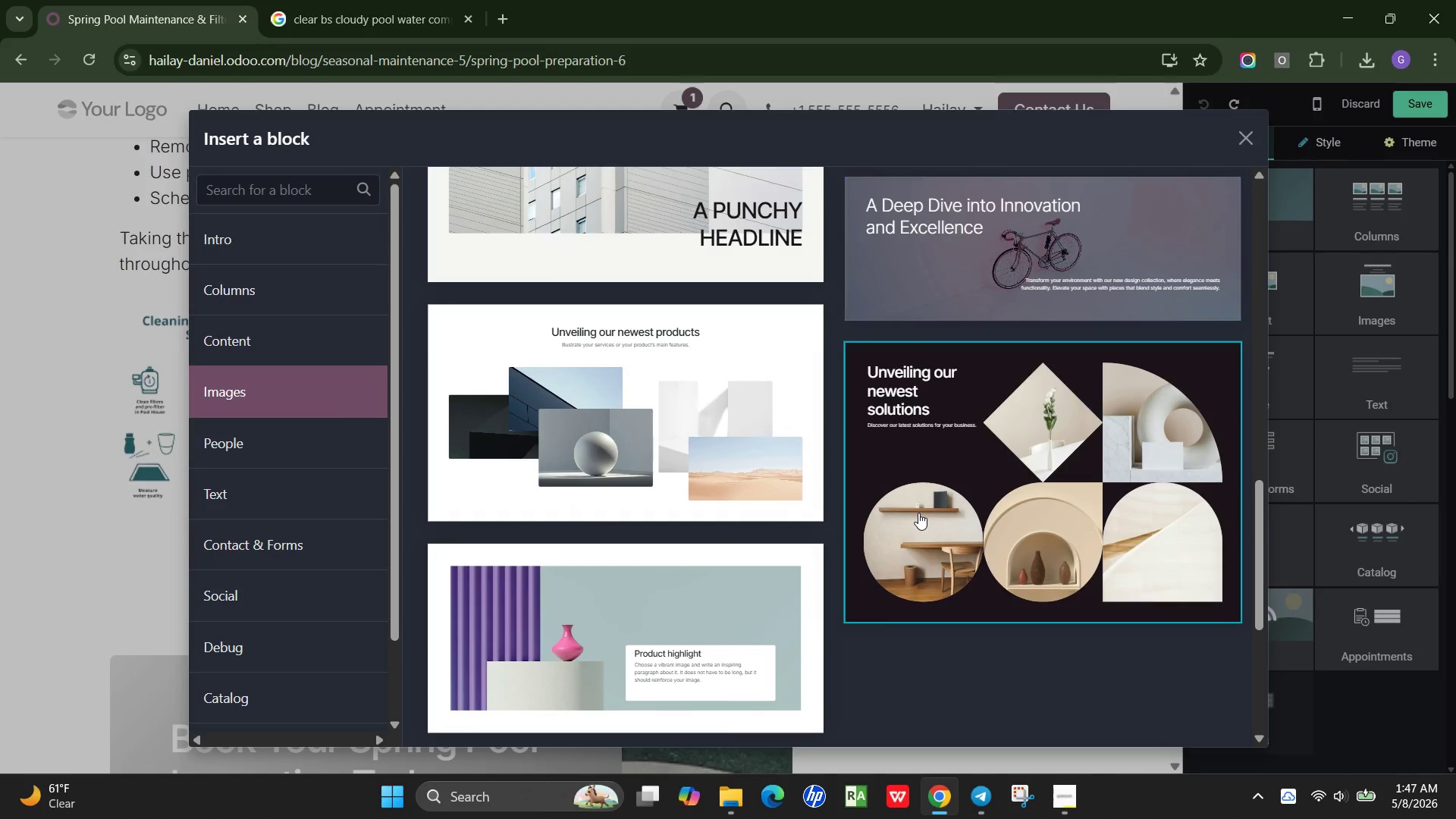 
scroll: coordinate [902, 494], scroll_direction: up, amount: 11.0
 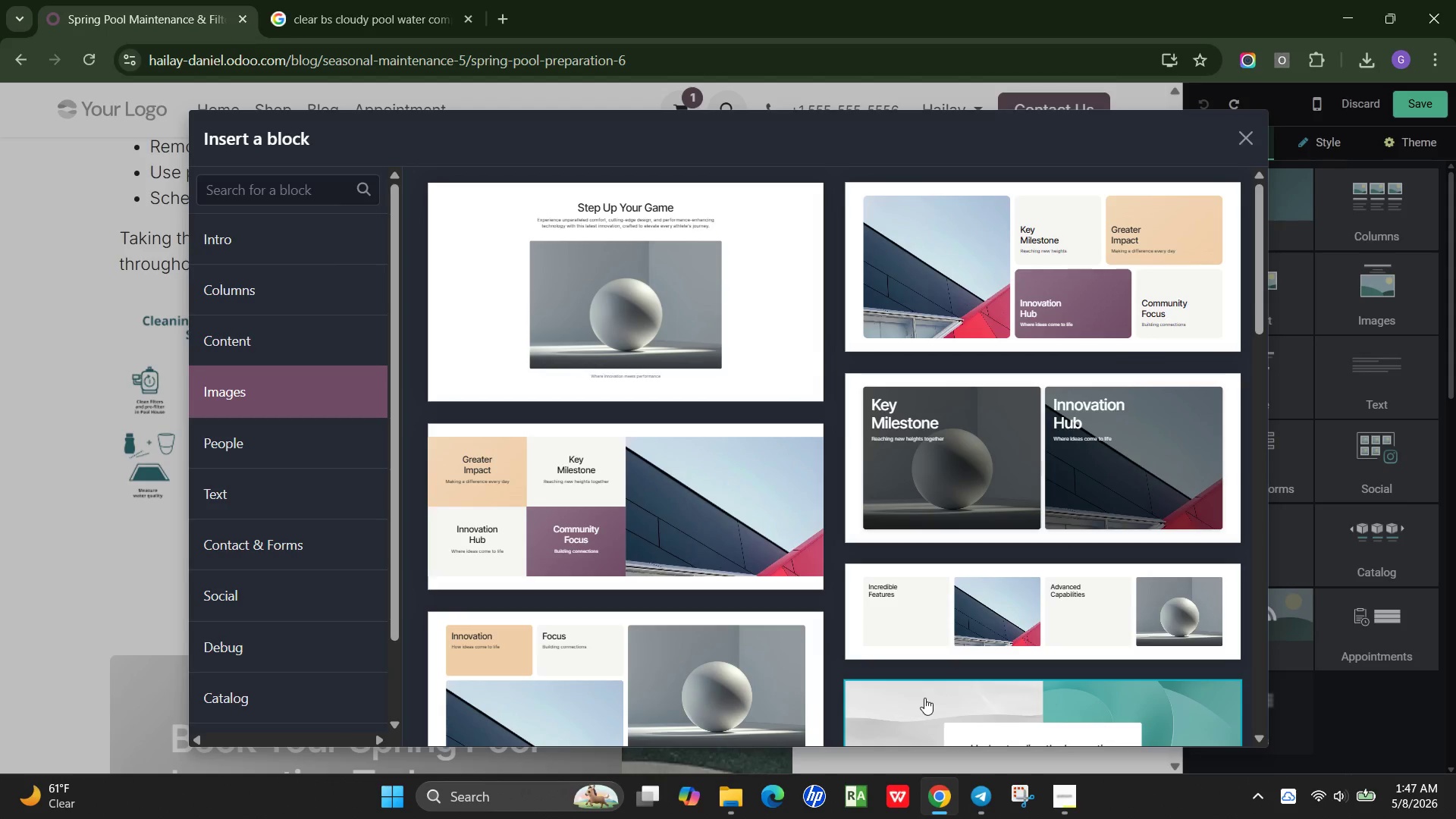 
wait(31.14)
 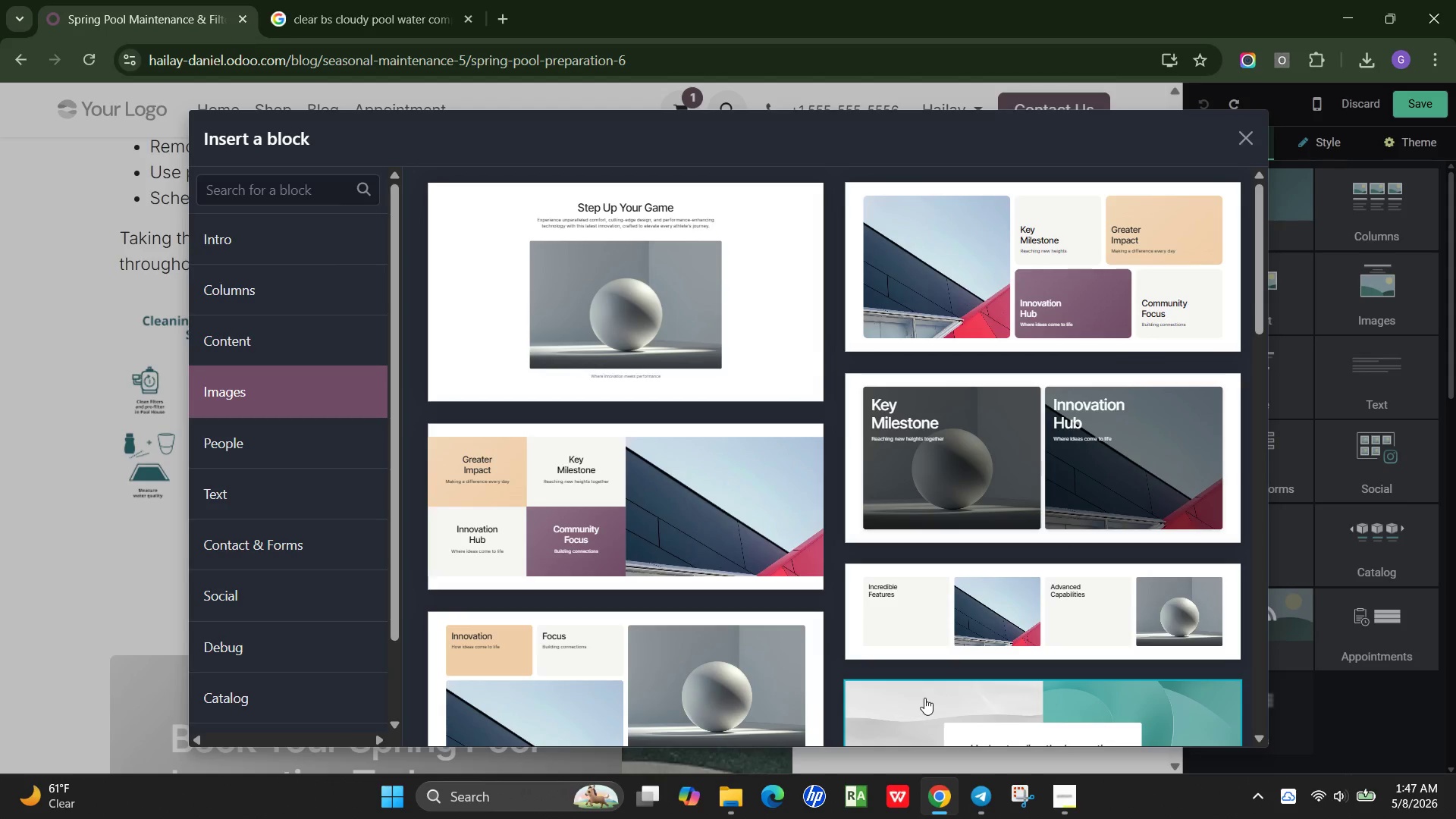 
left_click([338, 350])
 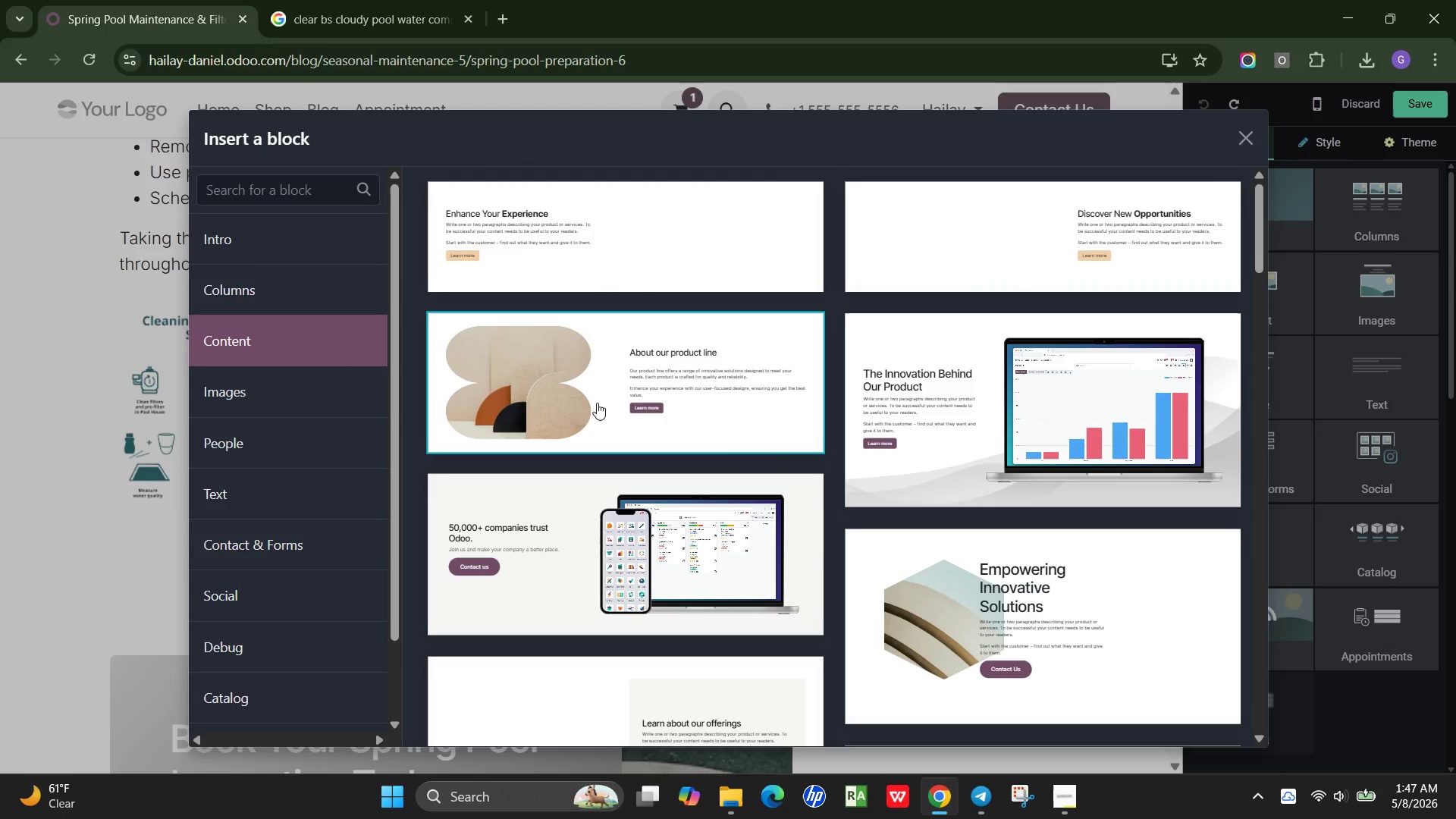 
scroll: coordinate [767, 431], scroll_direction: down, amount: 16.0
 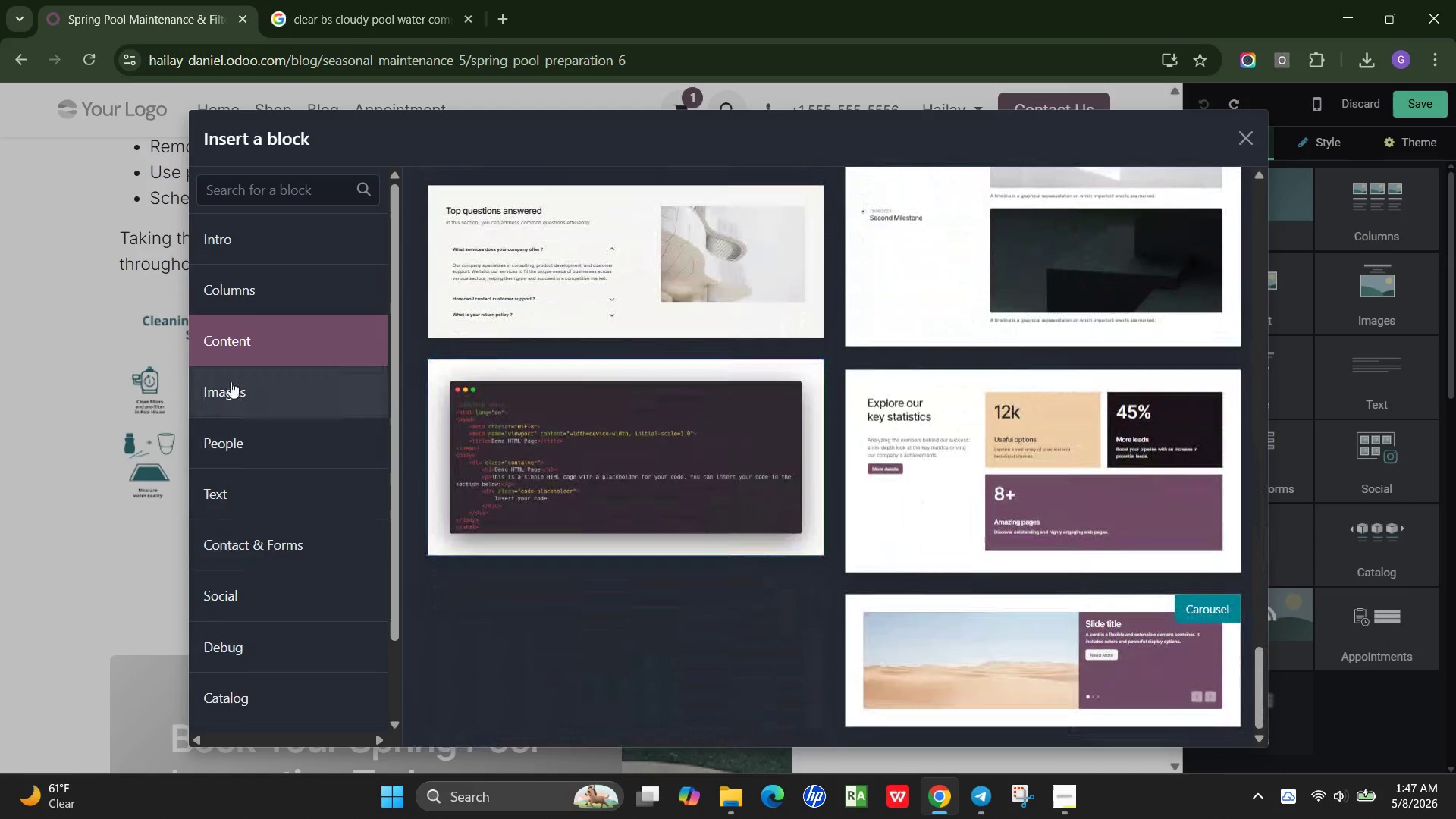 
left_click([258, 376])
 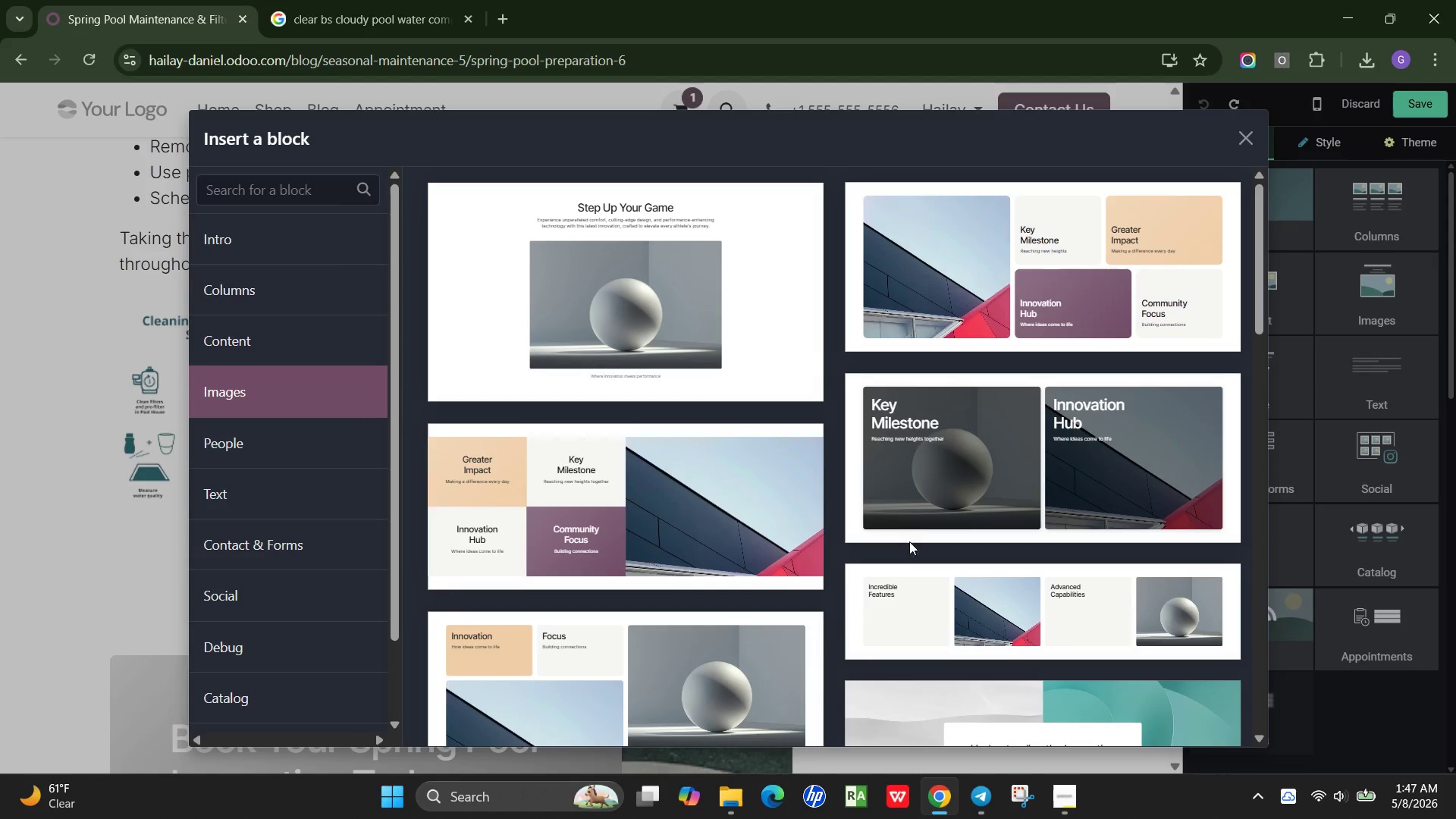 
scroll: coordinate [902, 538], scroll_direction: down, amount: 13.0
 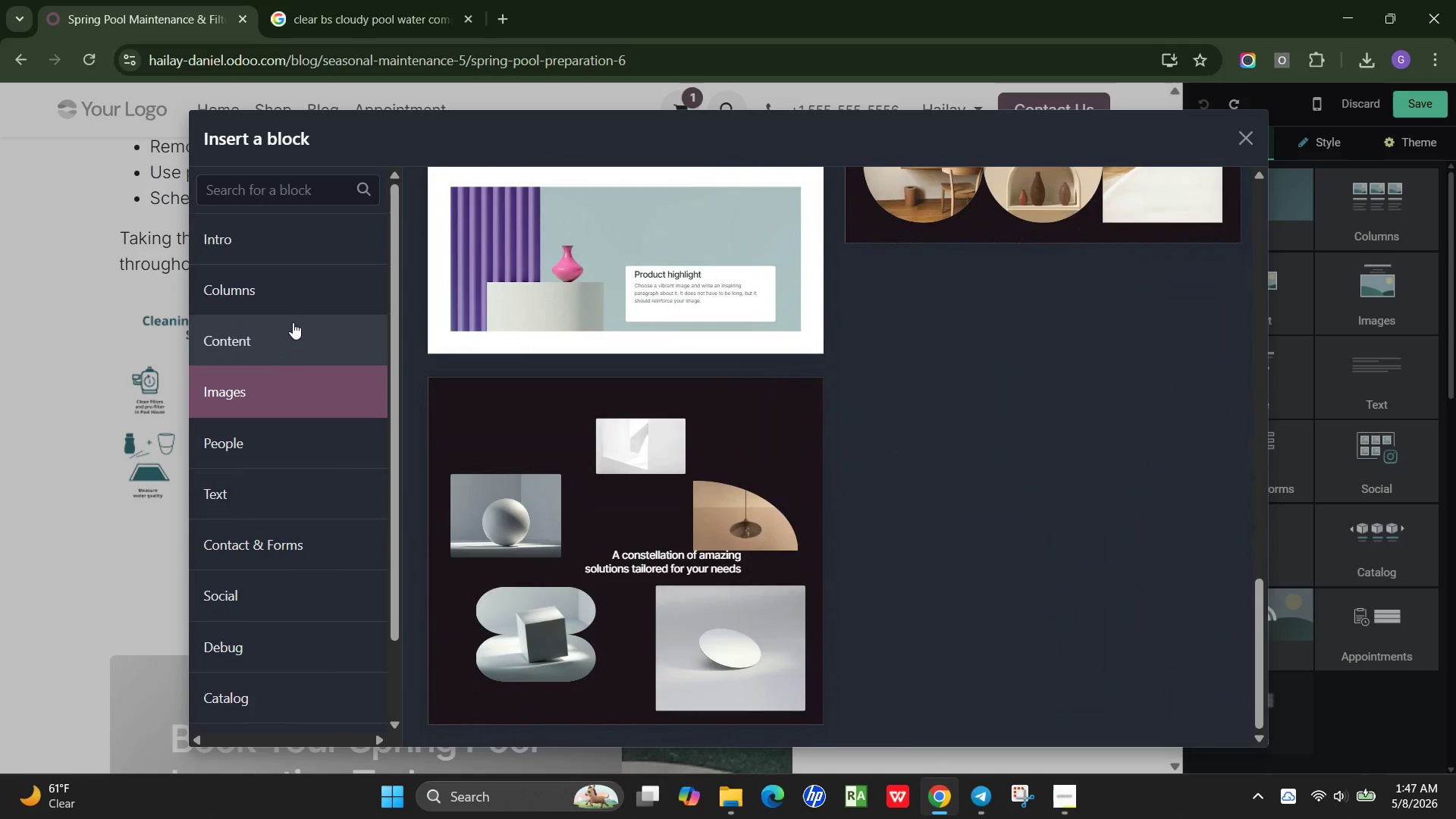 
left_click([281, 340])
 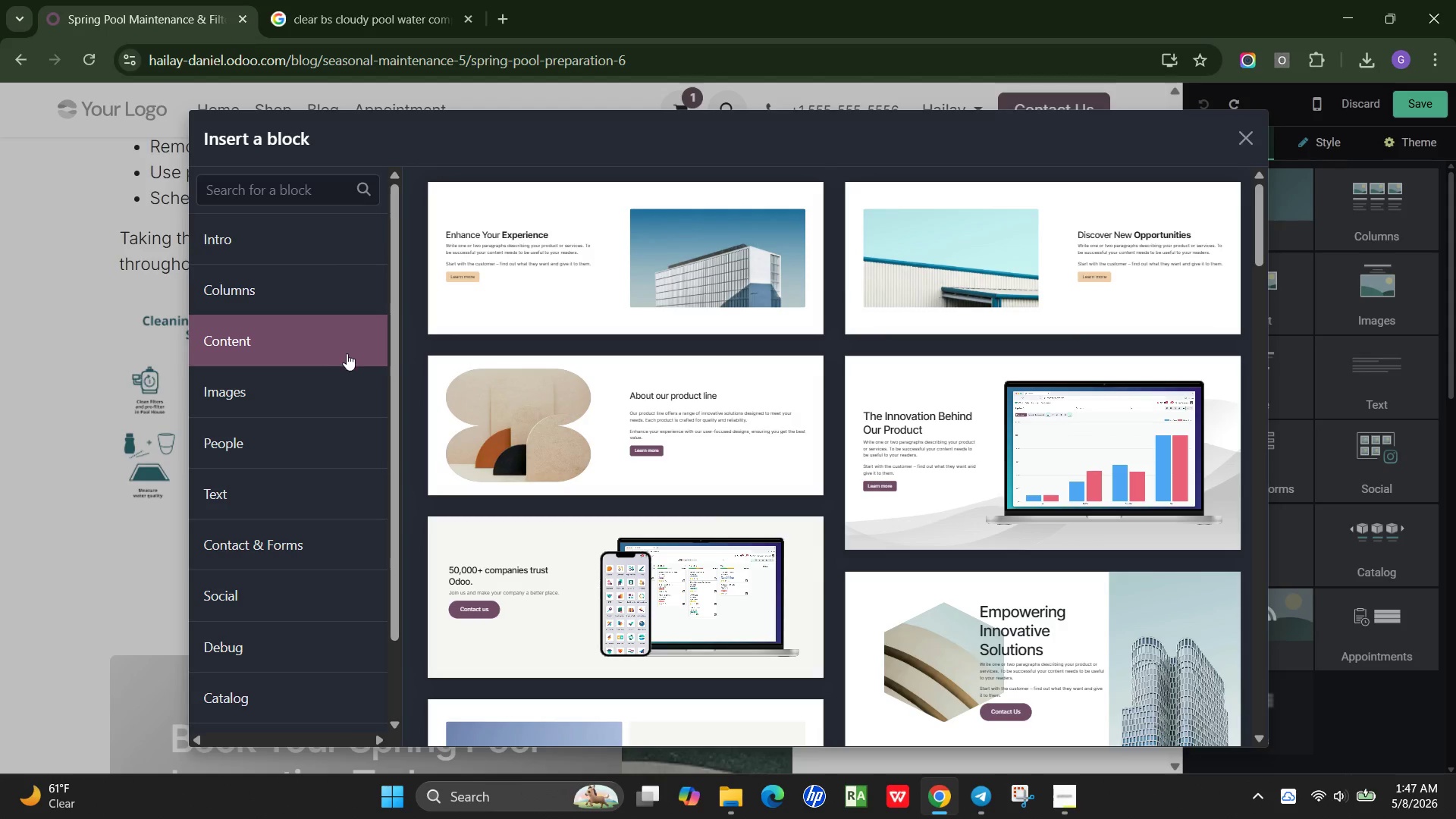 
scroll: coordinate [1045, 519], scroll_direction: down, amount: 12.0
 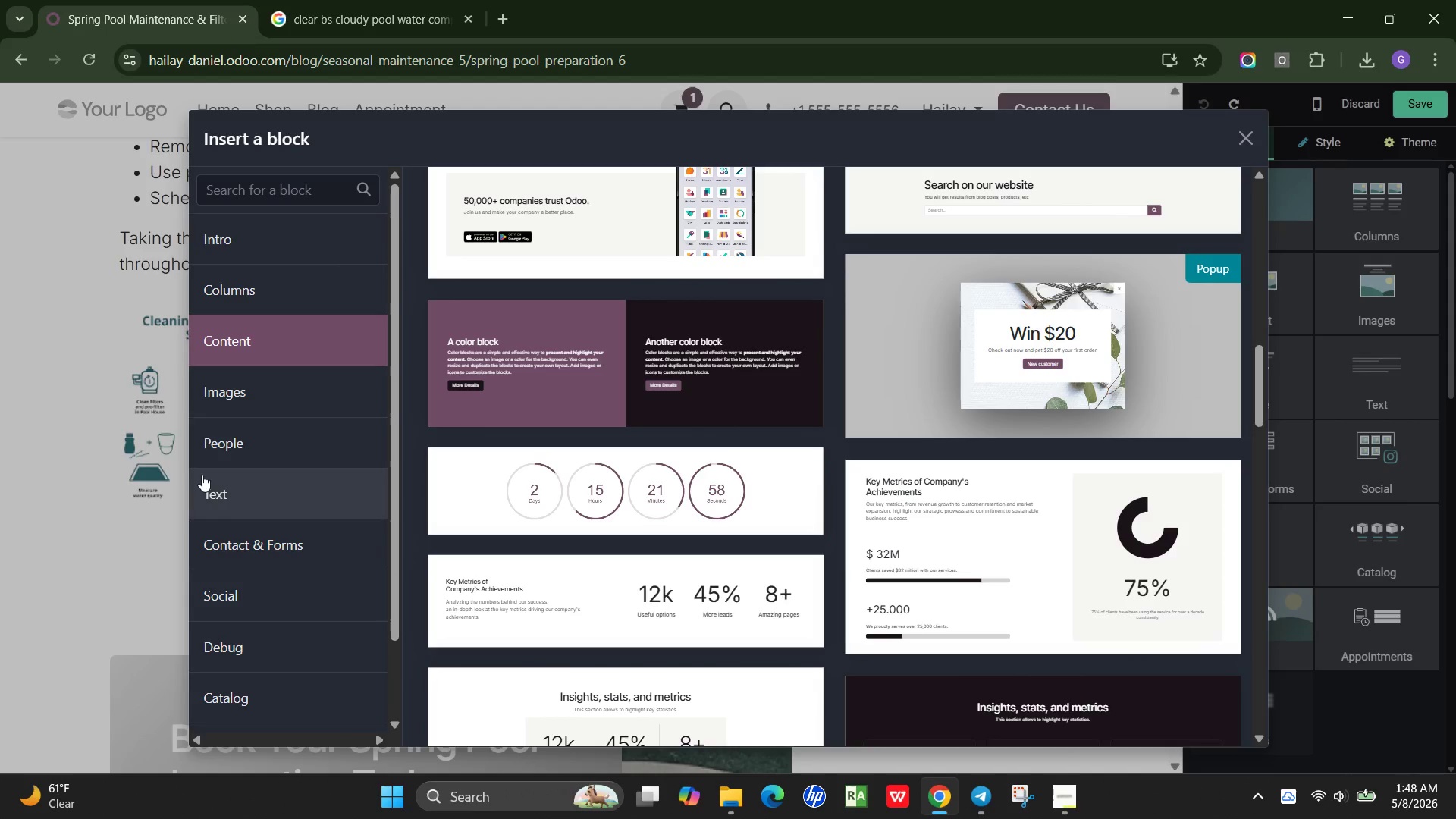 
left_click([265, 450])
 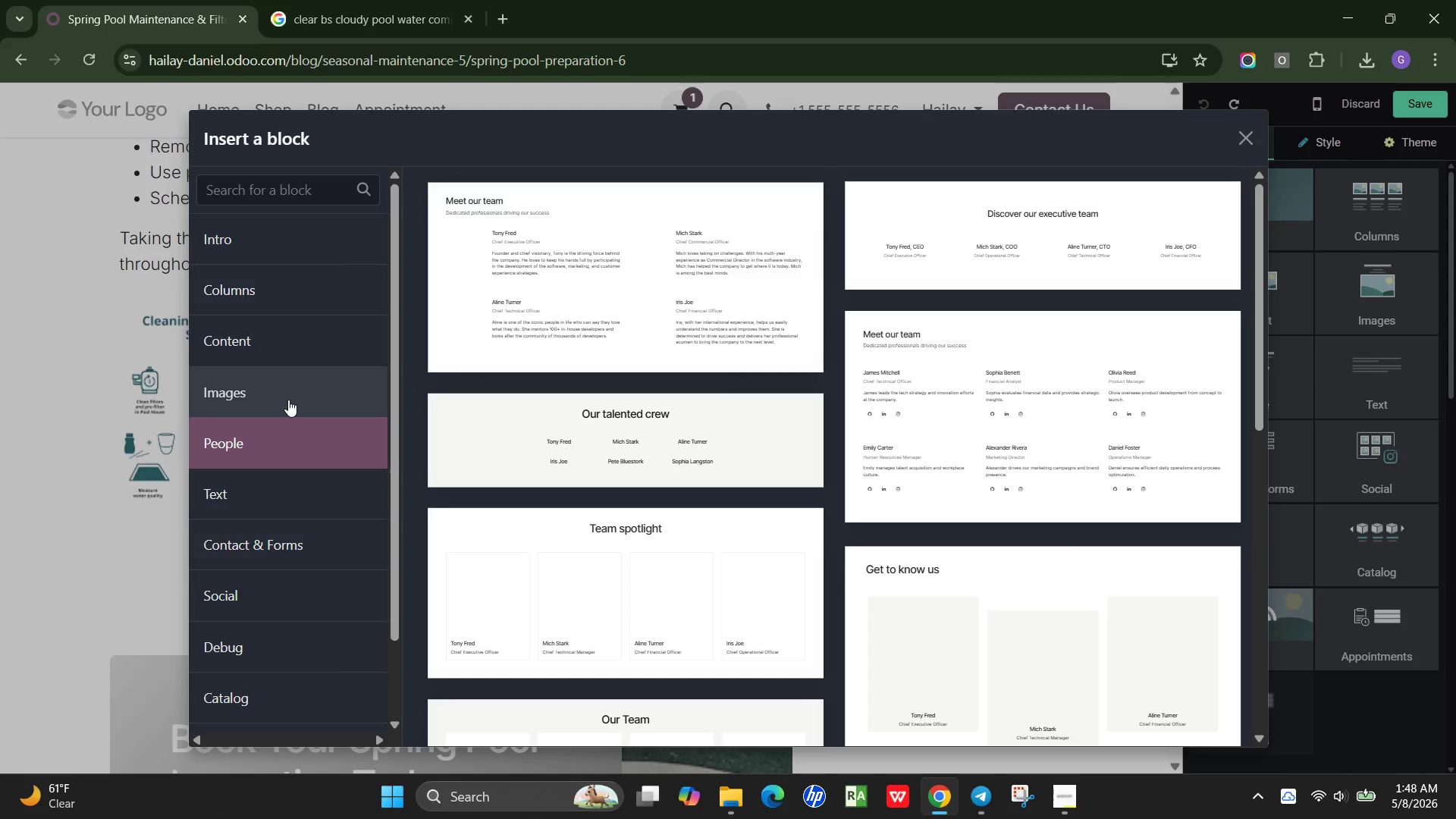 
left_click([289, 398])
 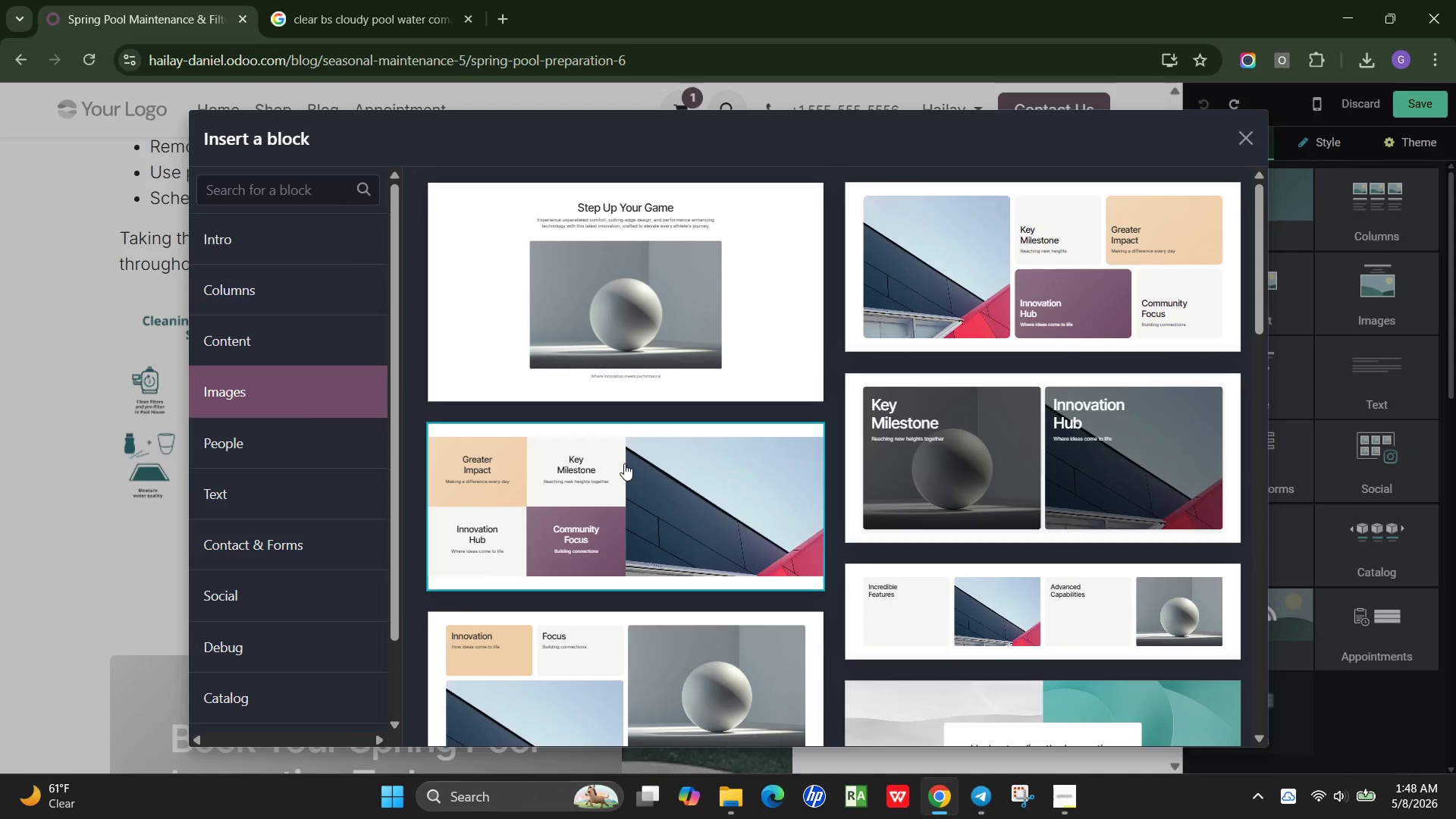 
scroll: coordinate [624, 463], scroll_direction: down, amount: 4.0
 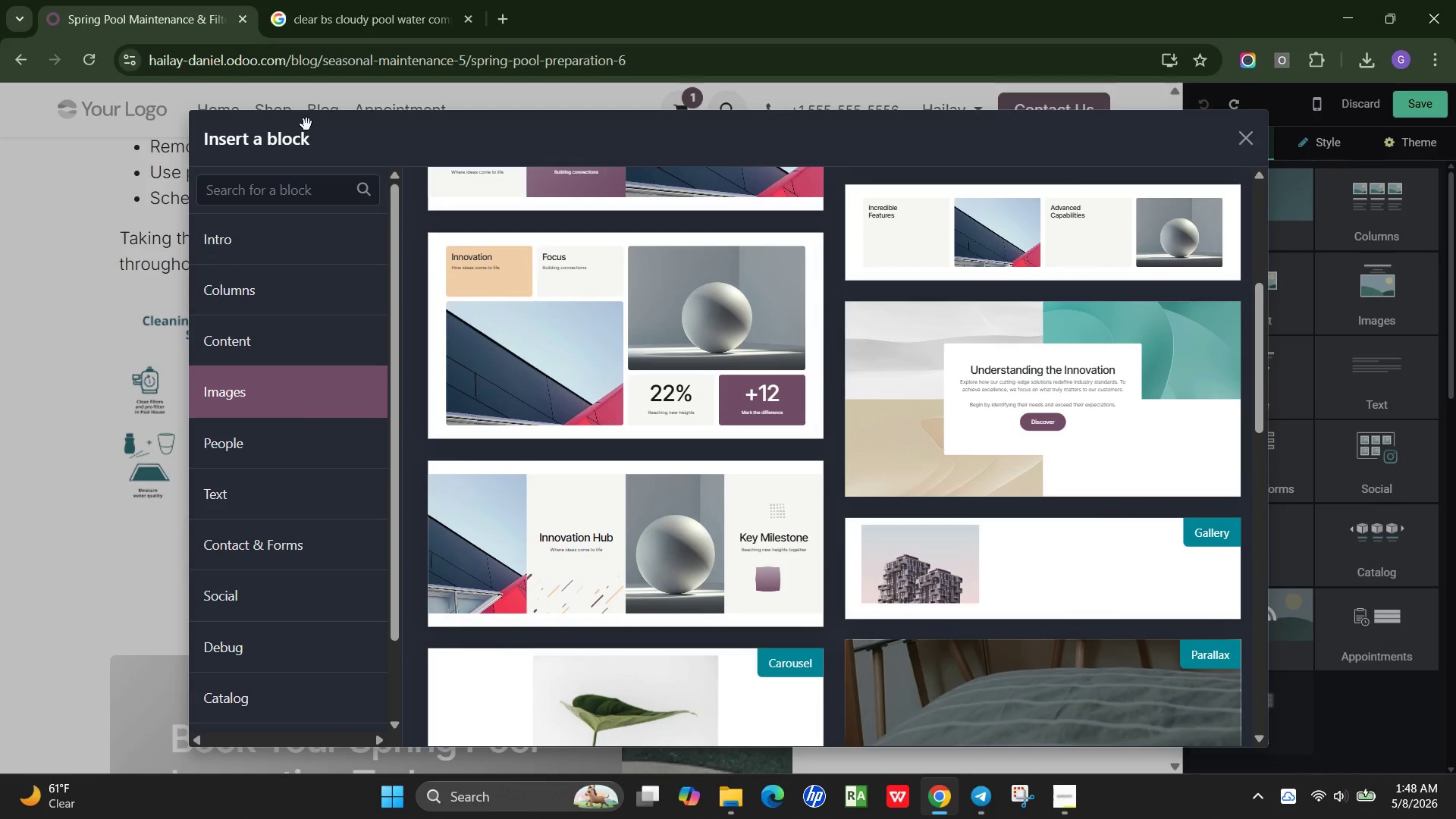 
left_click([278, 194])
 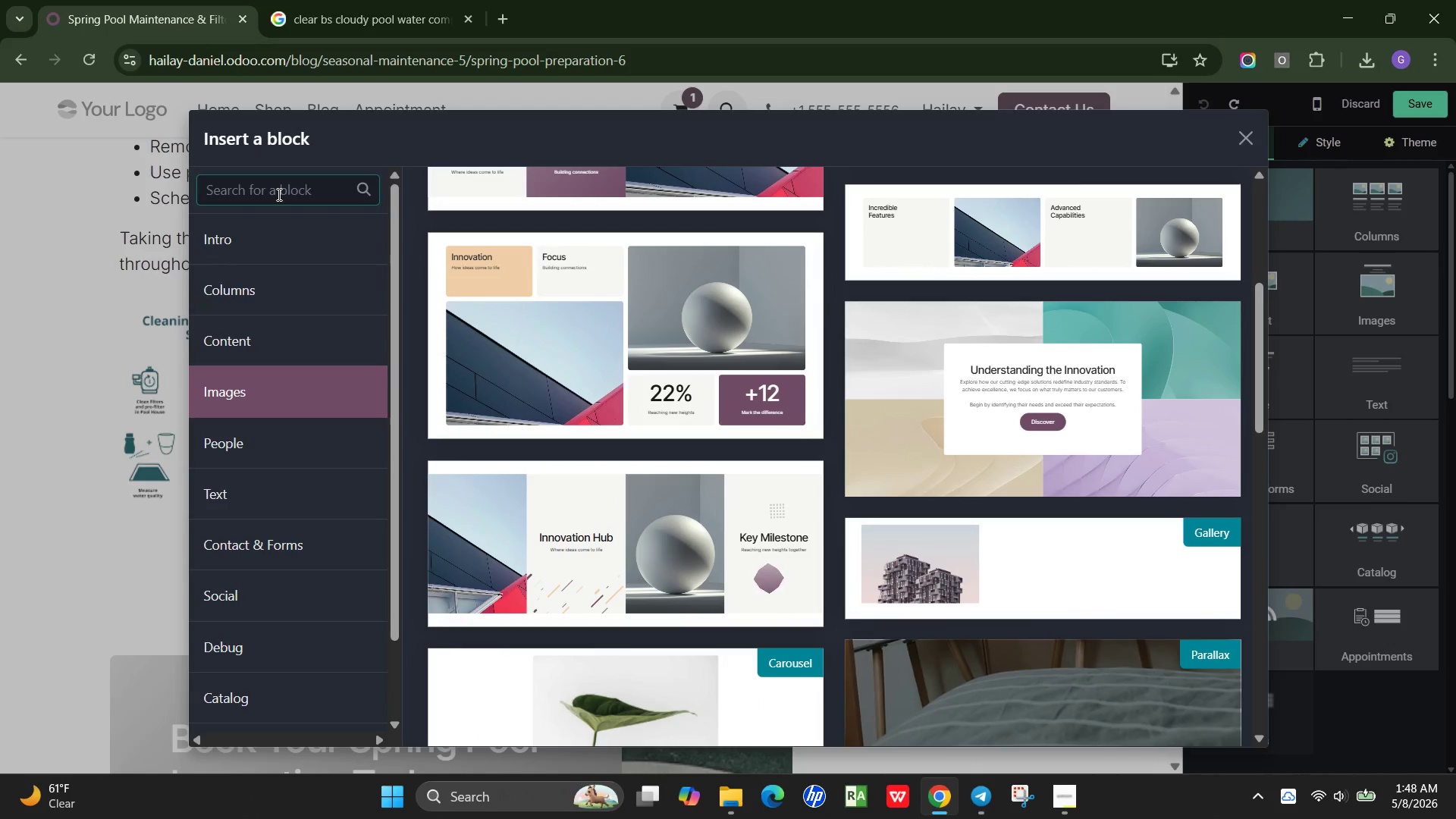 
type(gall)
 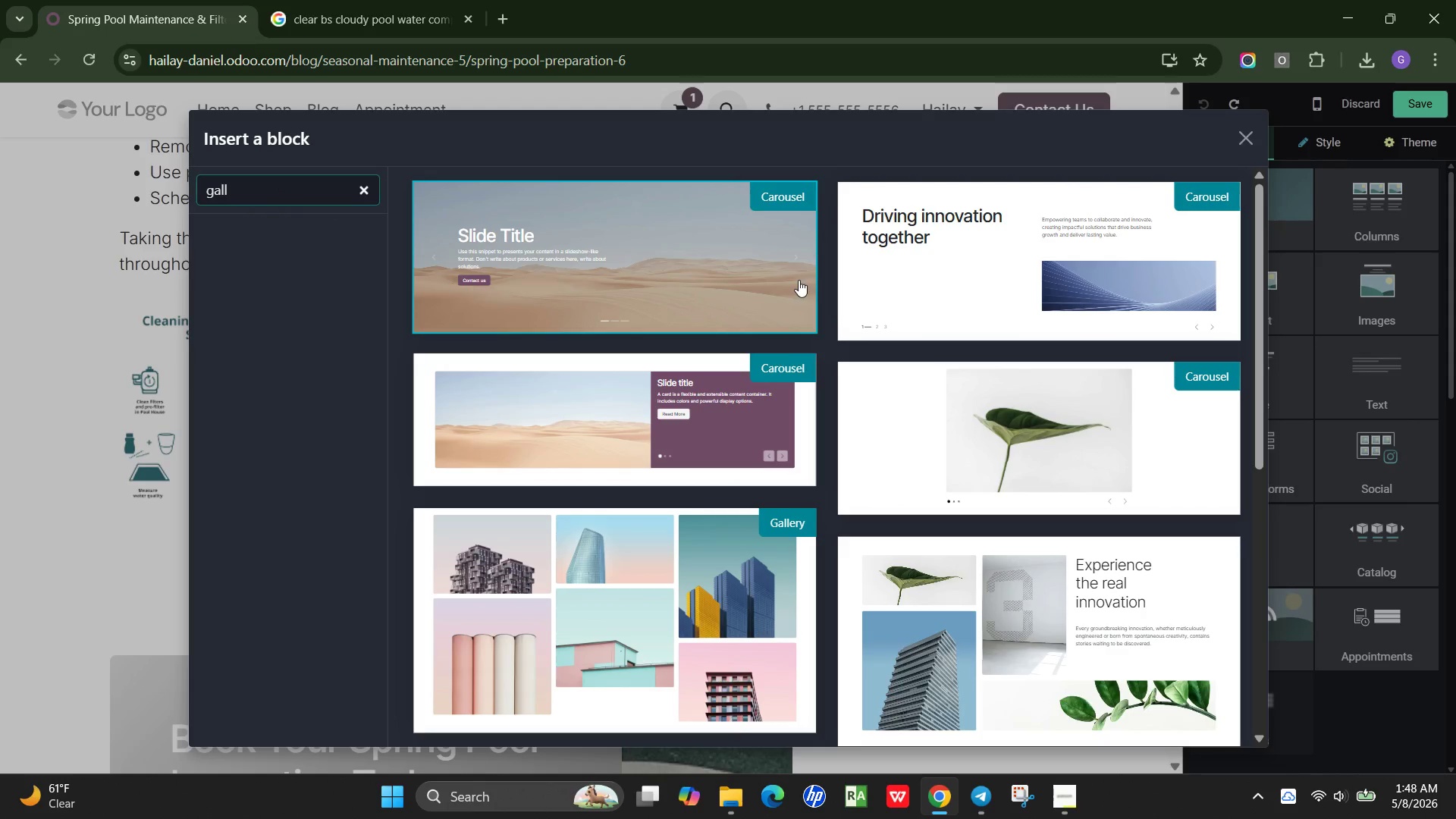 
scroll: coordinate [834, 378], scroll_direction: down, amount: 8.0
 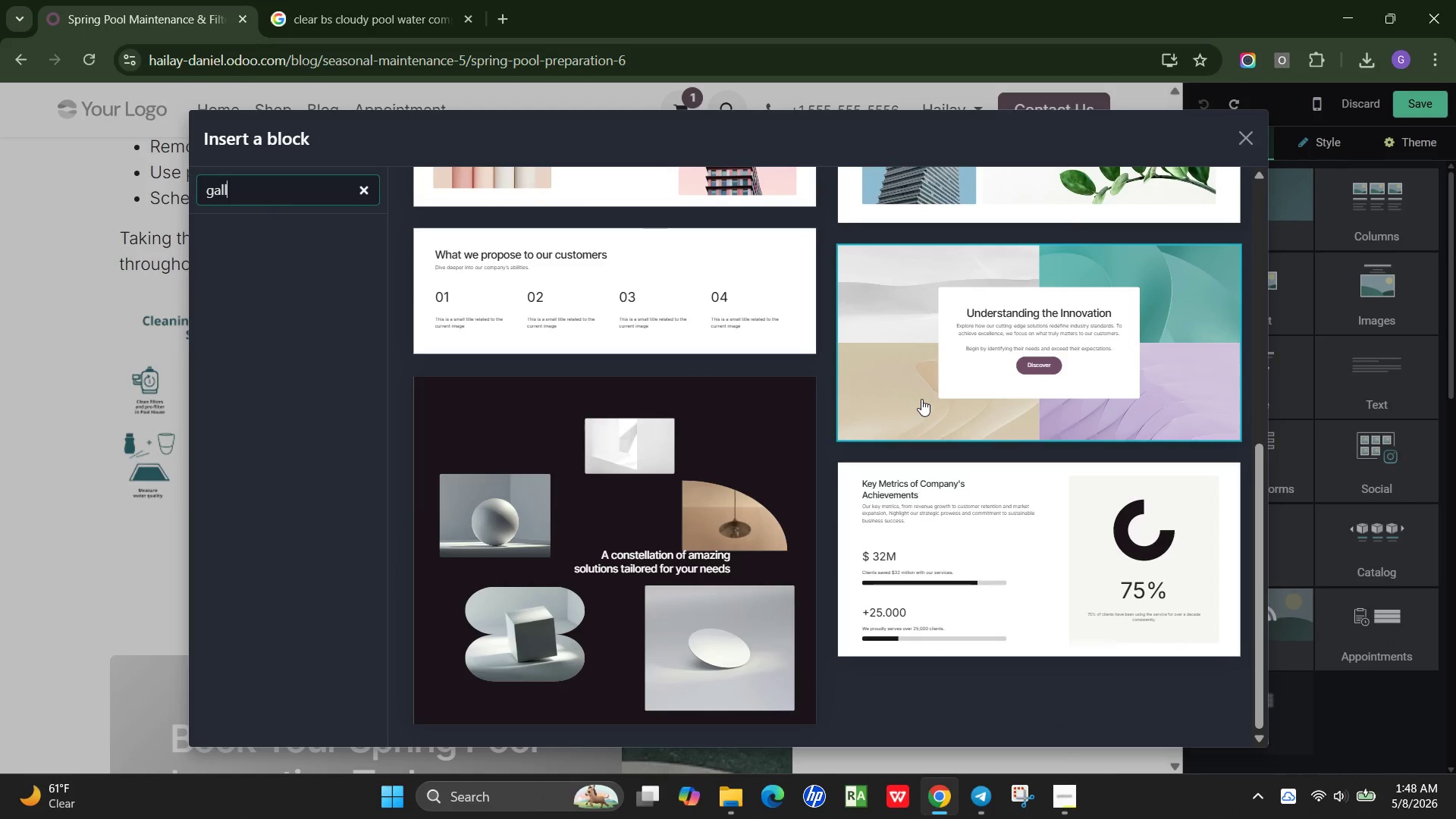 
scroll: coordinate [921, 400], scroll_direction: up, amount: 3.0
 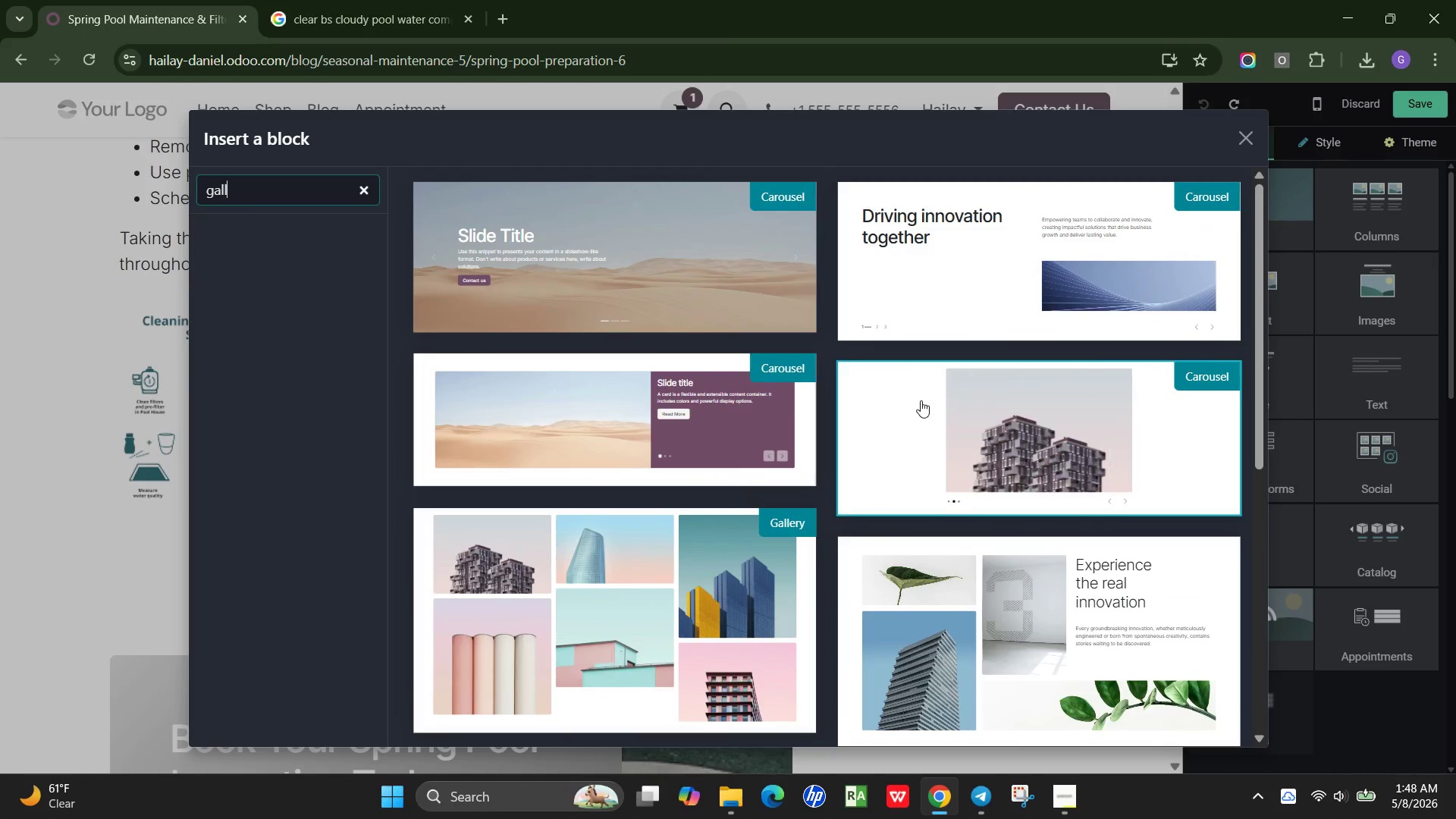 
scroll: coordinate [649, 448], scroll_direction: down, amount: 8.0
 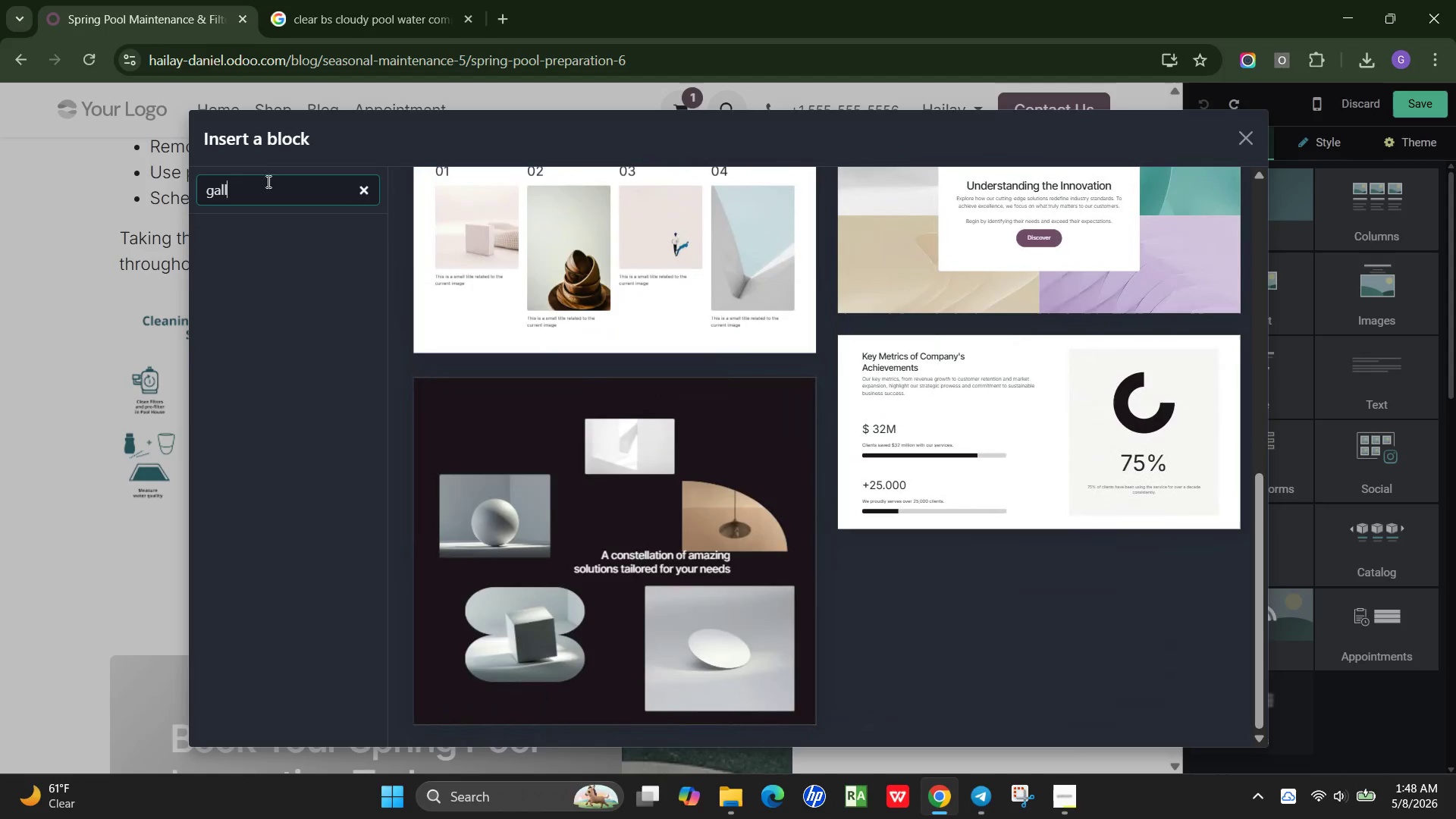 
left_click_drag(start_coordinate=[265, 188], to_coordinate=[164, 202])
 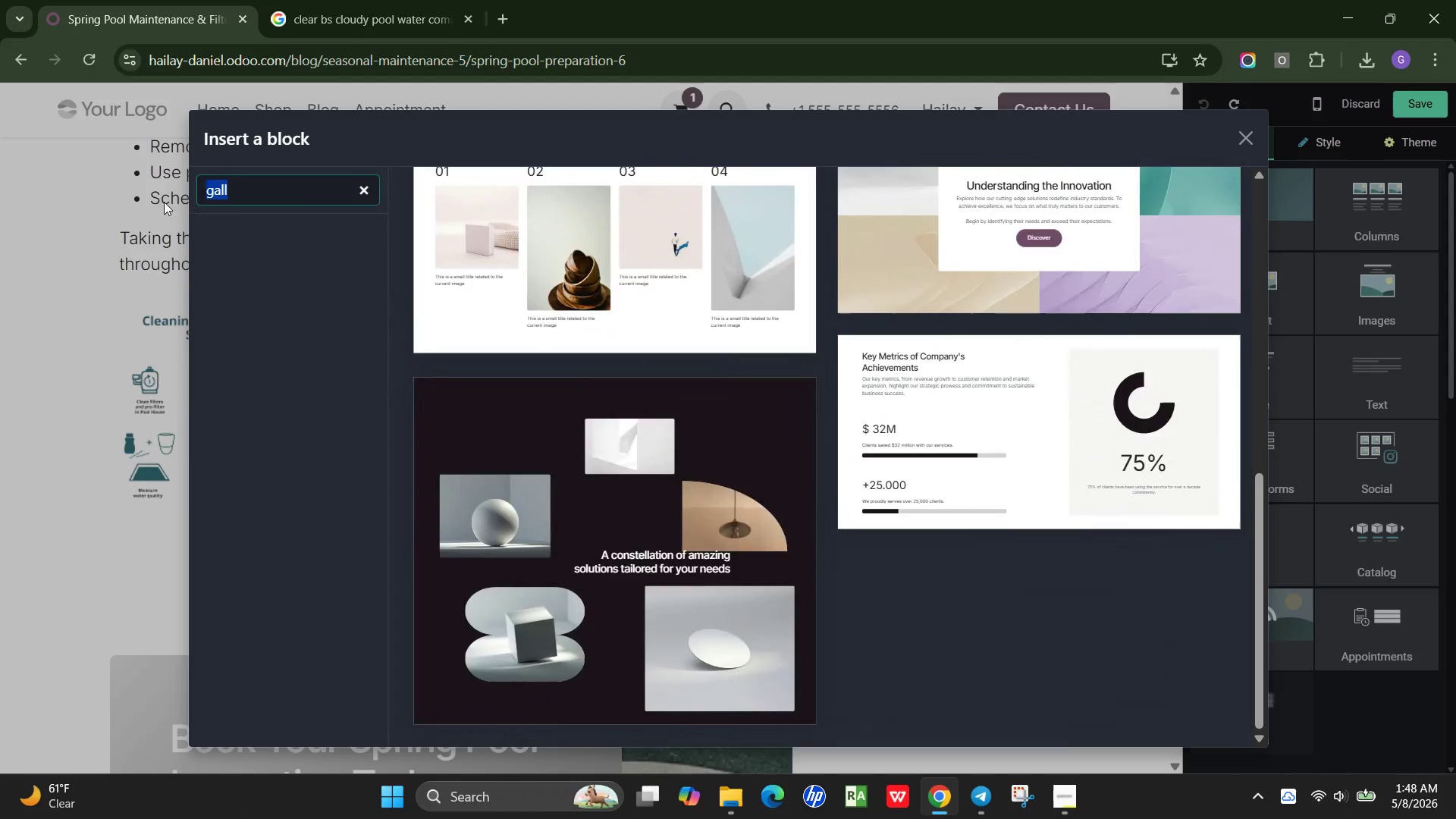 
key(Backspace)
 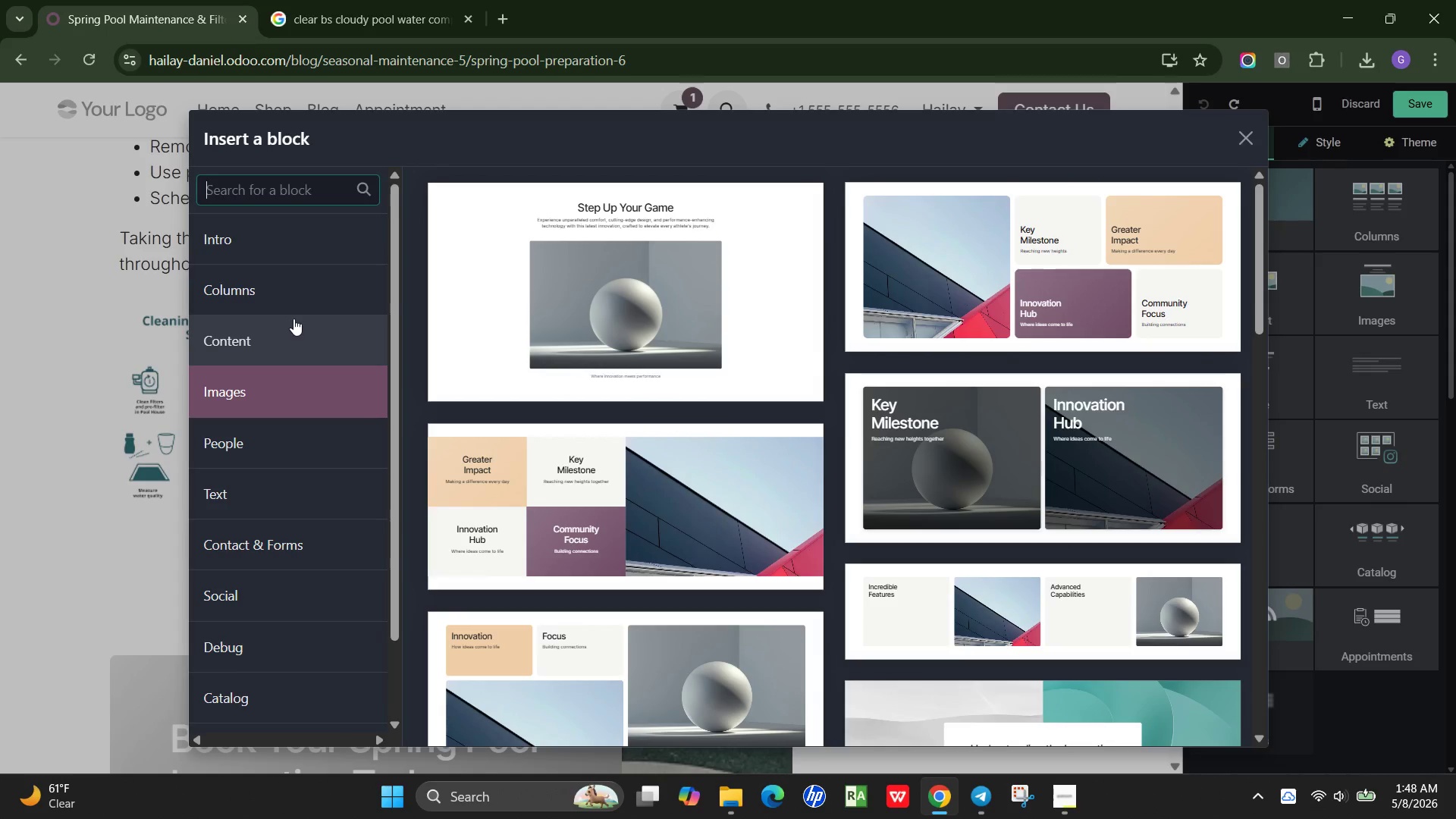 
scroll: coordinate [566, 399], scroll_direction: down, amount: 11.0
 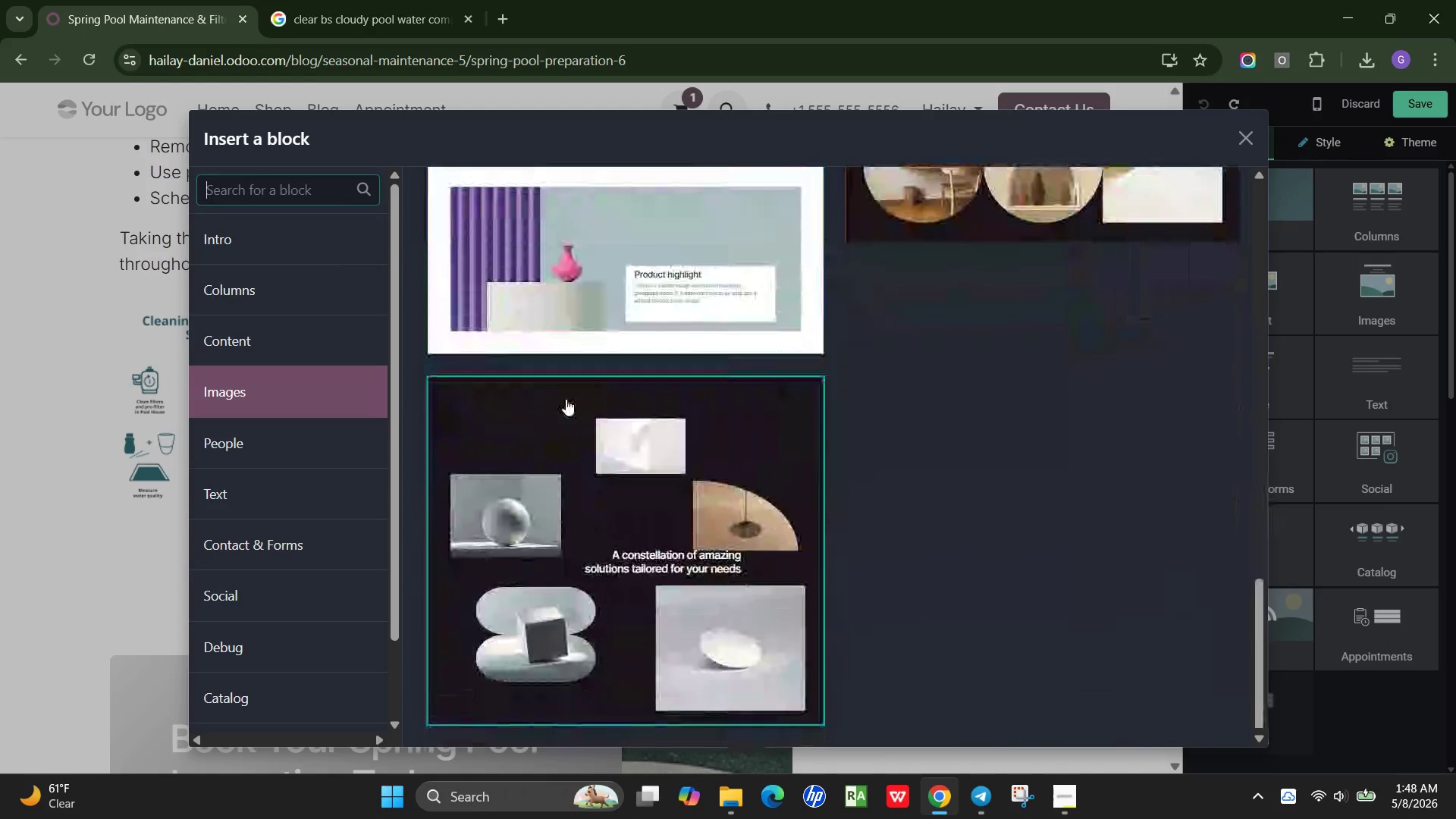 
left_click([251, 337])
 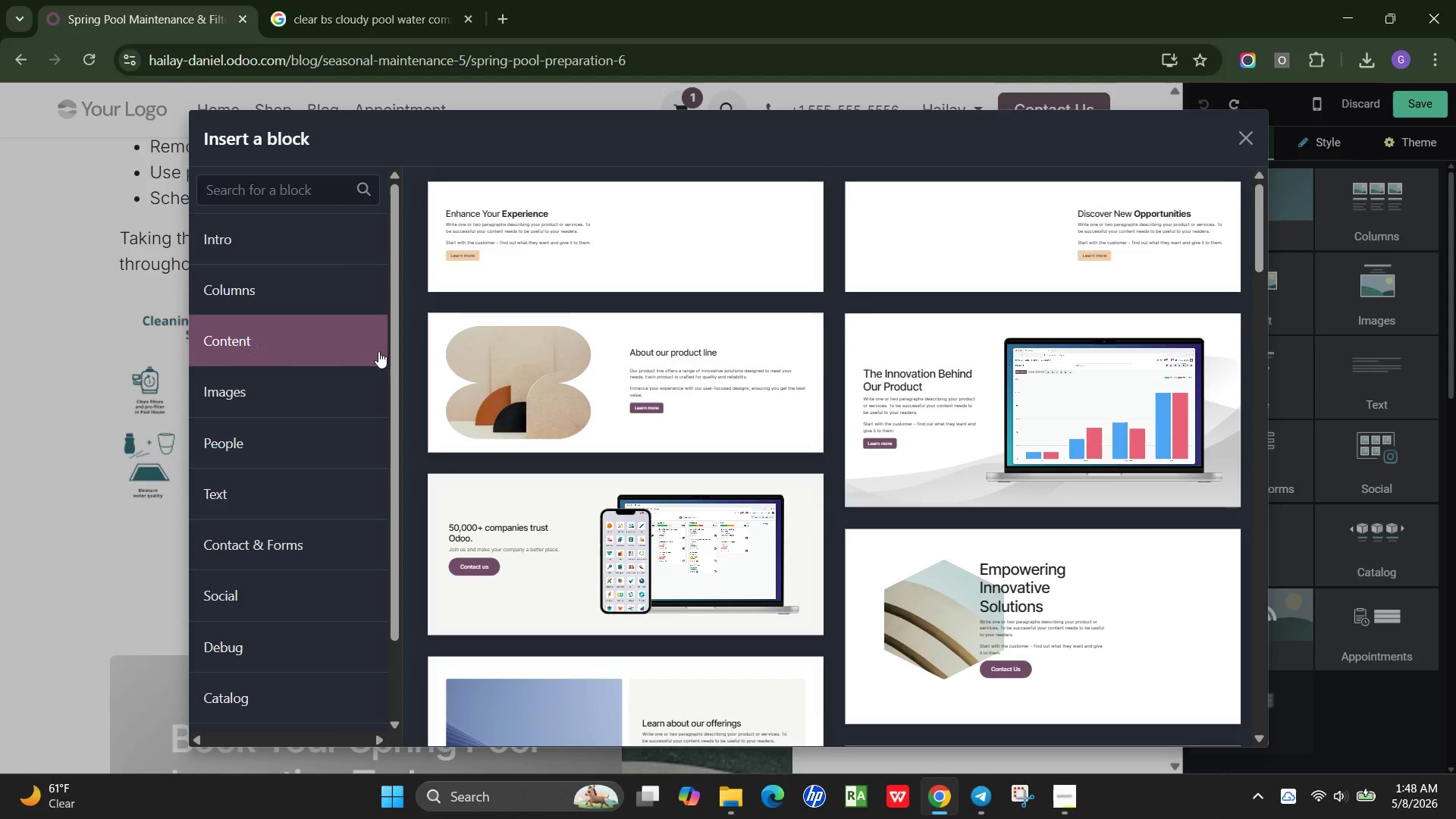 
scroll: coordinate [610, 404], scroll_direction: down, amount: 11.0
 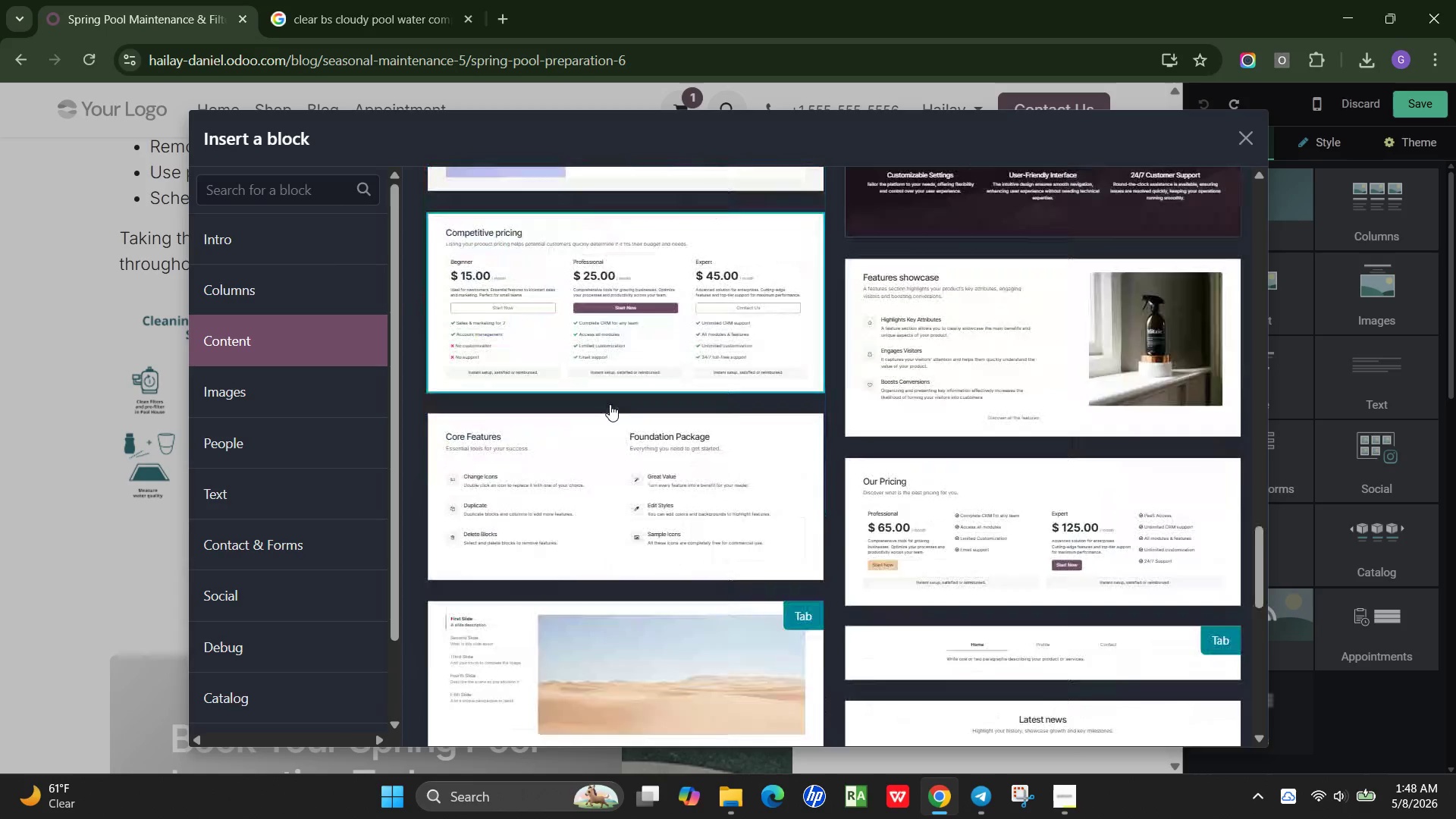 
scroll: coordinate [608, 405], scroll_direction: up, amount: 27.0
 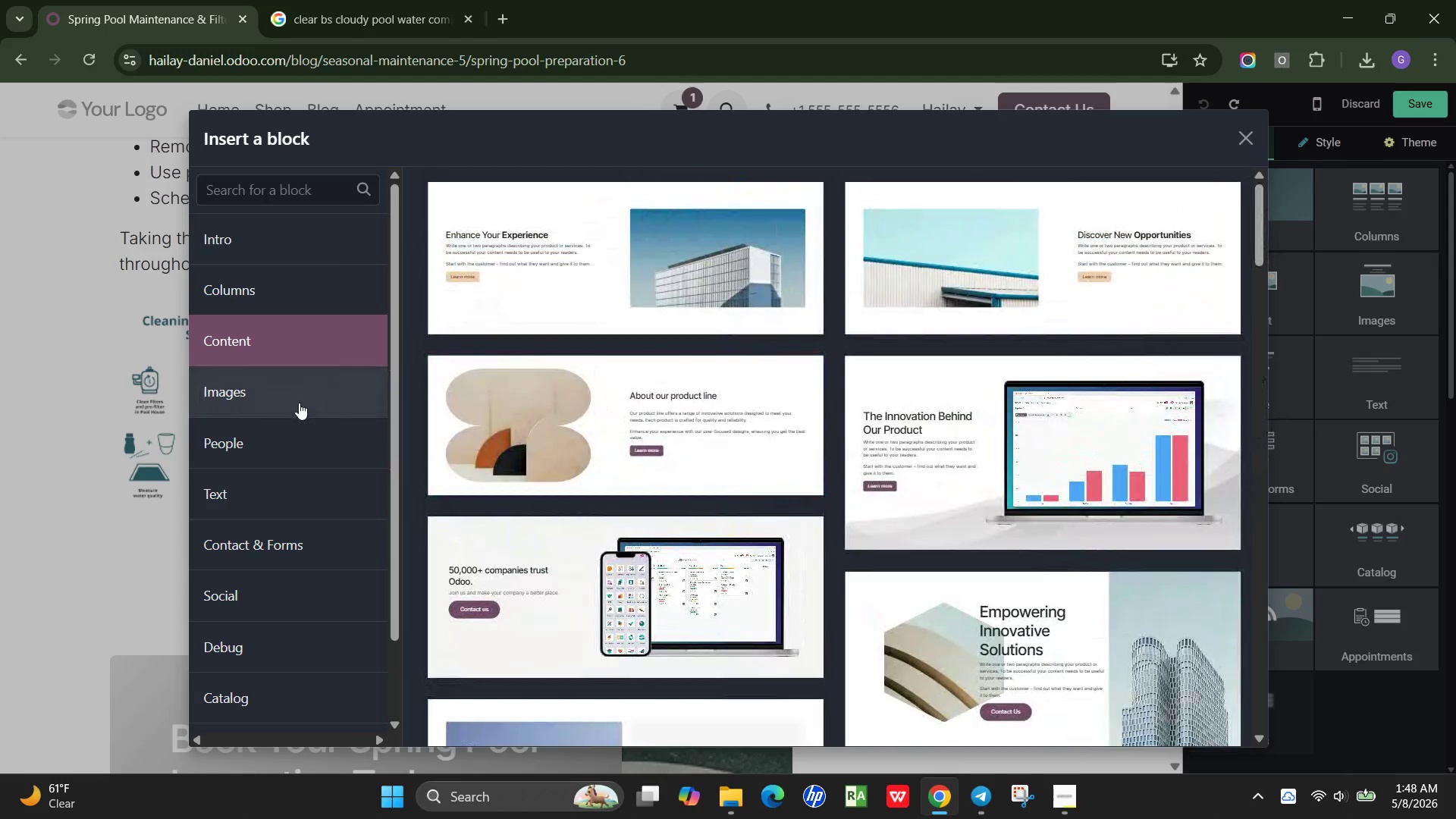 
left_click([303, 400])
 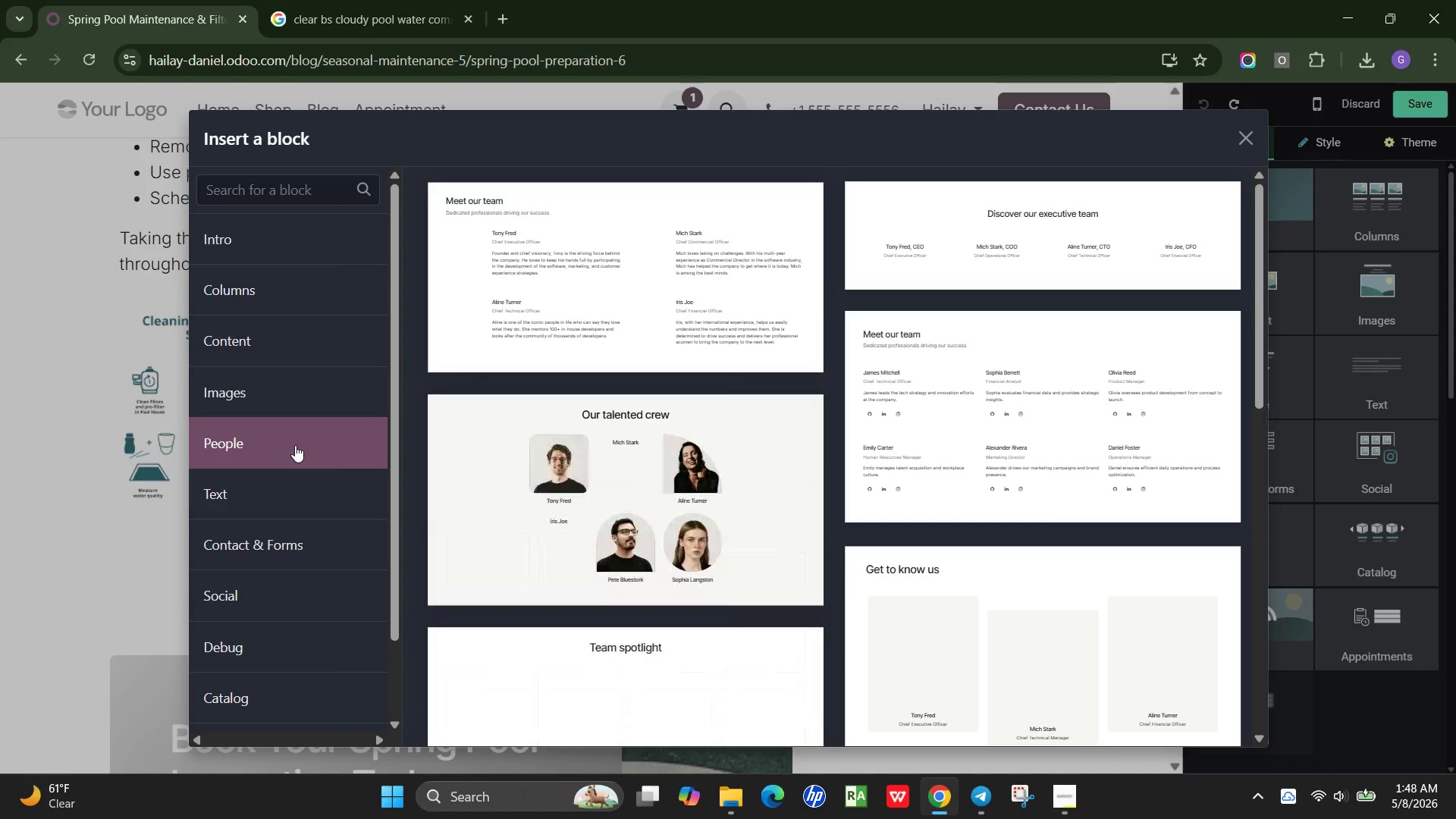 
scroll: coordinate [535, 464], scroll_direction: up, amount: 3.0
 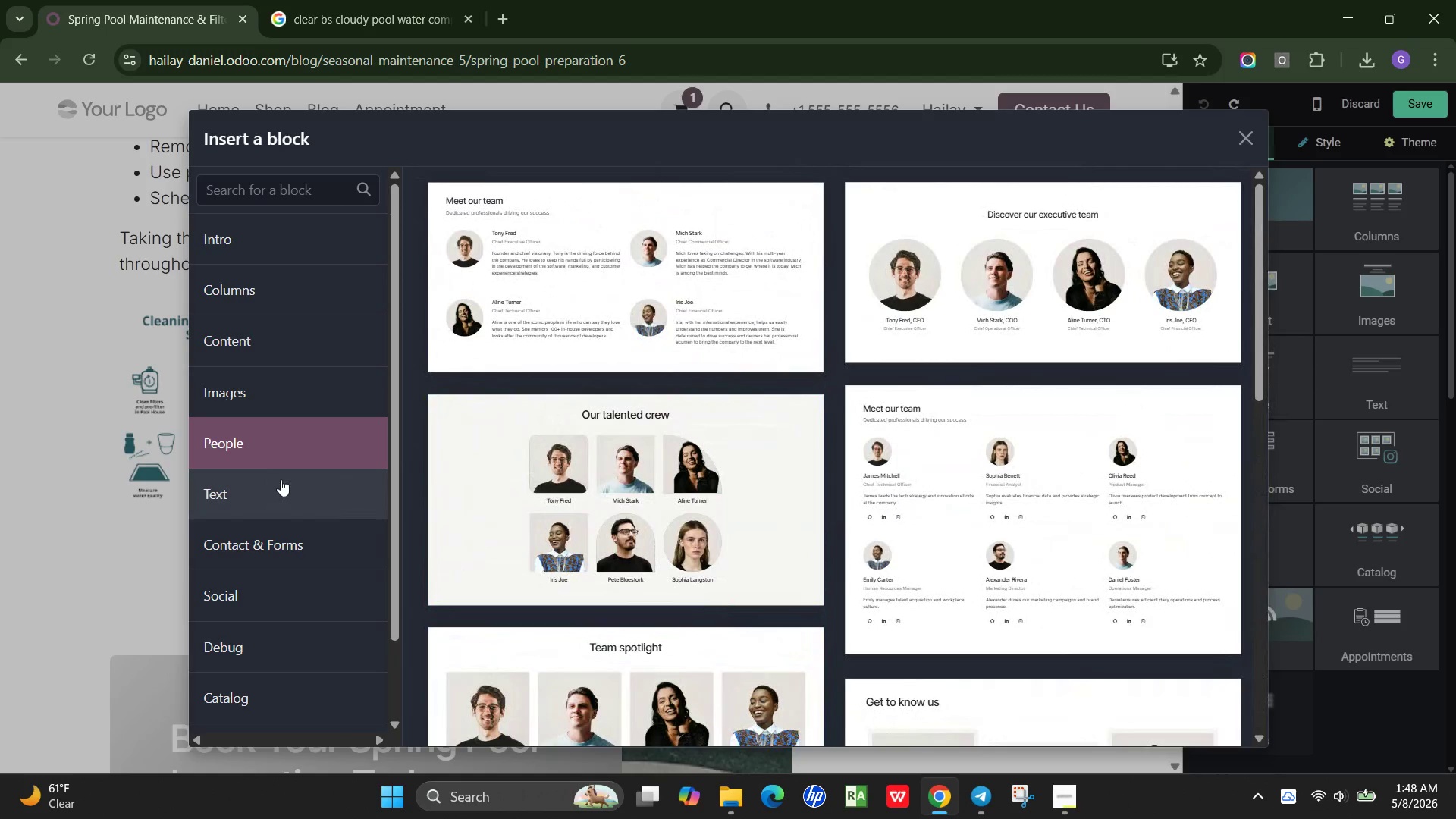 
left_click([293, 484])
 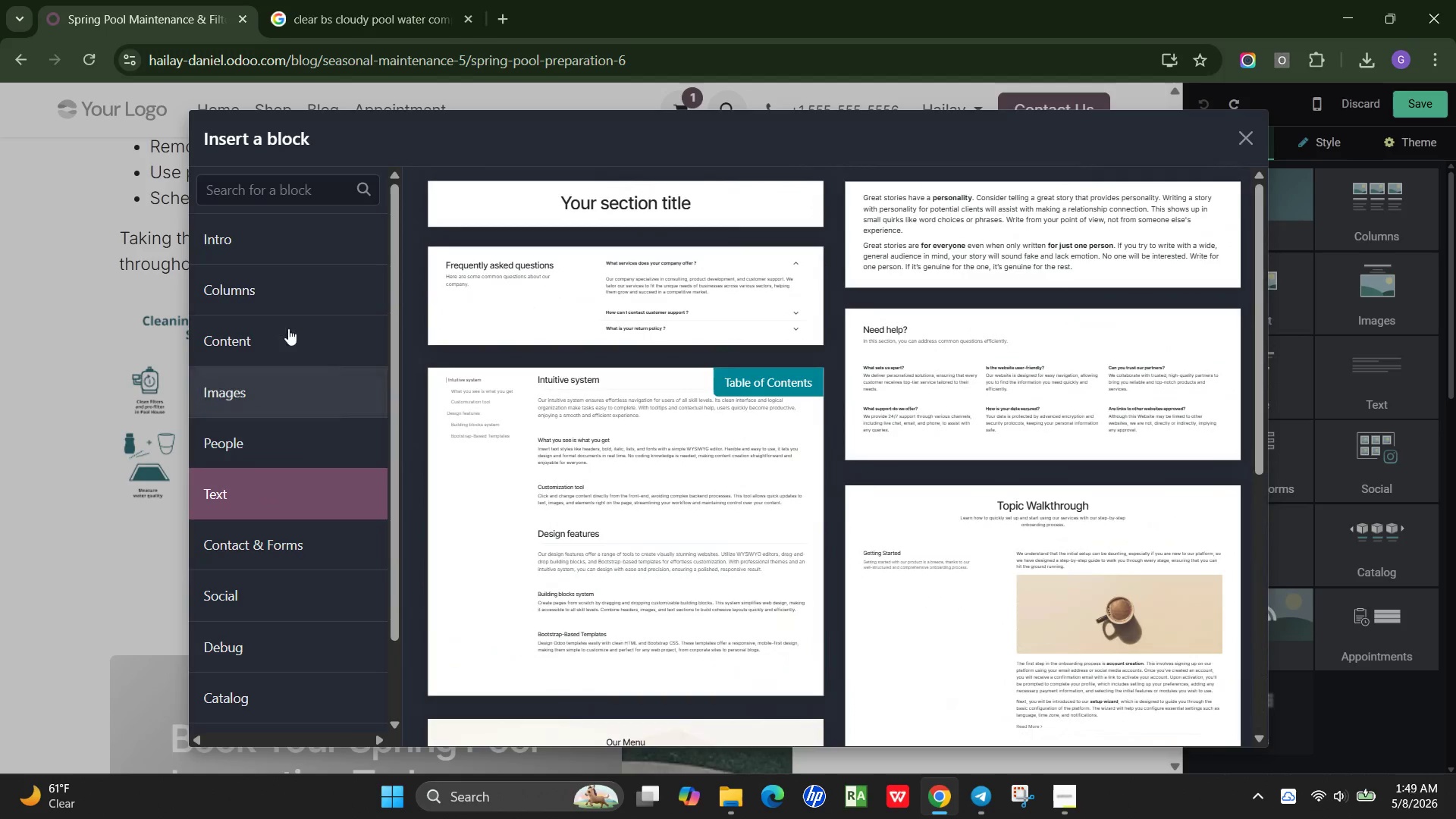 
left_click([243, 284])
 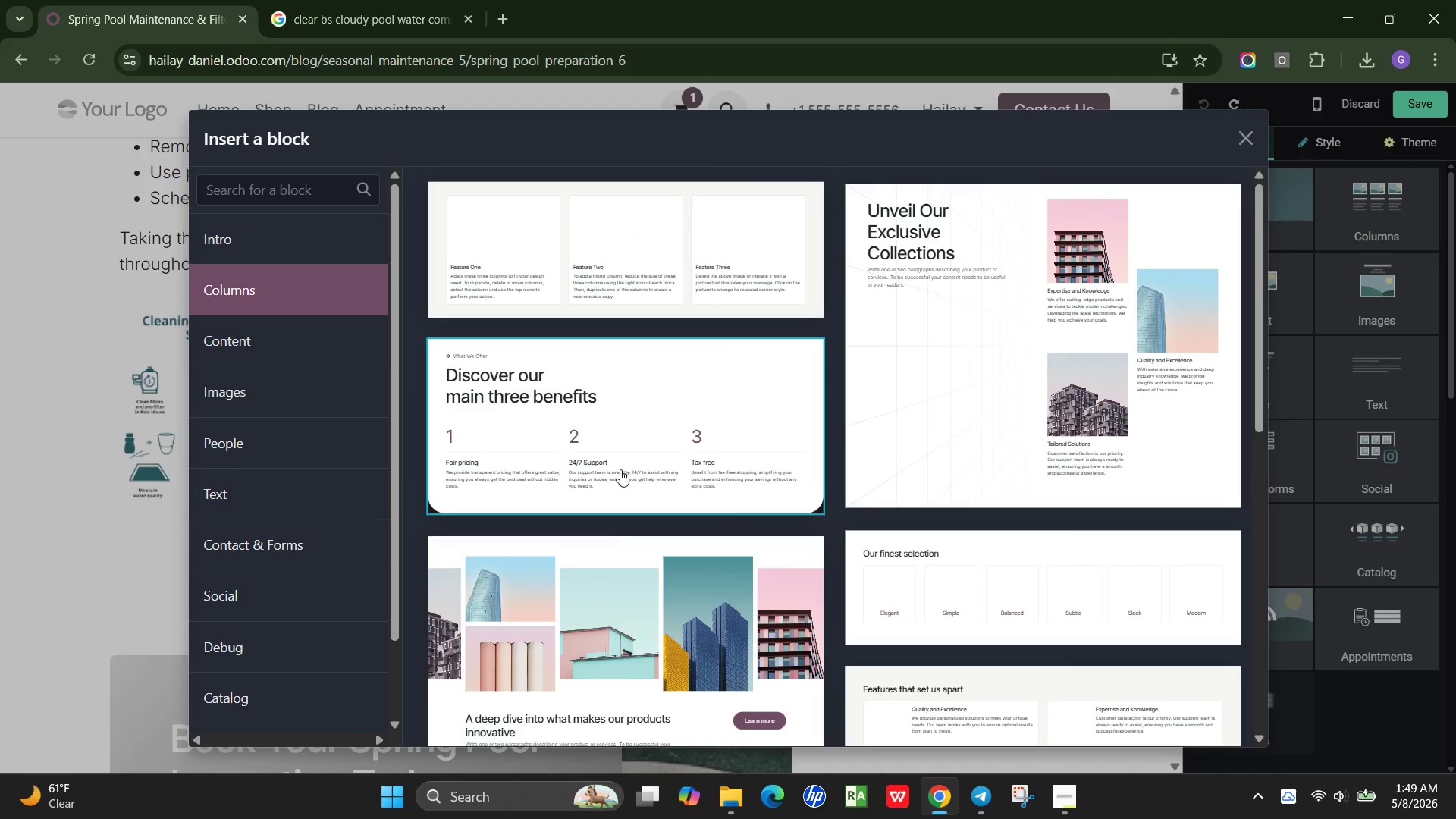 
scroll: coordinate [663, 485], scroll_direction: down, amount: 11.0
 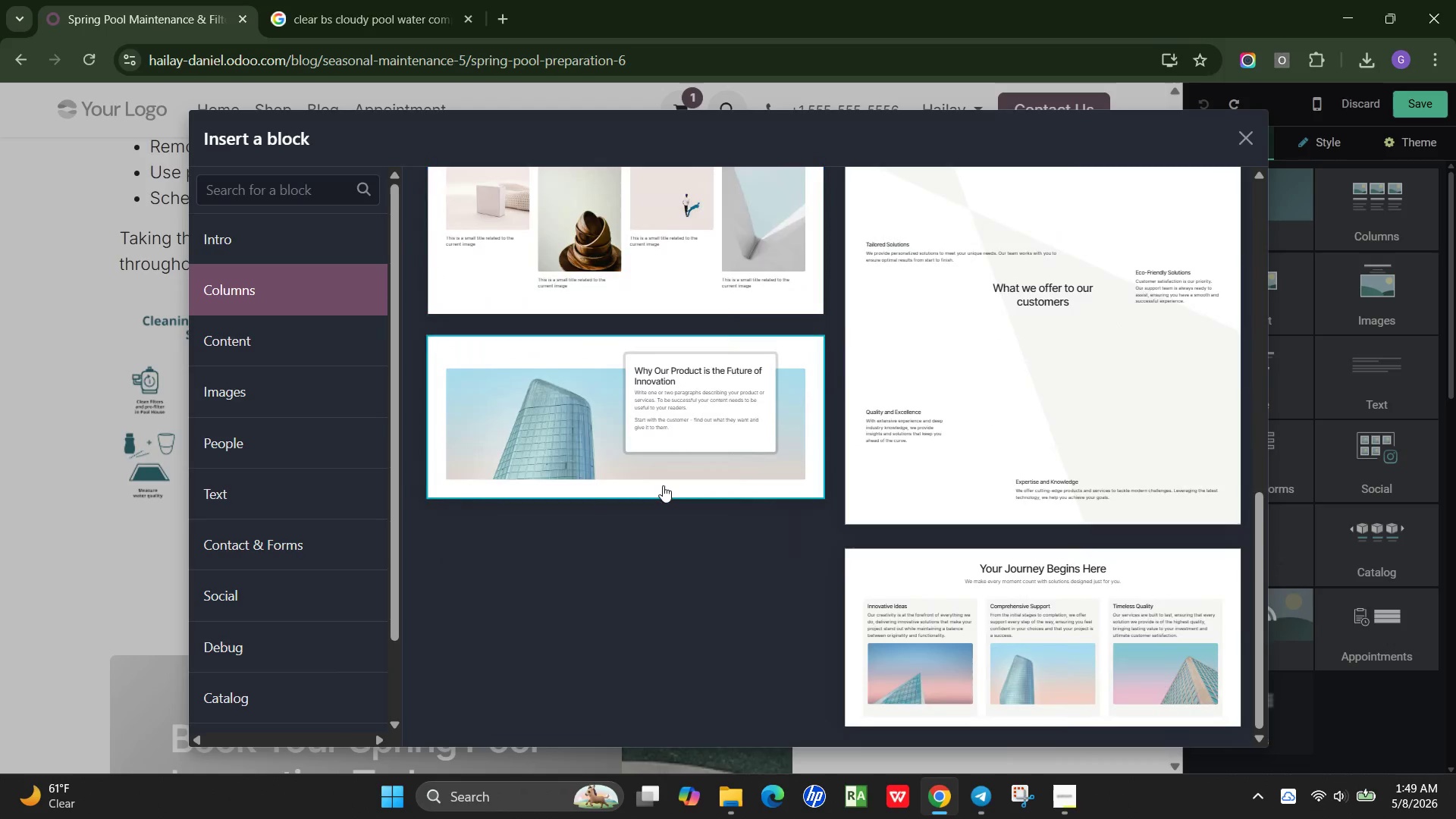 
scroll: coordinate [663, 485], scroll_direction: up, amount: 5.0
 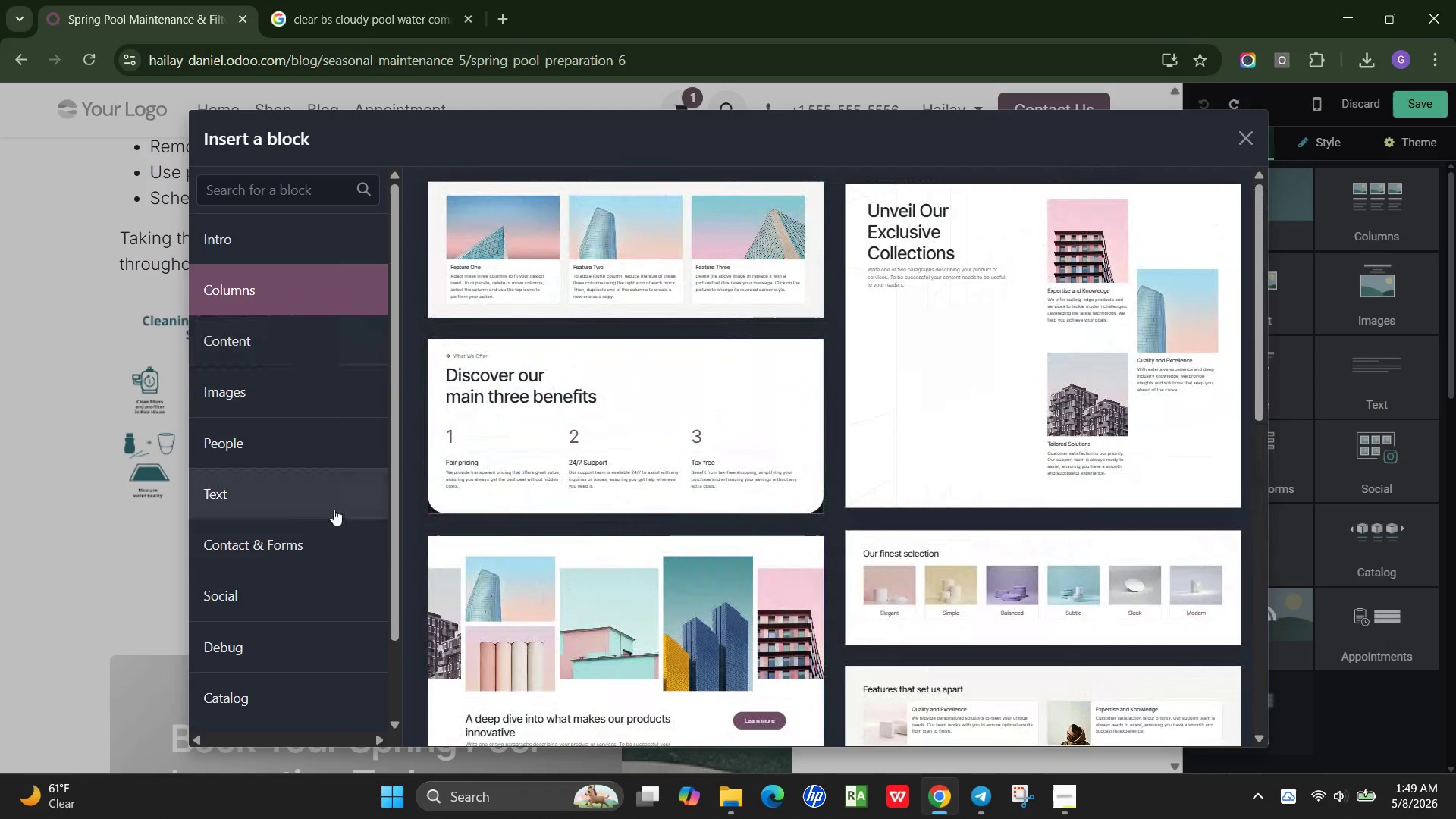 
left_click([318, 492])
 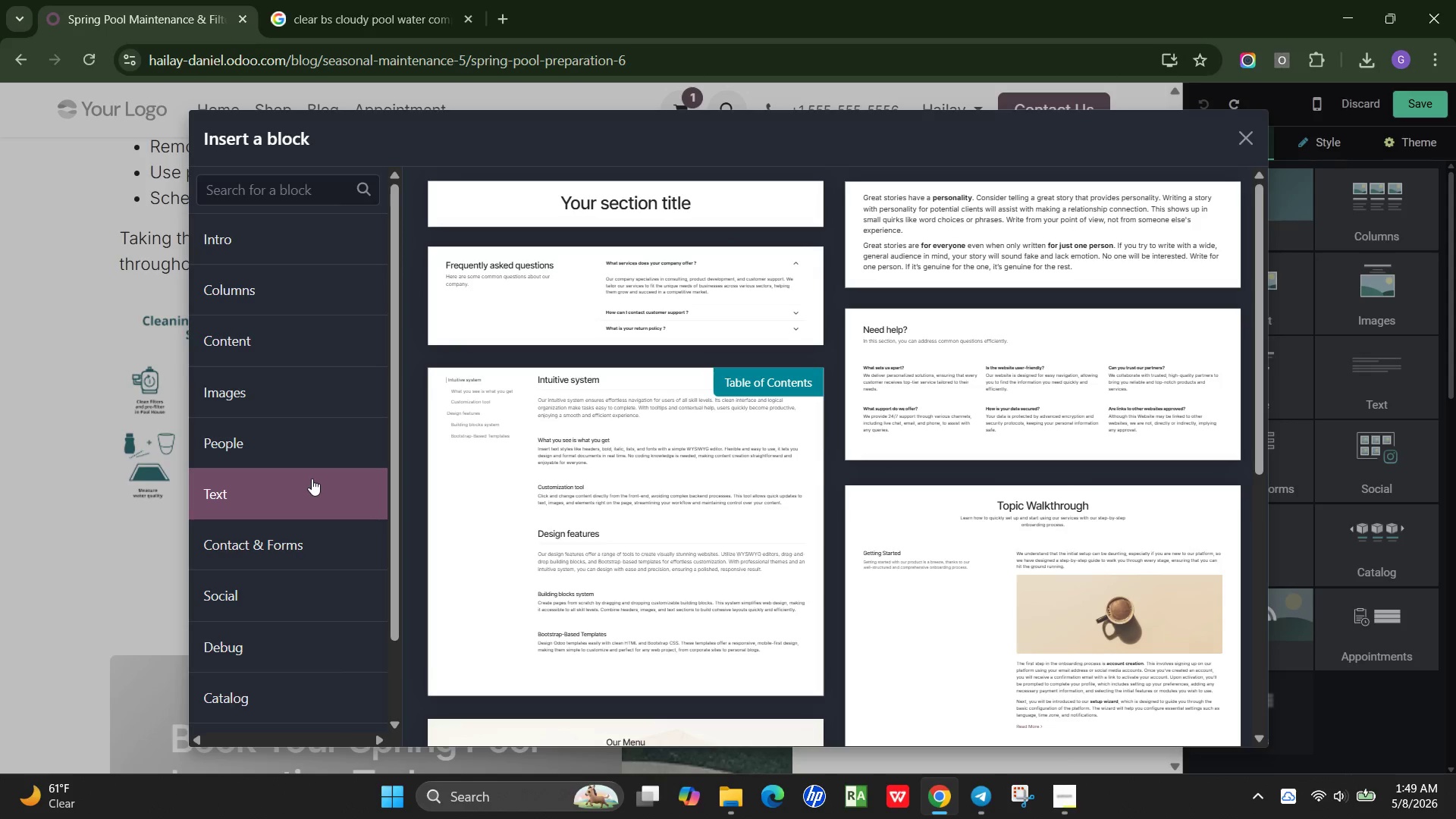 
left_click([311, 471])
 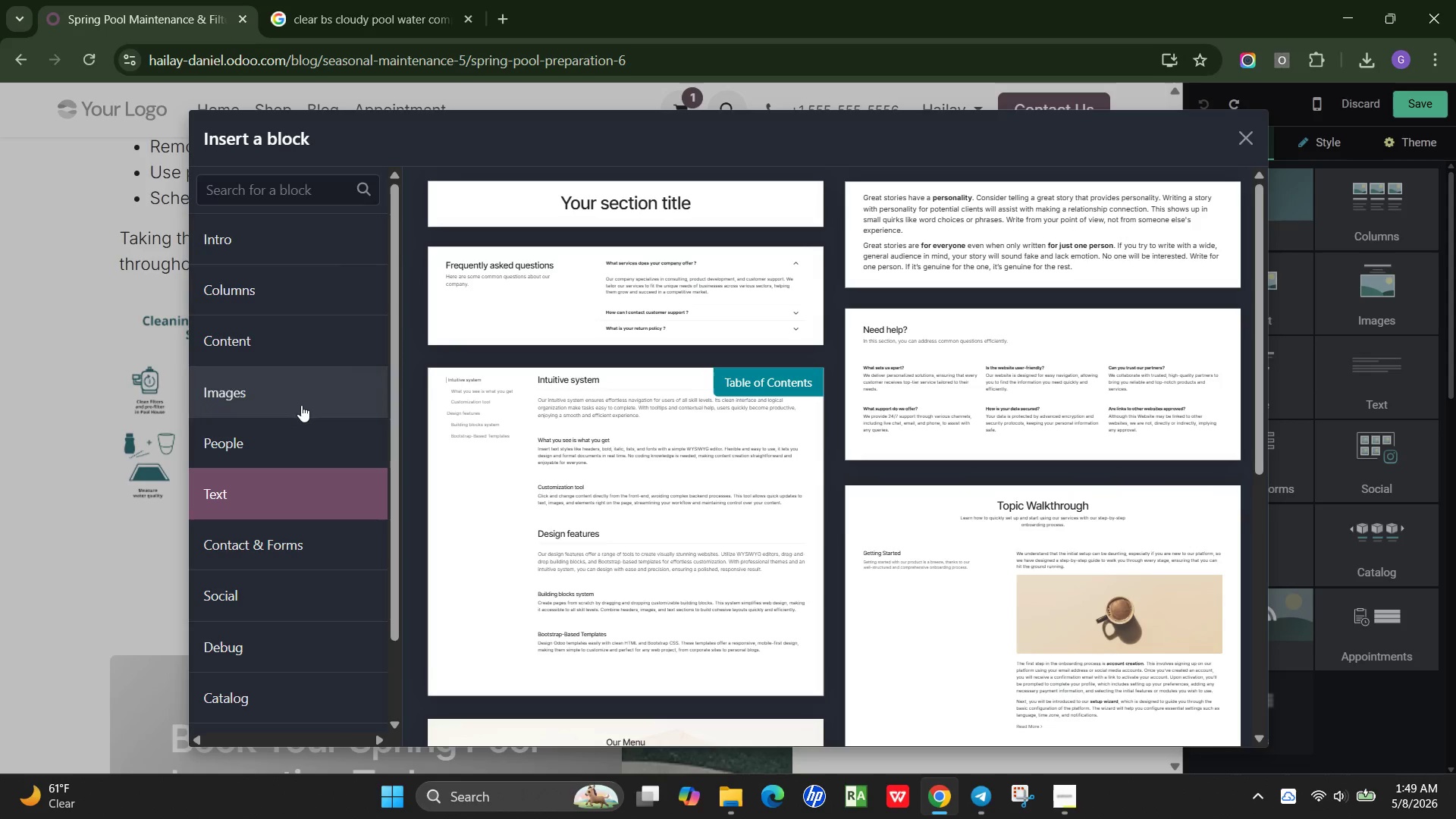 
left_click([301, 405])
 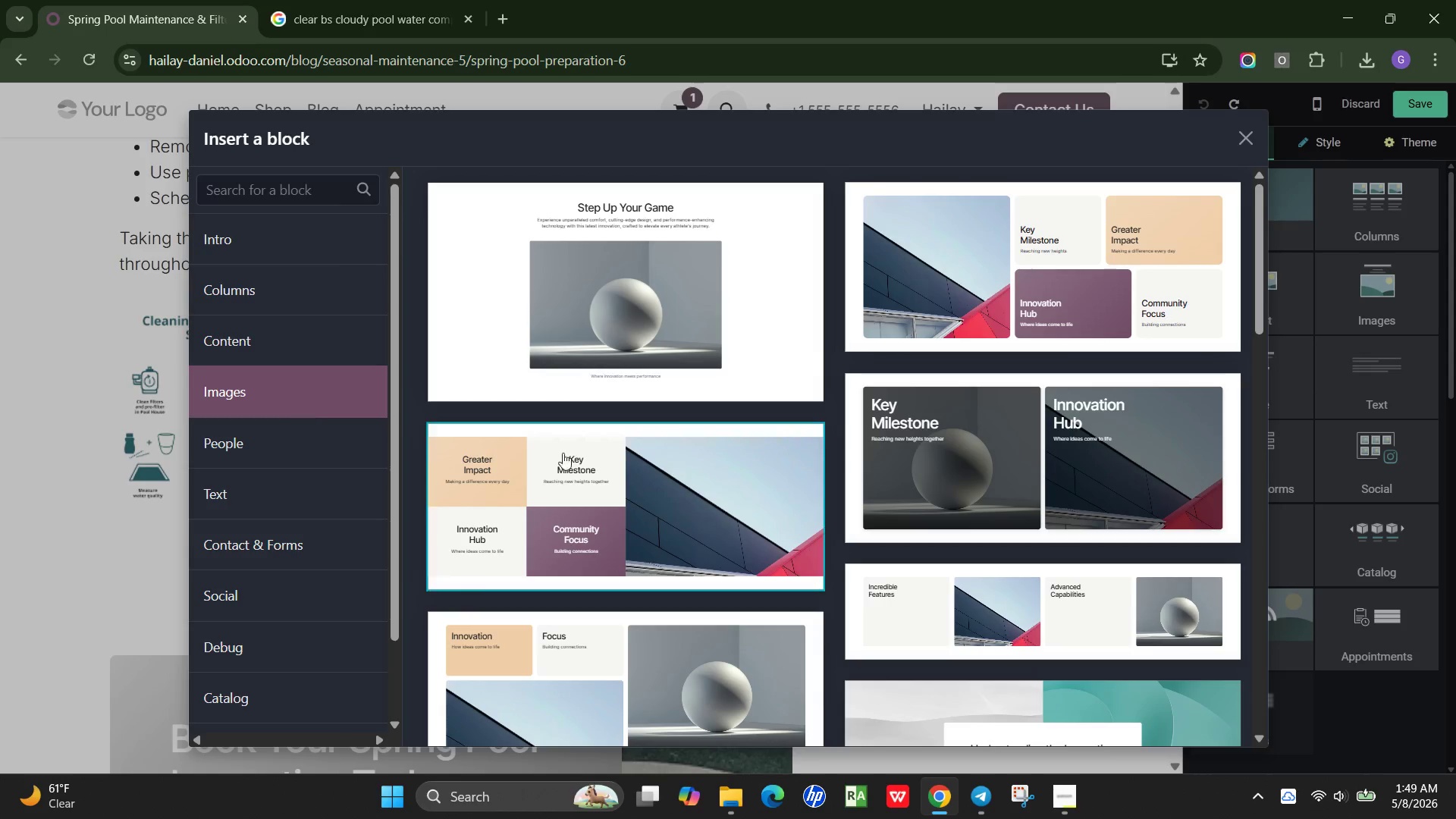 
scroll: coordinate [708, 510], scroll_direction: down, amount: 13.0
 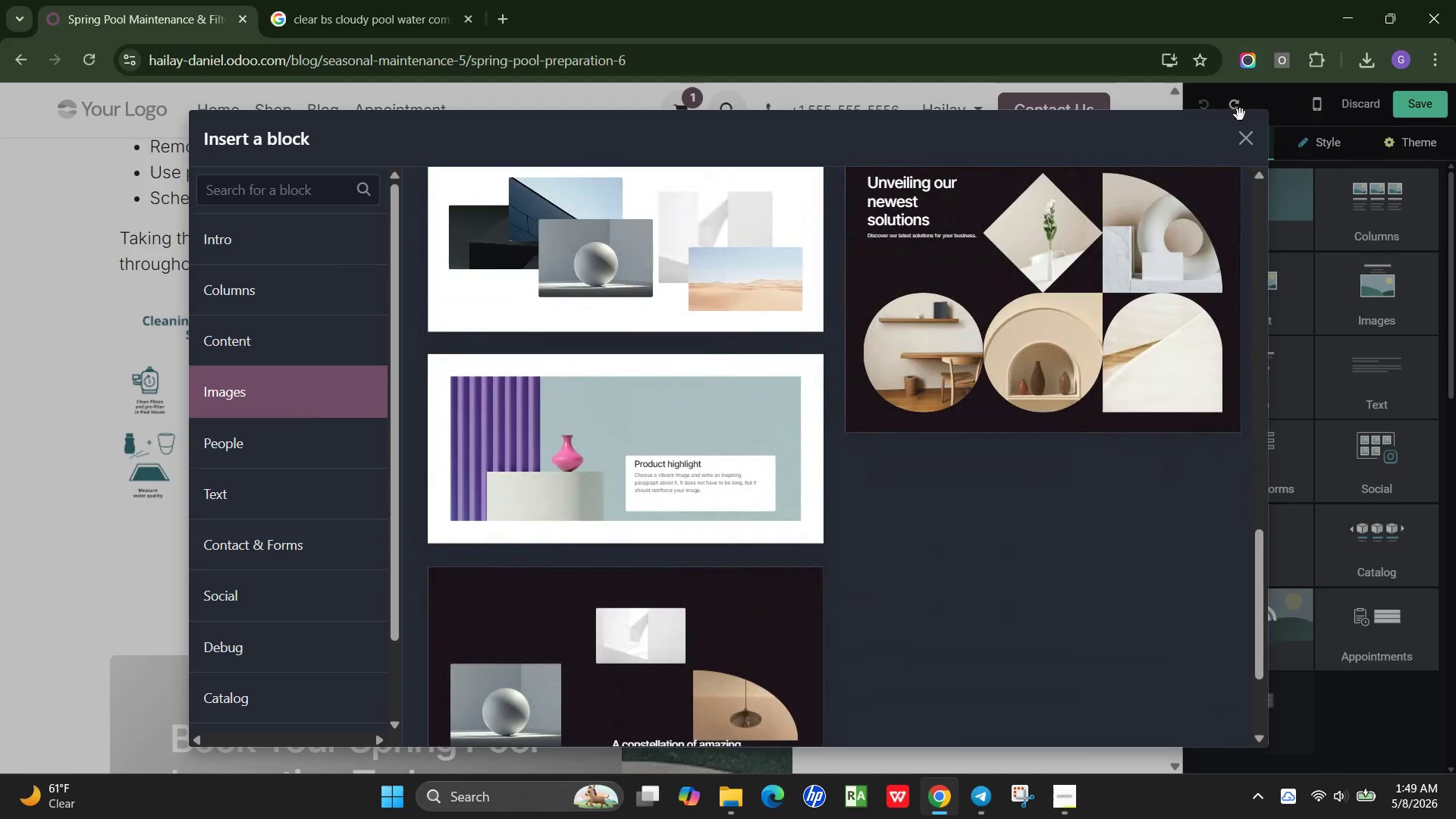 
left_click([1255, 146])
 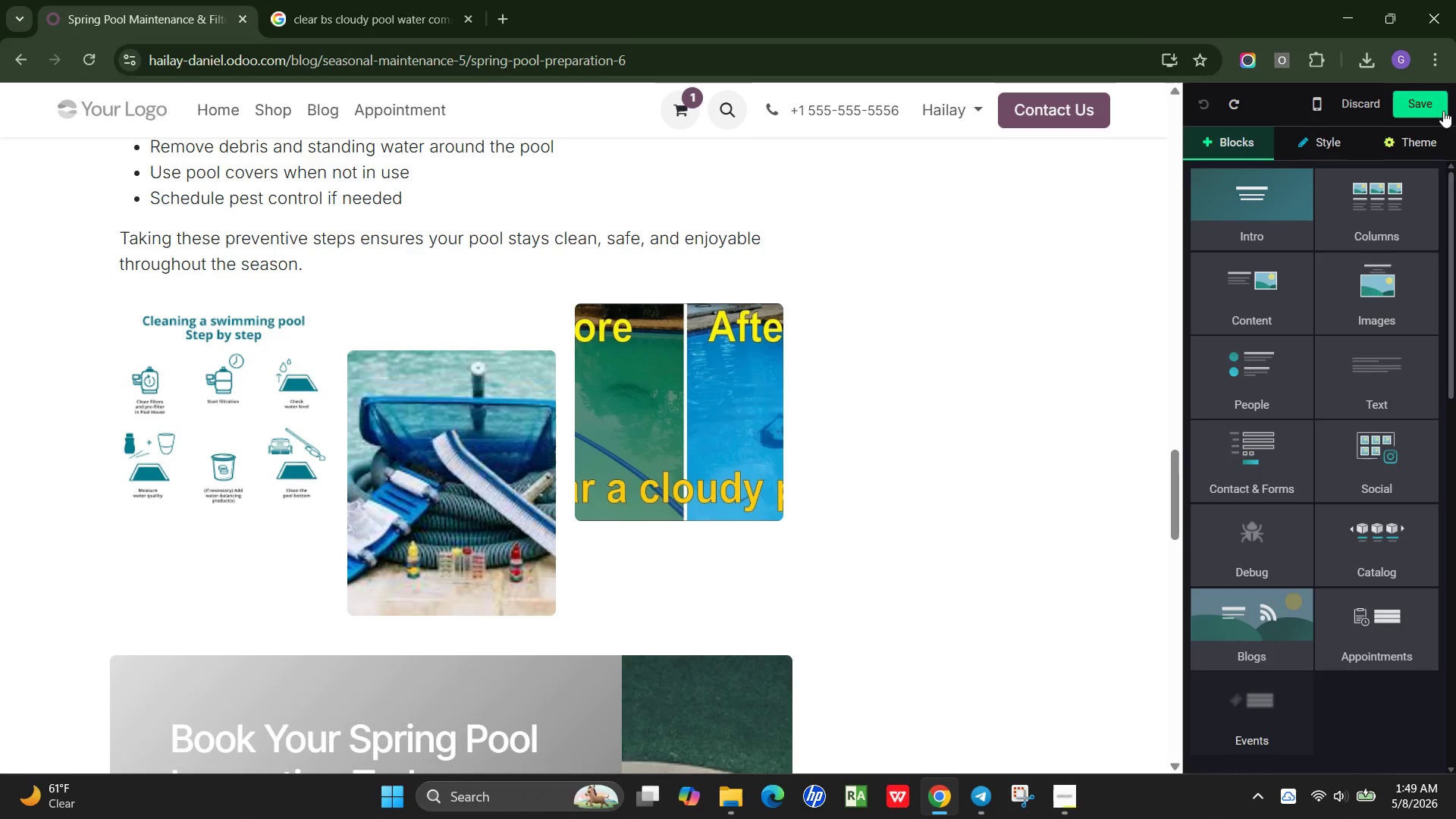 
left_click([1432, 106])
 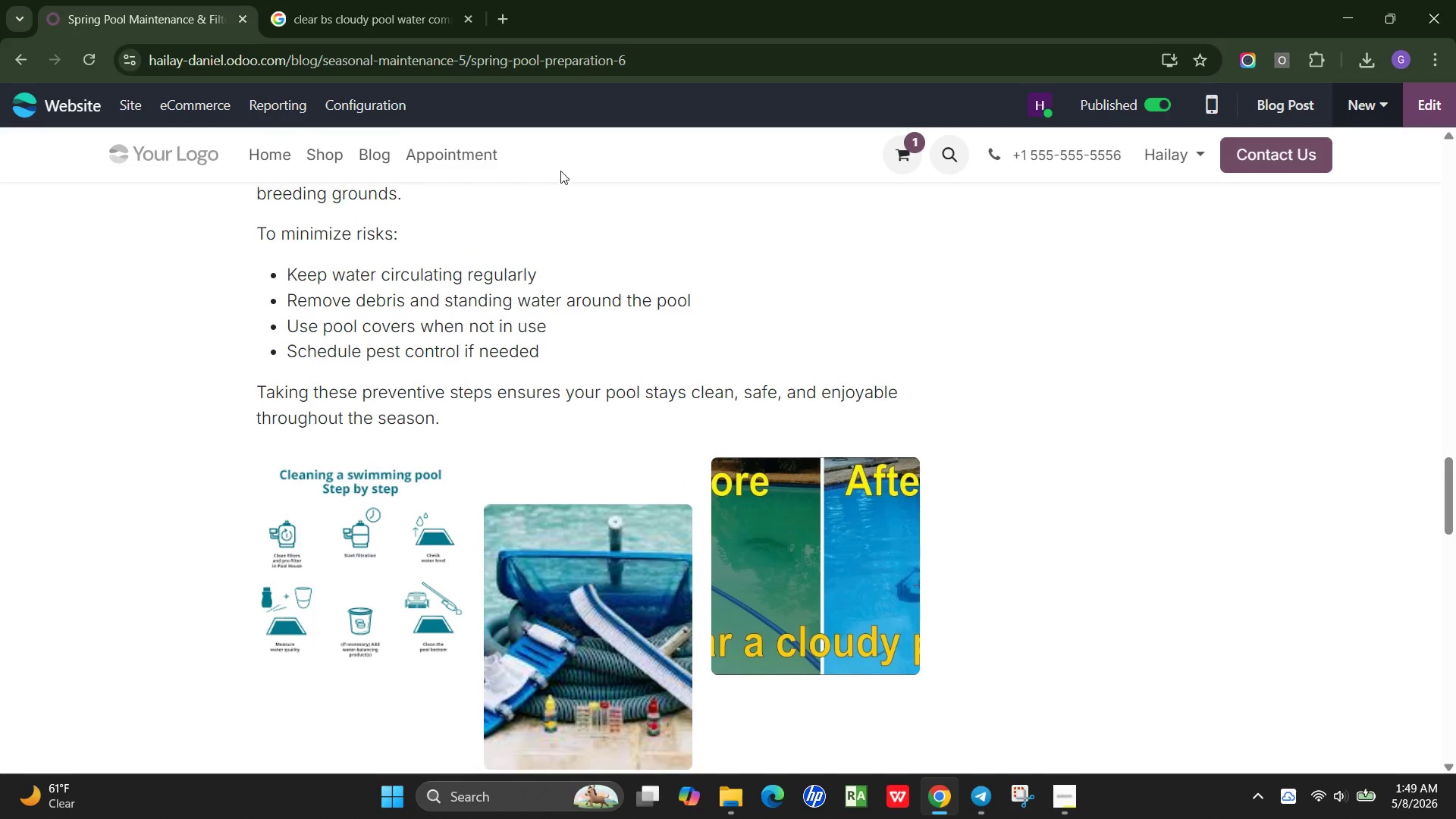 
wait(5.48)
 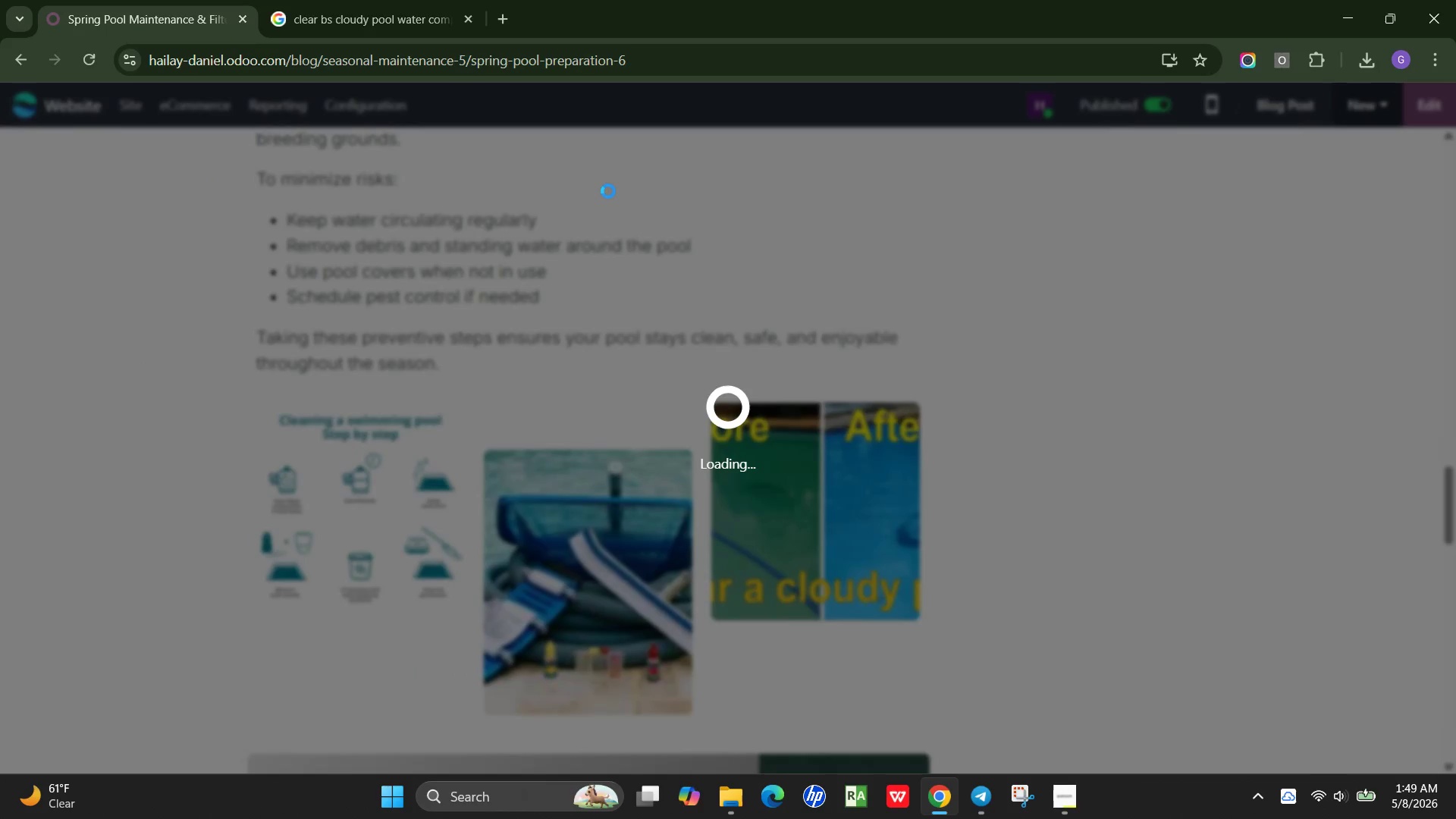 
scroll: coordinate [376, 240], scroll_direction: up, amount: 31.0
 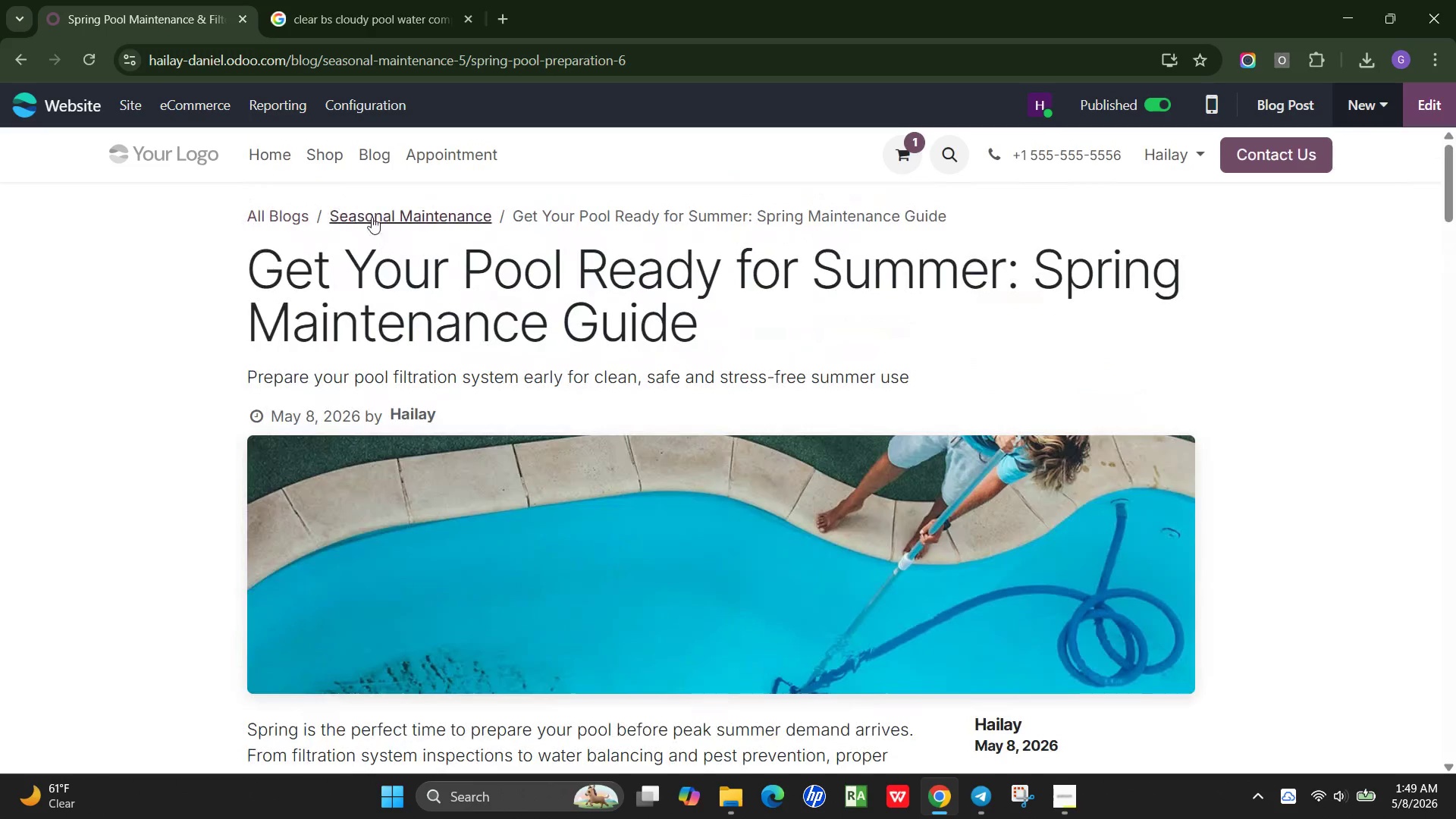 
left_click([372, 217])
 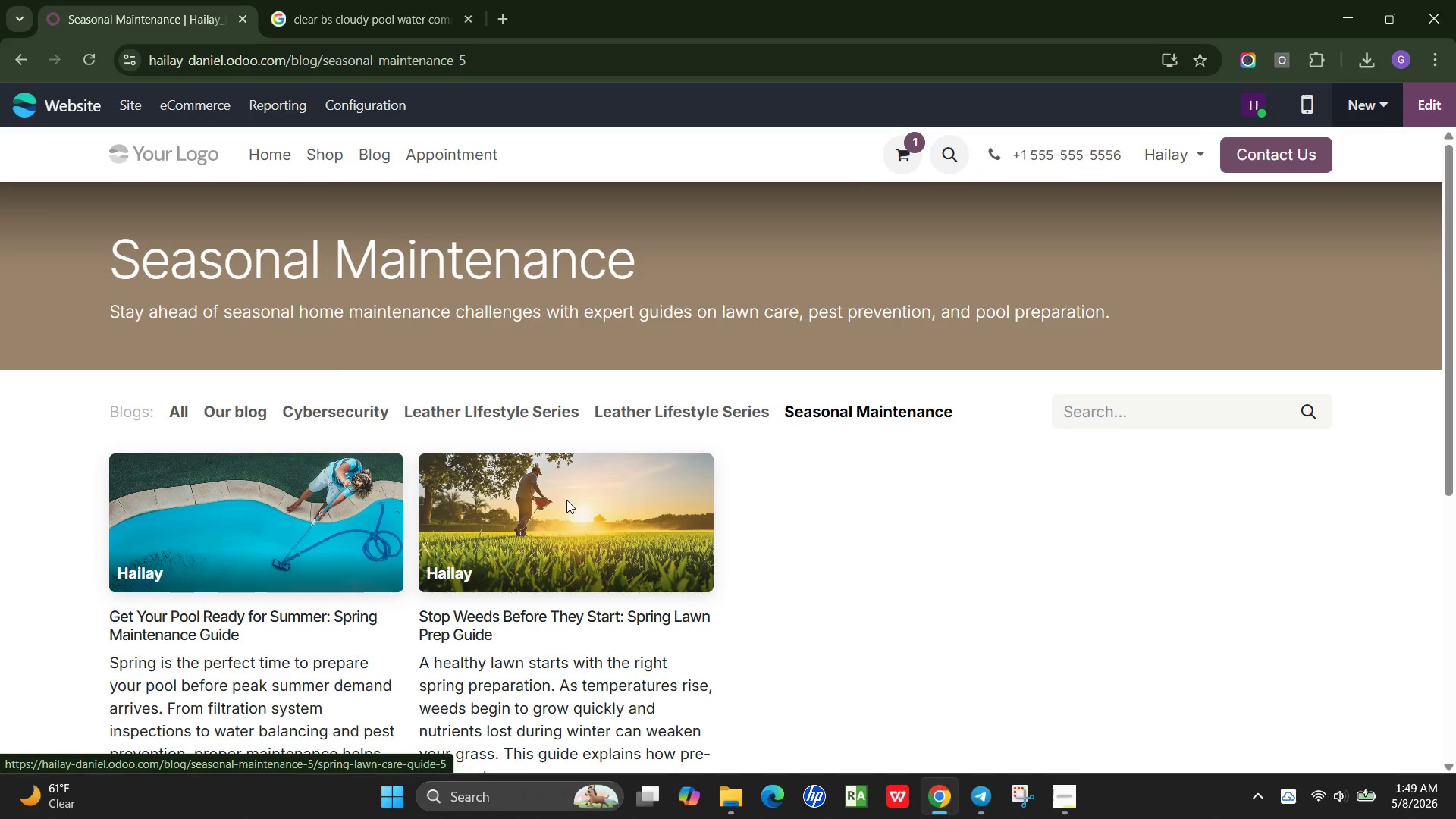 
wait(11.42)
 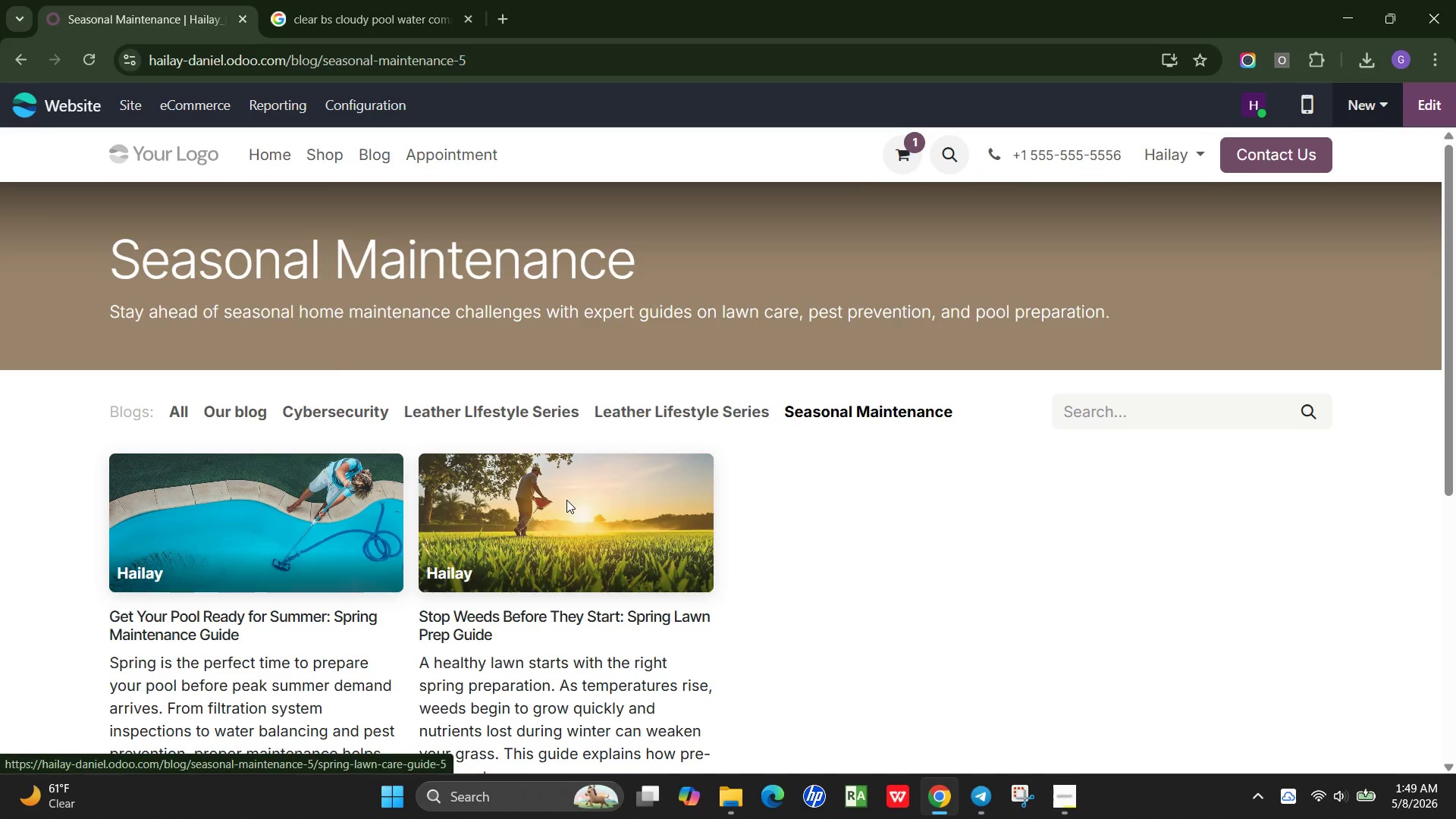 
left_click([1423, 104])
 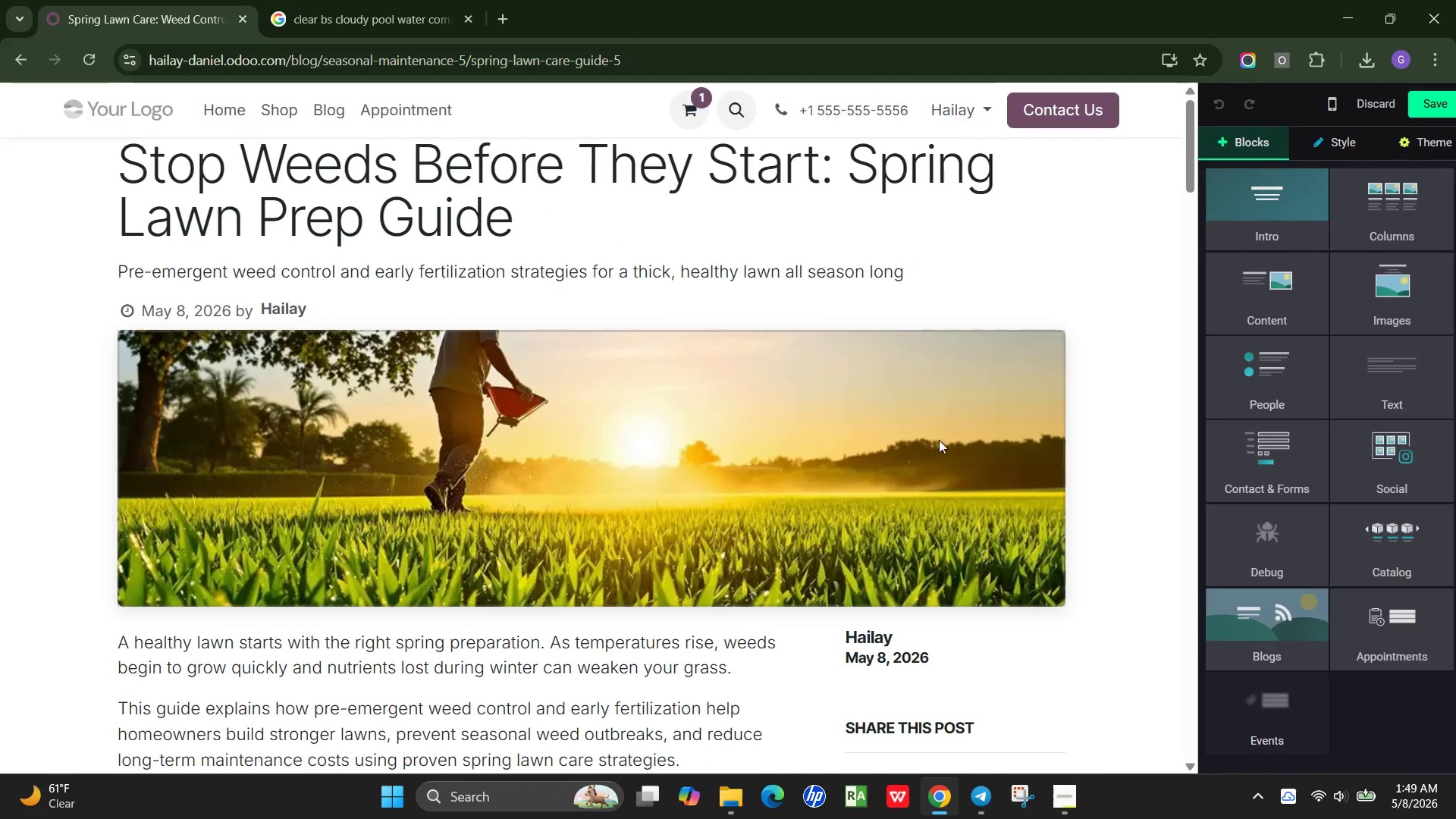 
scroll: coordinate [927, 448], scroll_direction: down, amount: 29.0
 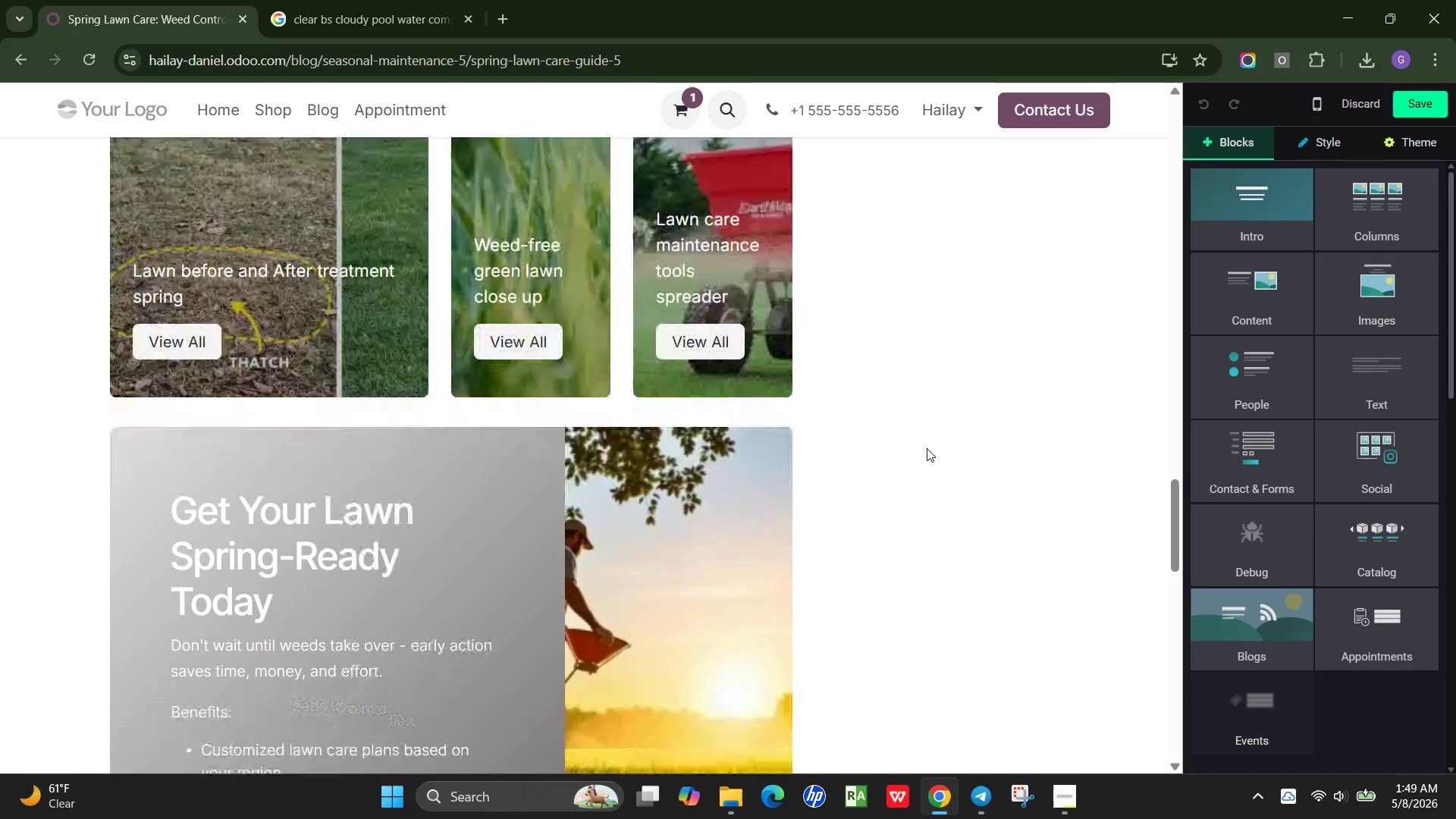 
scroll: coordinate [927, 448], scroll_direction: up, amount: 3.0
 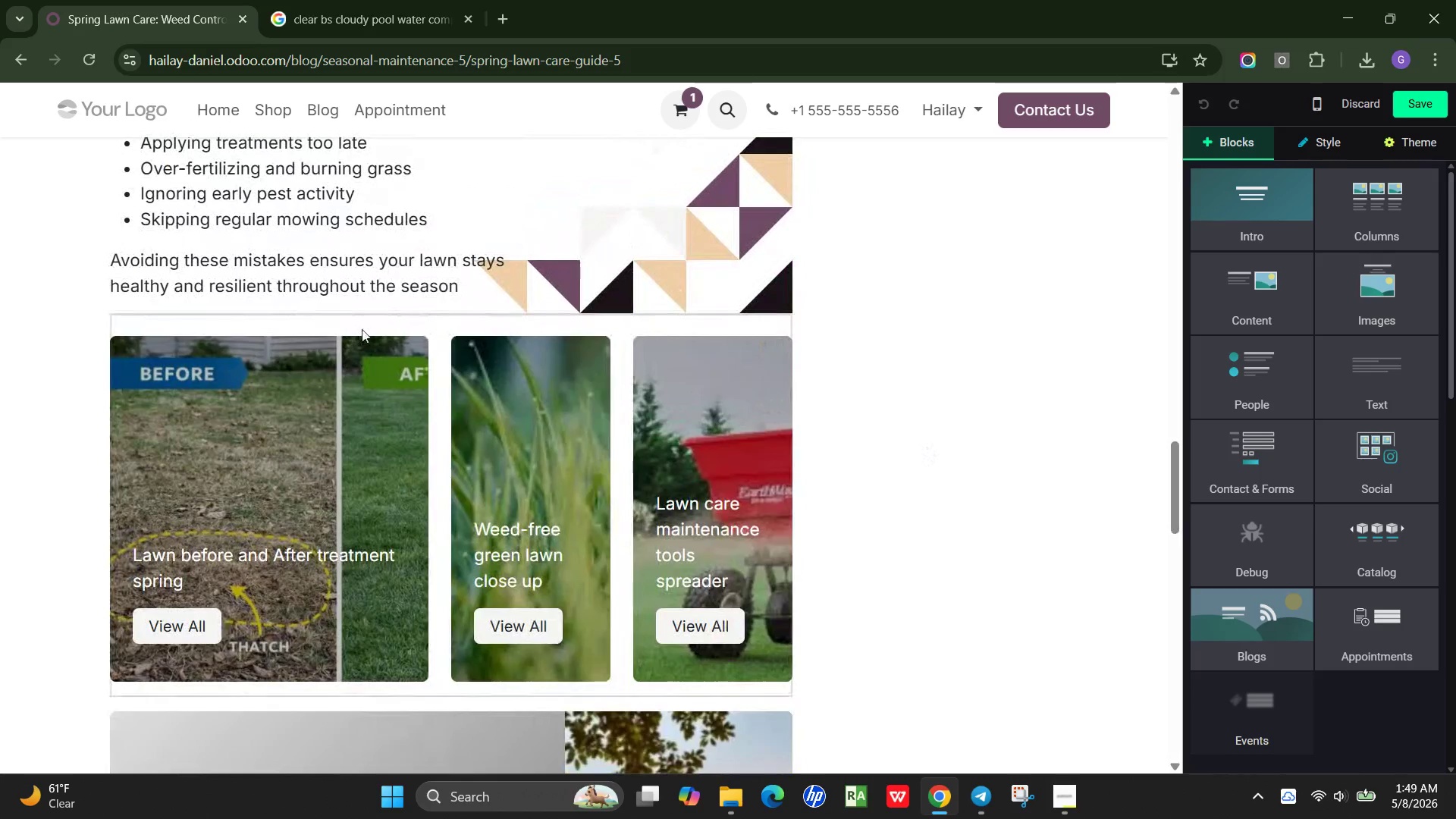 
left_click([371, 323])
 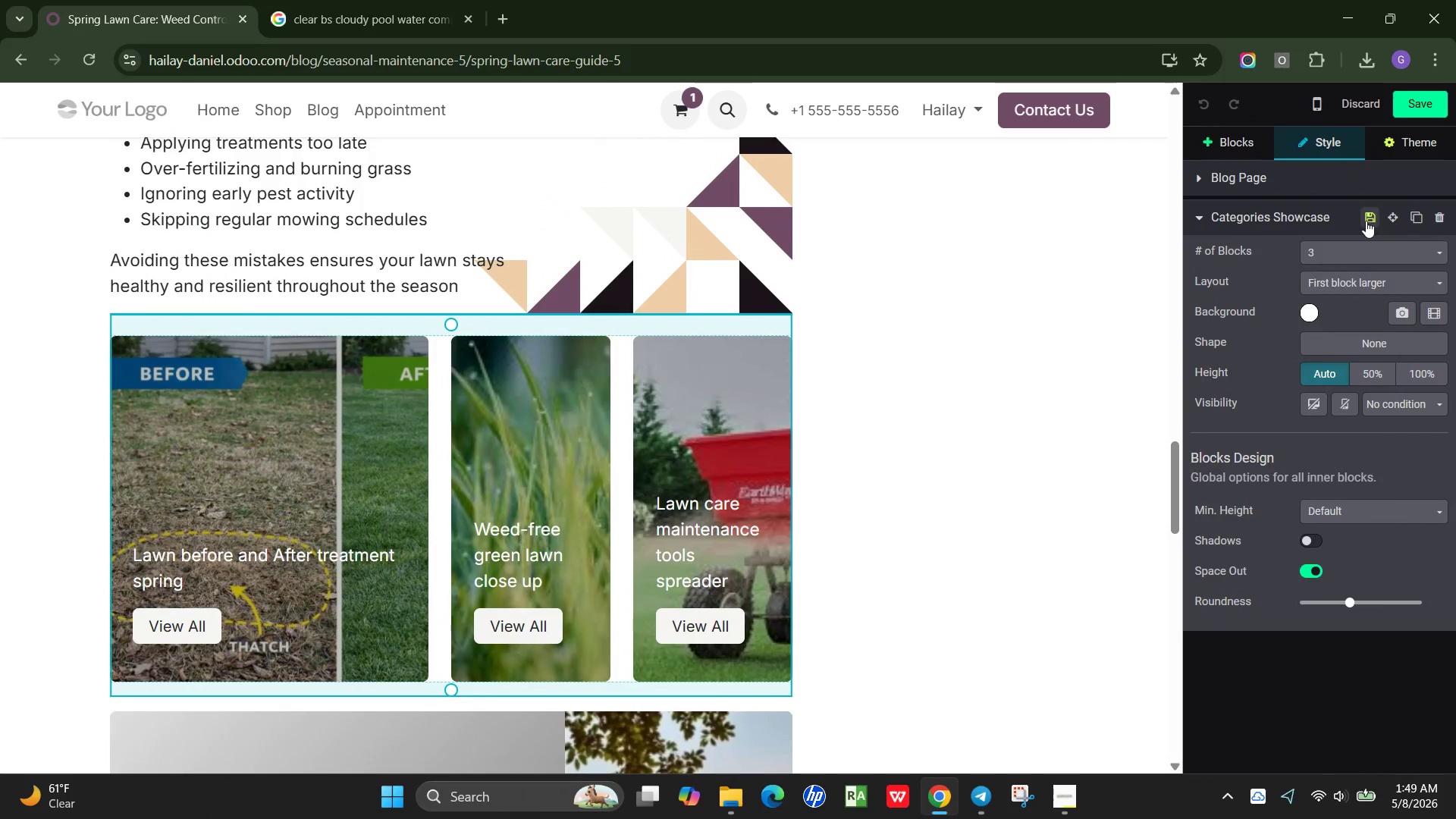 
wait(5.77)
 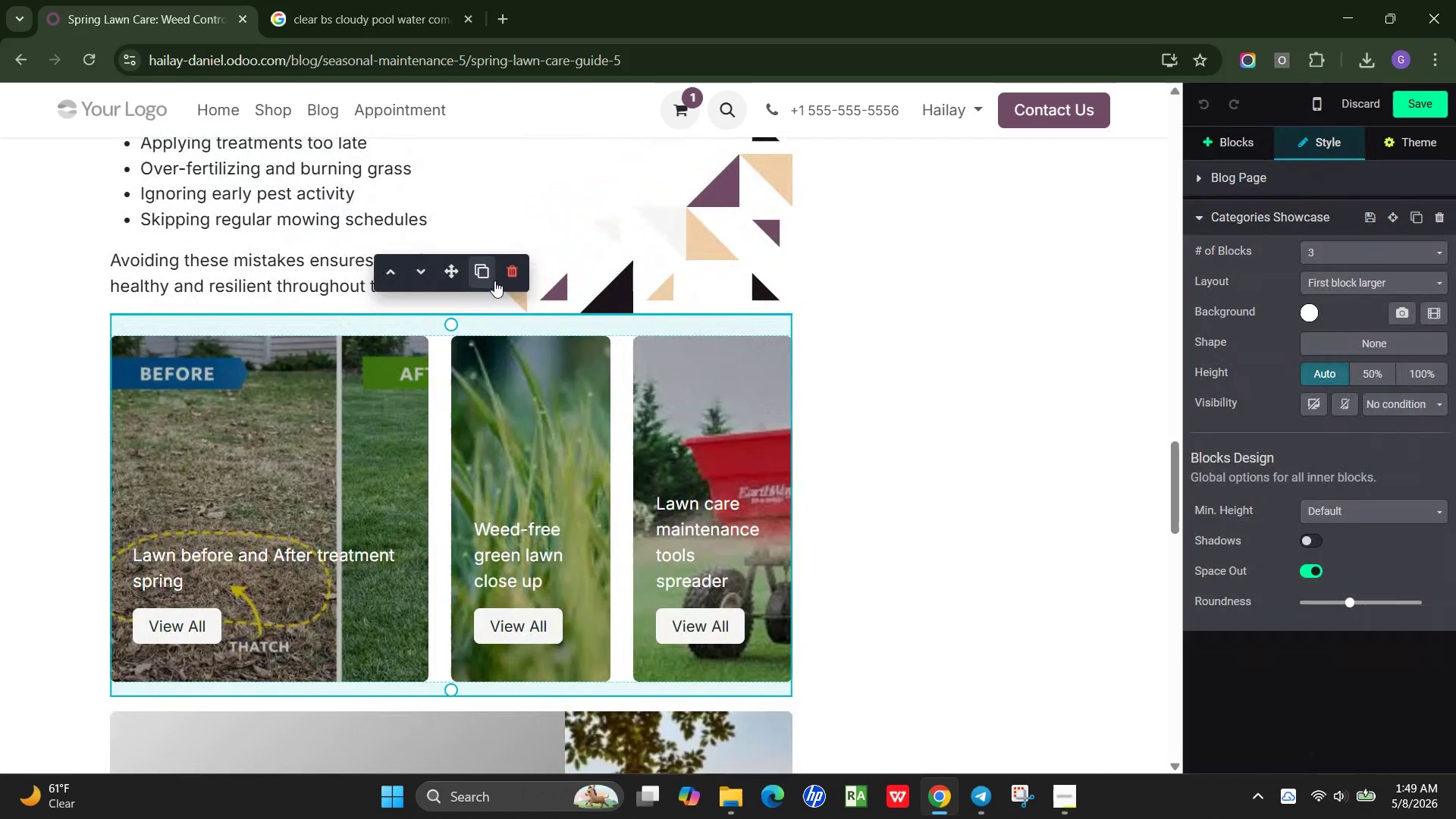 
left_click([1366, 221])
 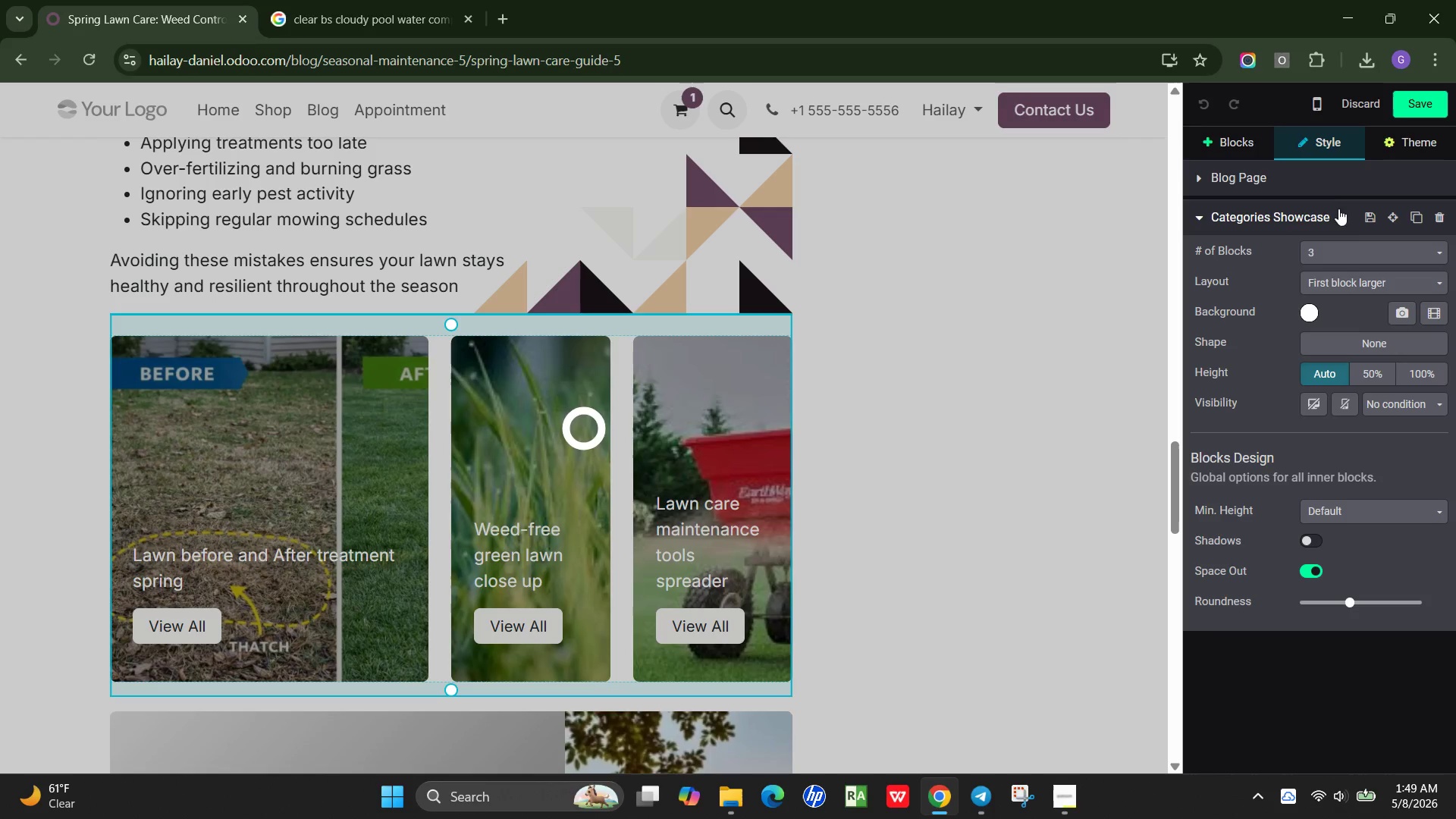 
wait(10.42)
 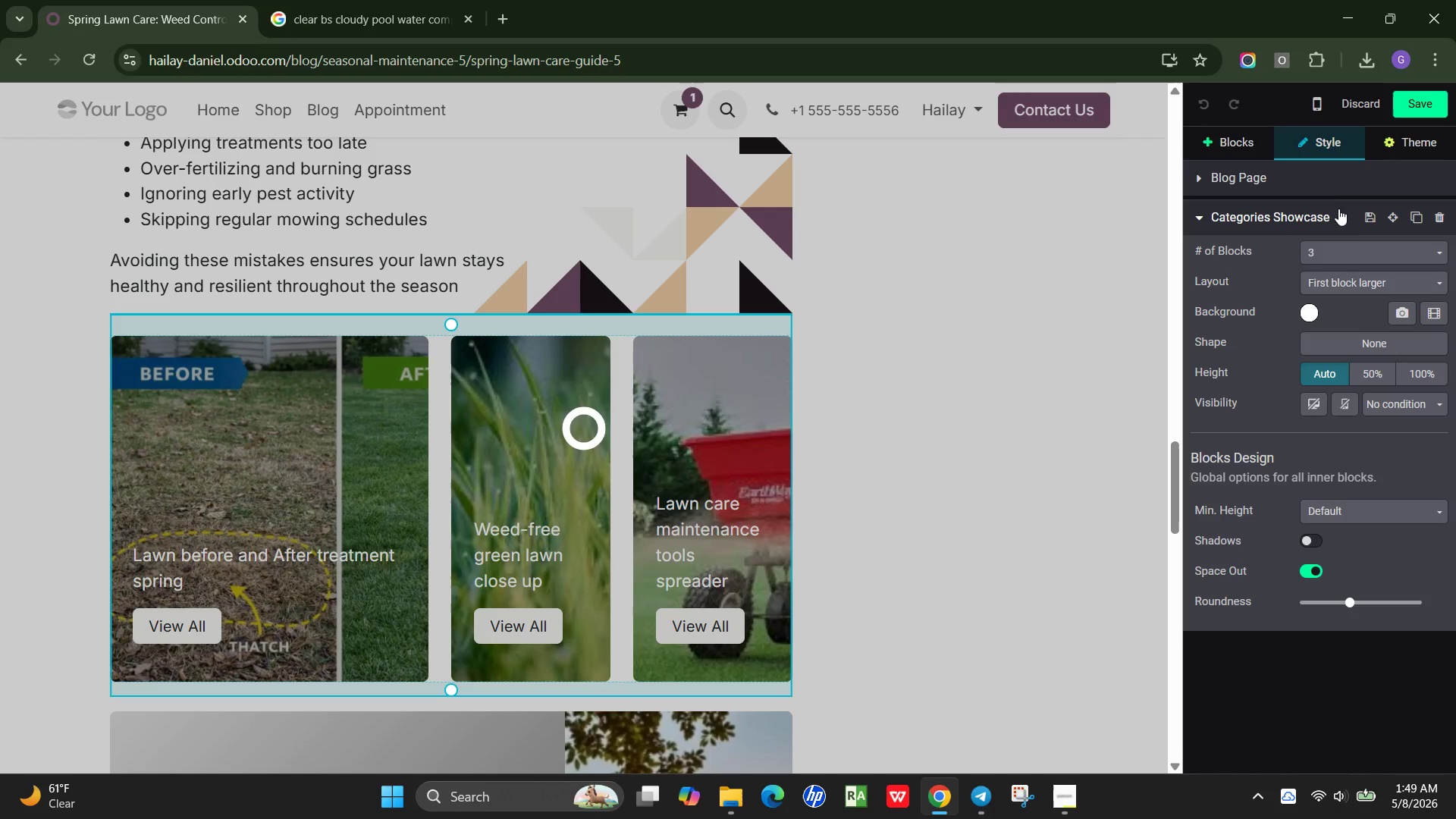 
scroll: coordinate [1290, 250], scroll_direction: up, amount: 1.0
 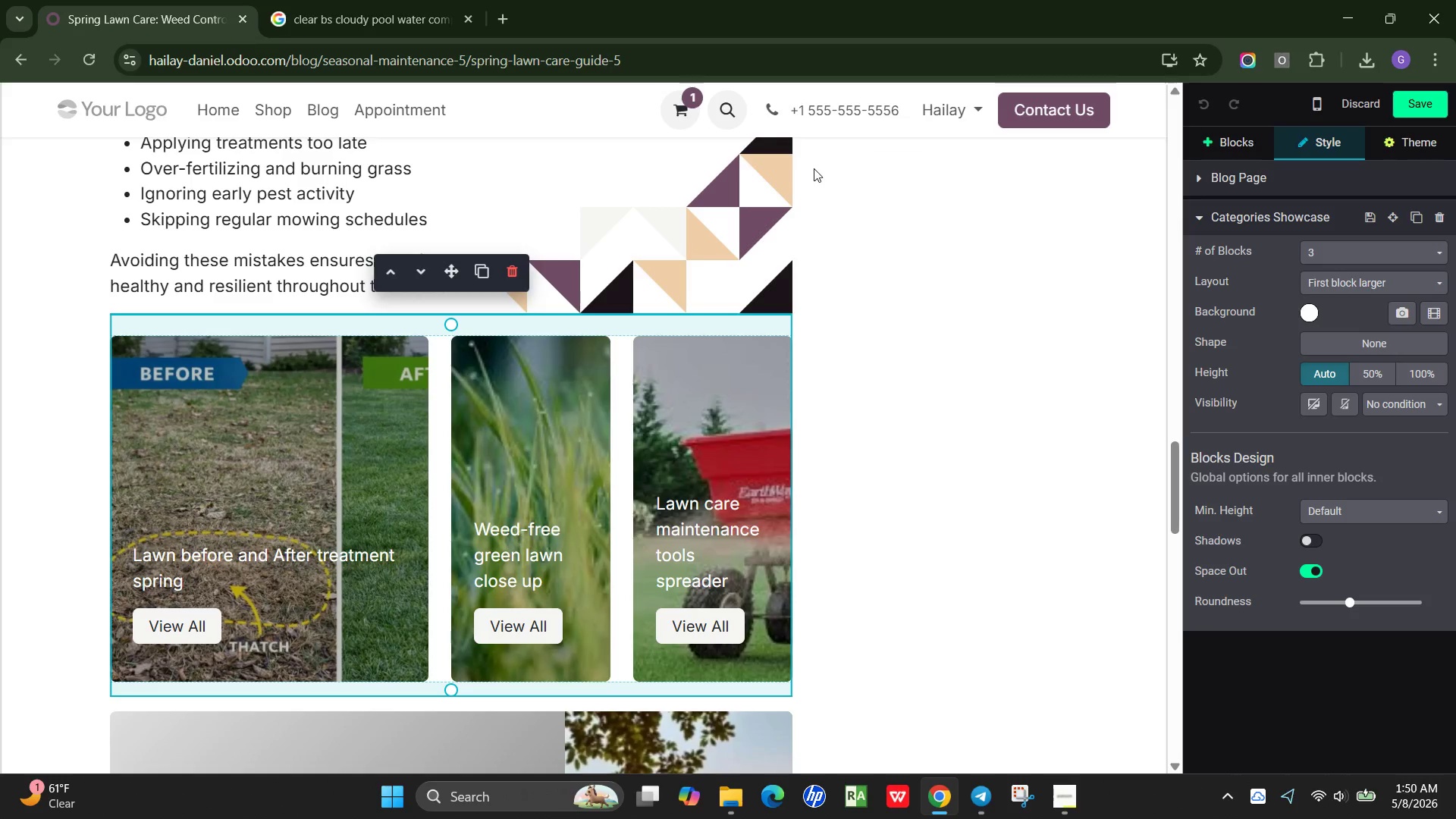 
wait(5.52)
 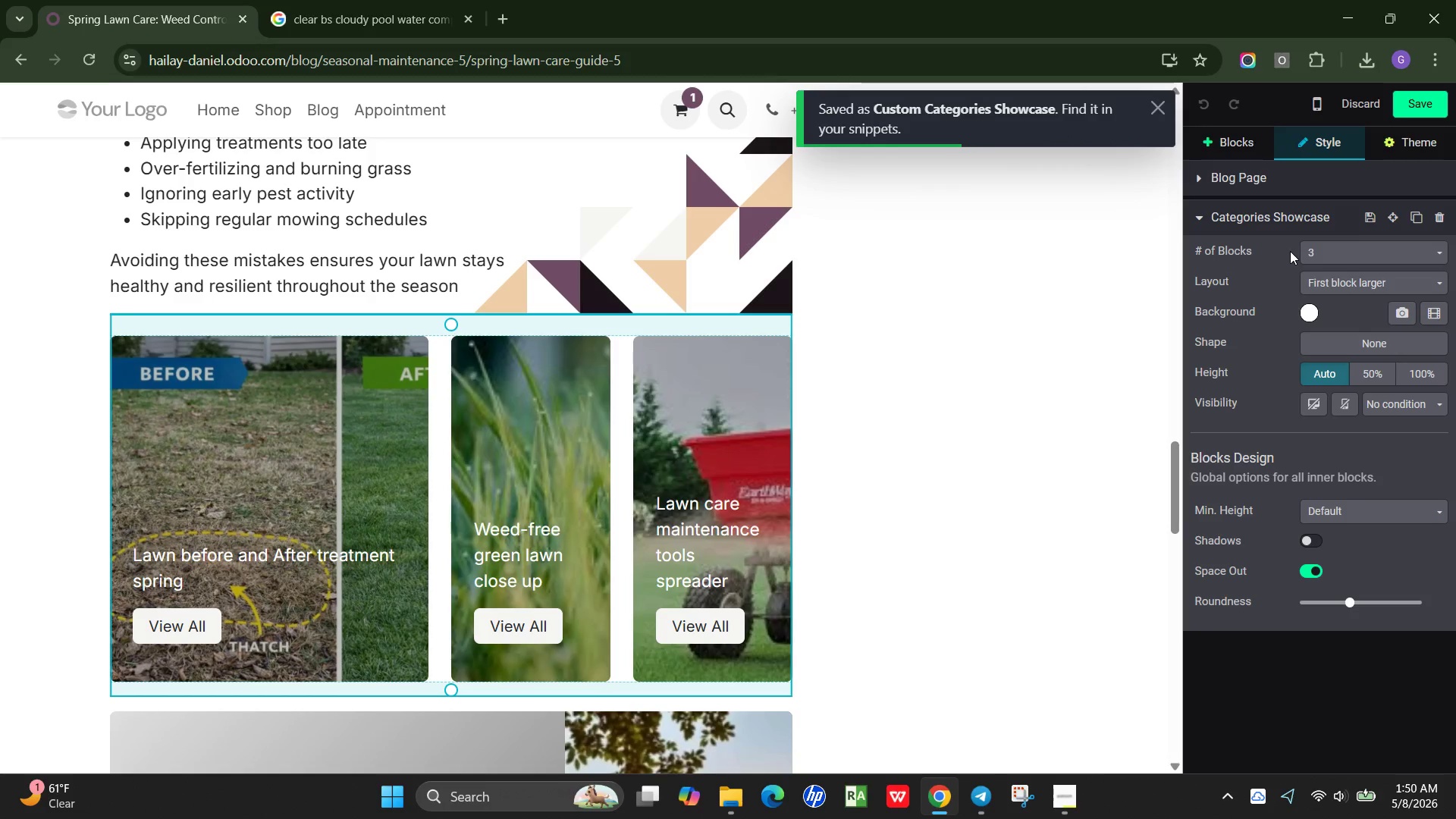 
left_click([1415, 111])
 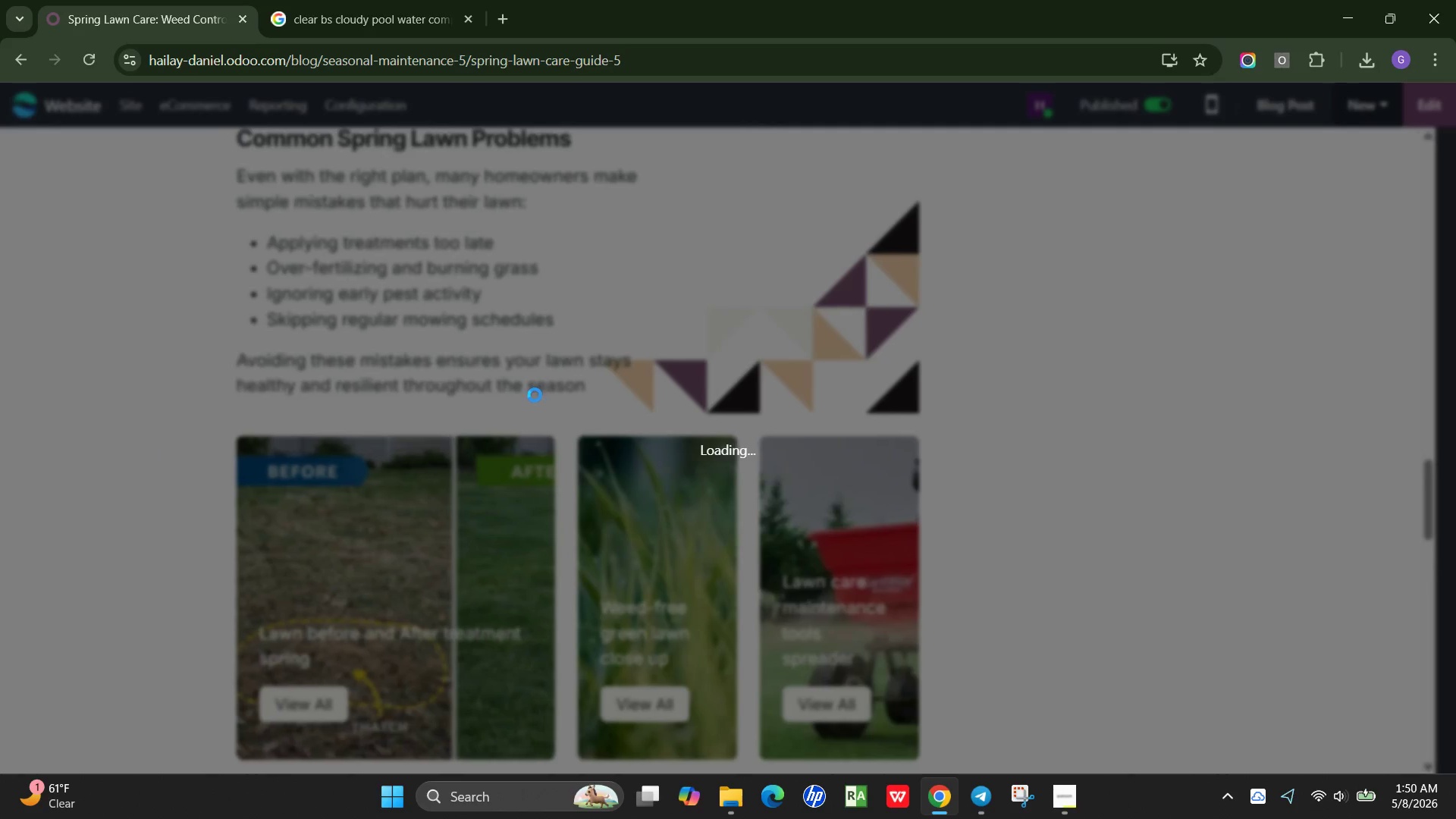 
scroll: coordinate [538, 394], scroll_direction: up, amount: 6.0
 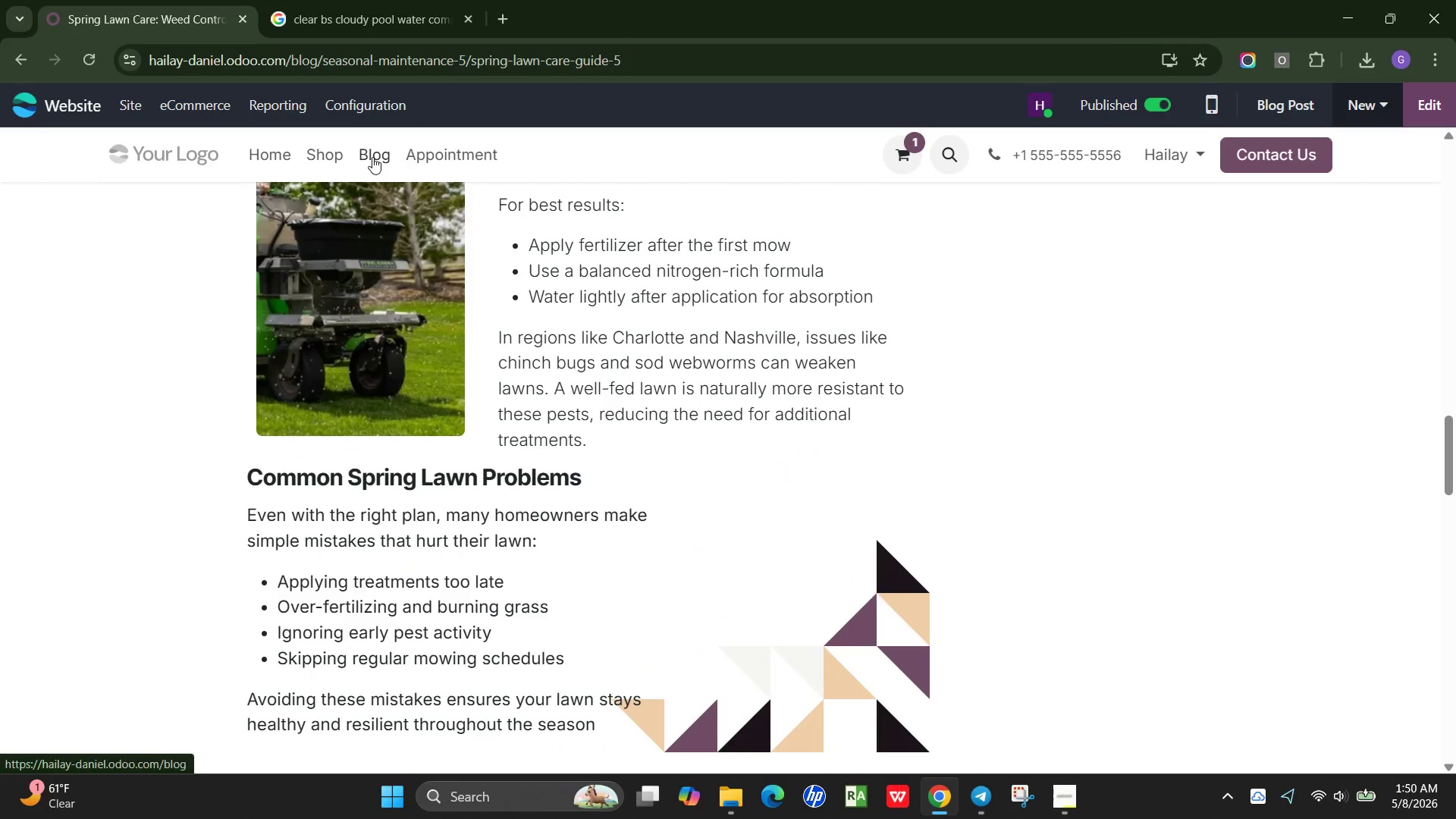 
left_click([372, 157])
 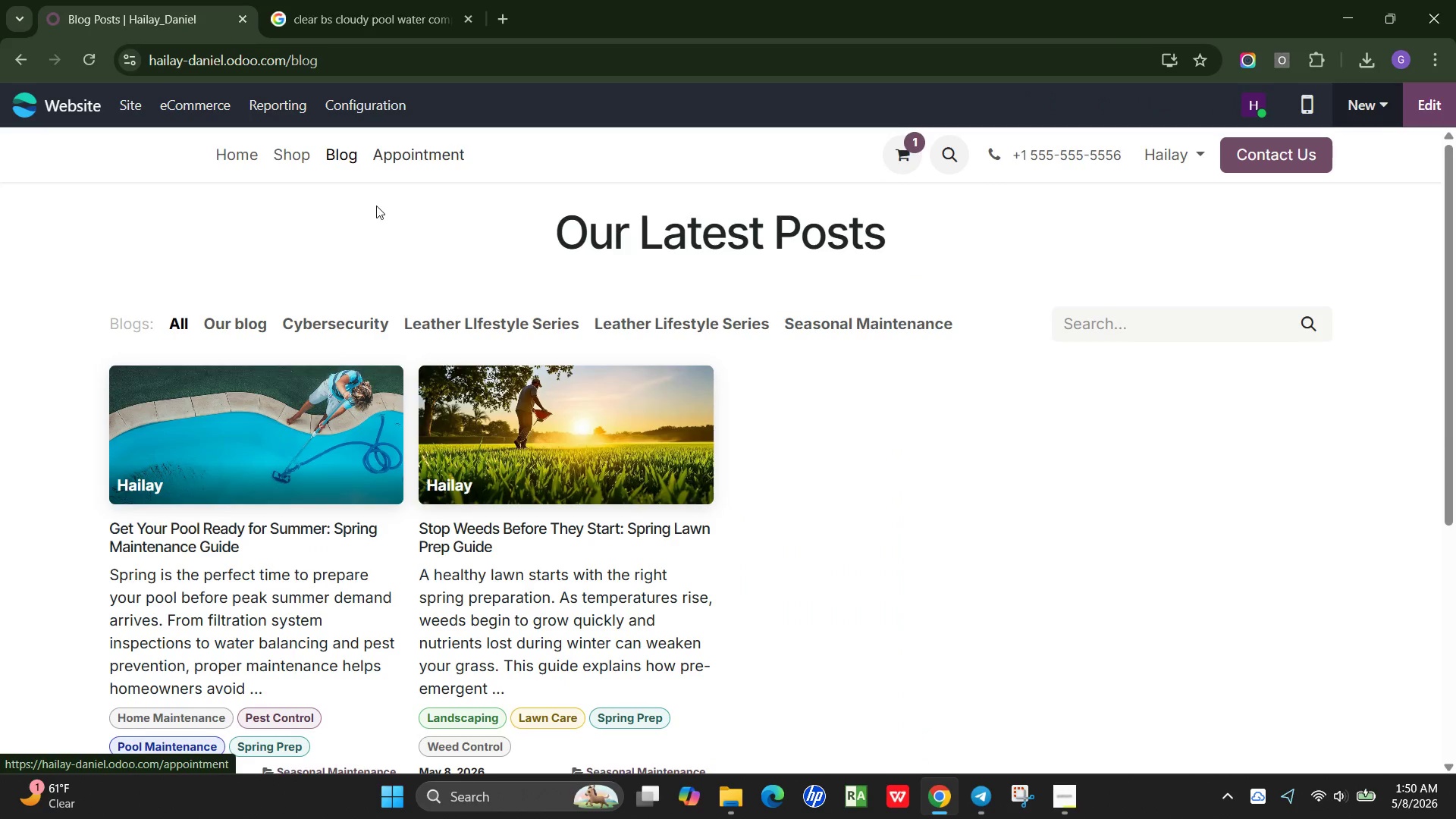 
left_click([307, 424])
 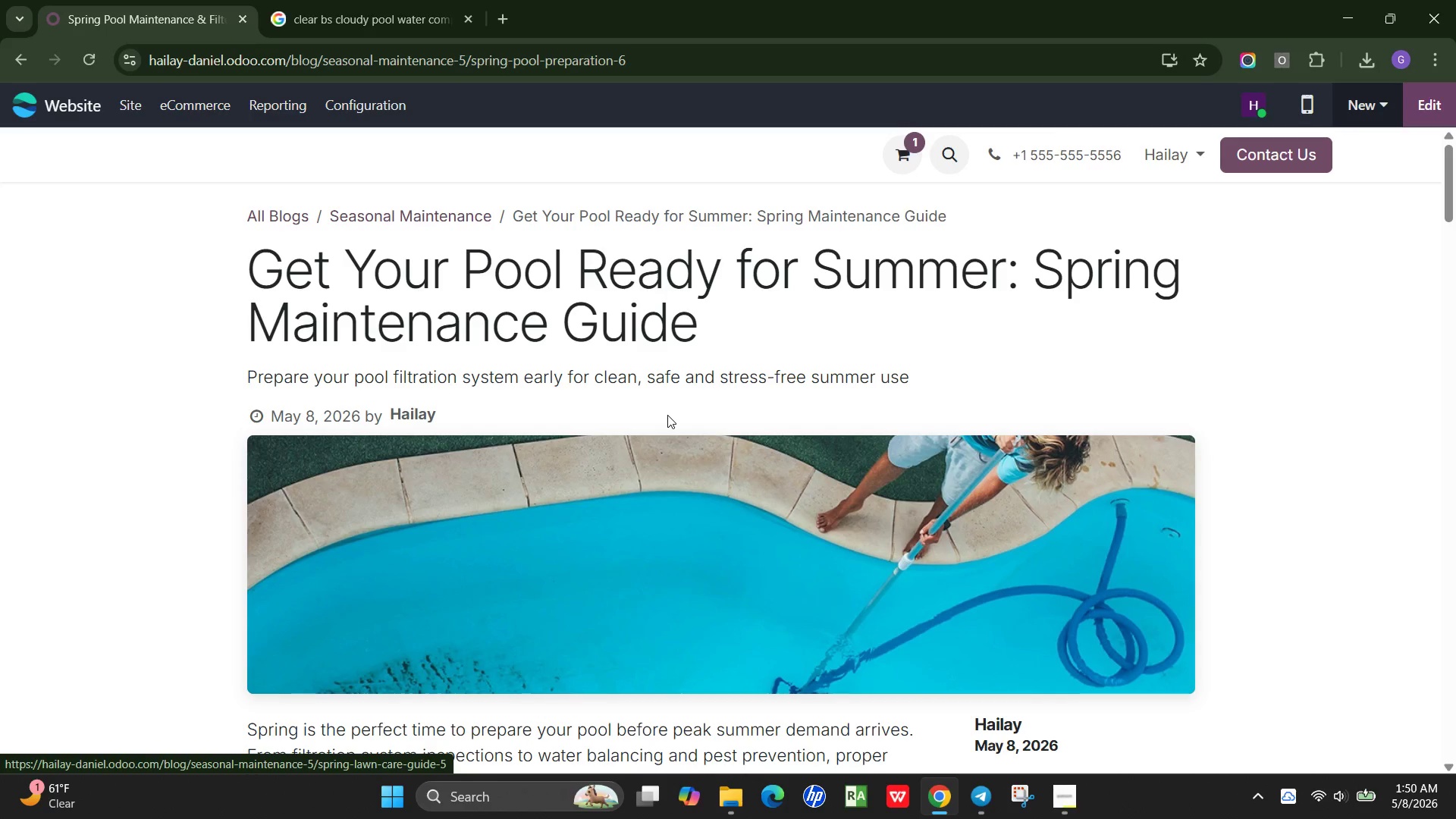 
scroll: coordinate [656, 420], scroll_direction: down, amount: 11.0
 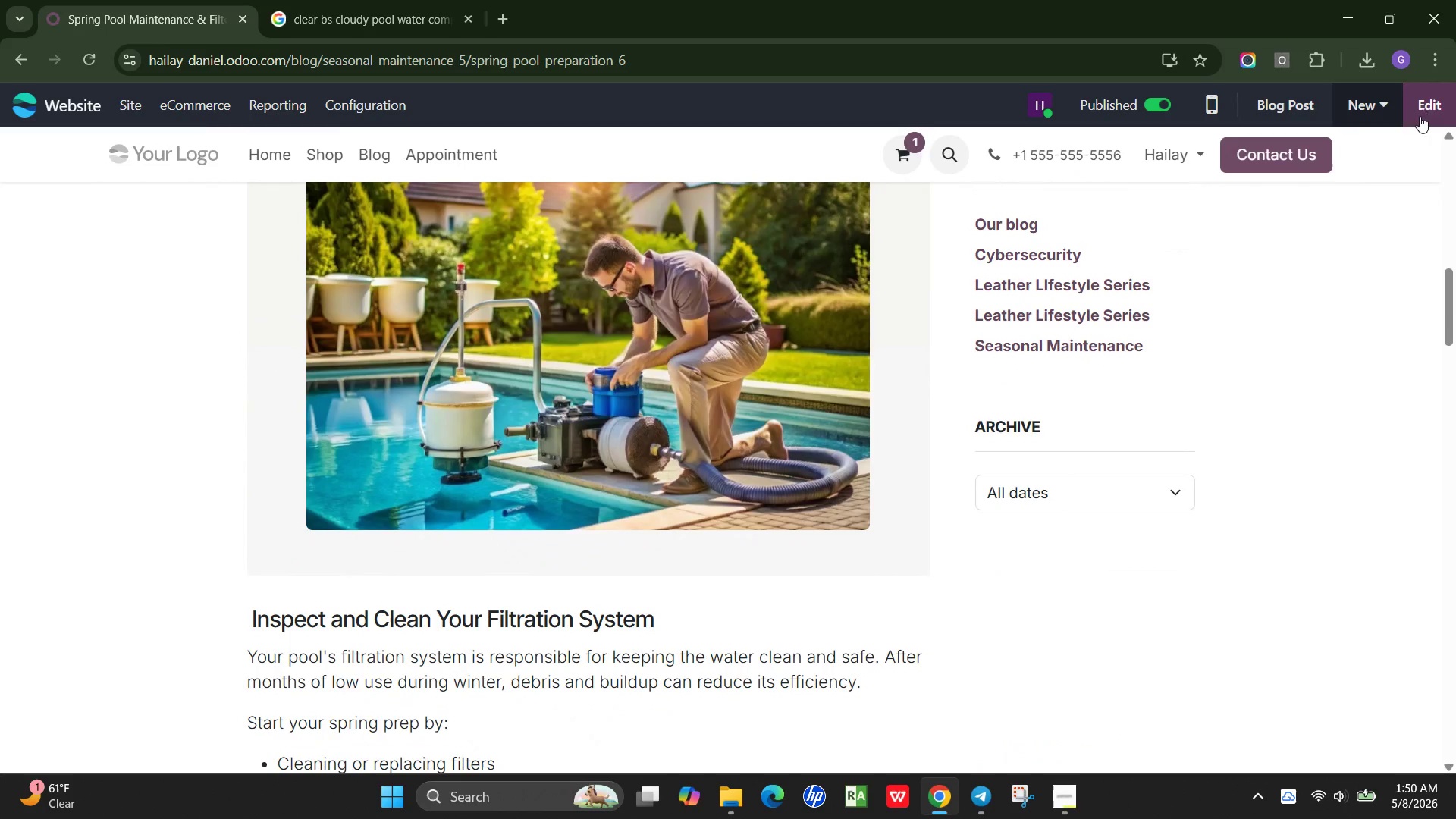 
left_click([1421, 111])
 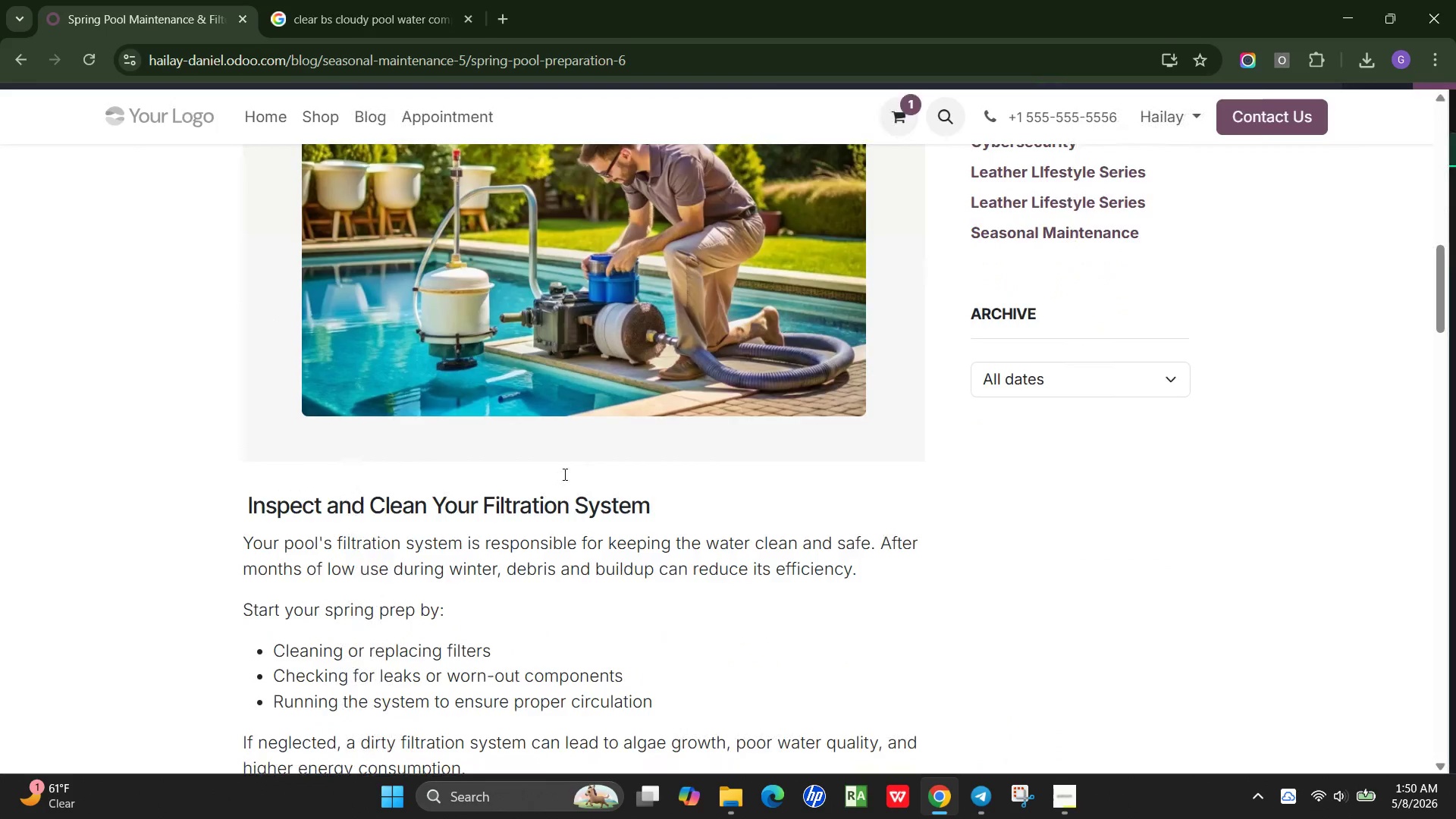 
scroll: coordinate [559, 468], scroll_direction: down, amount: 15.0
 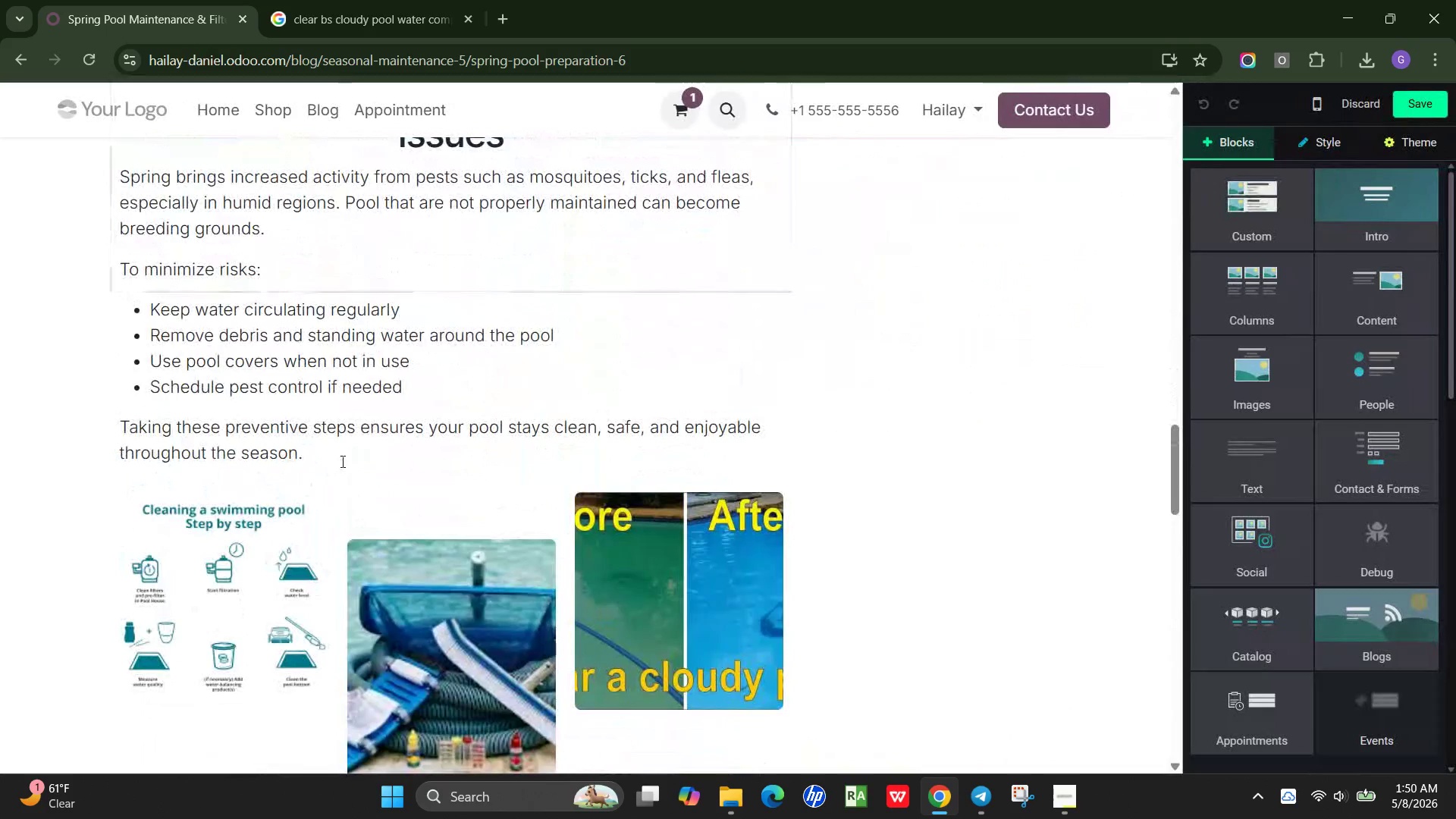 
left_click([341, 461])
 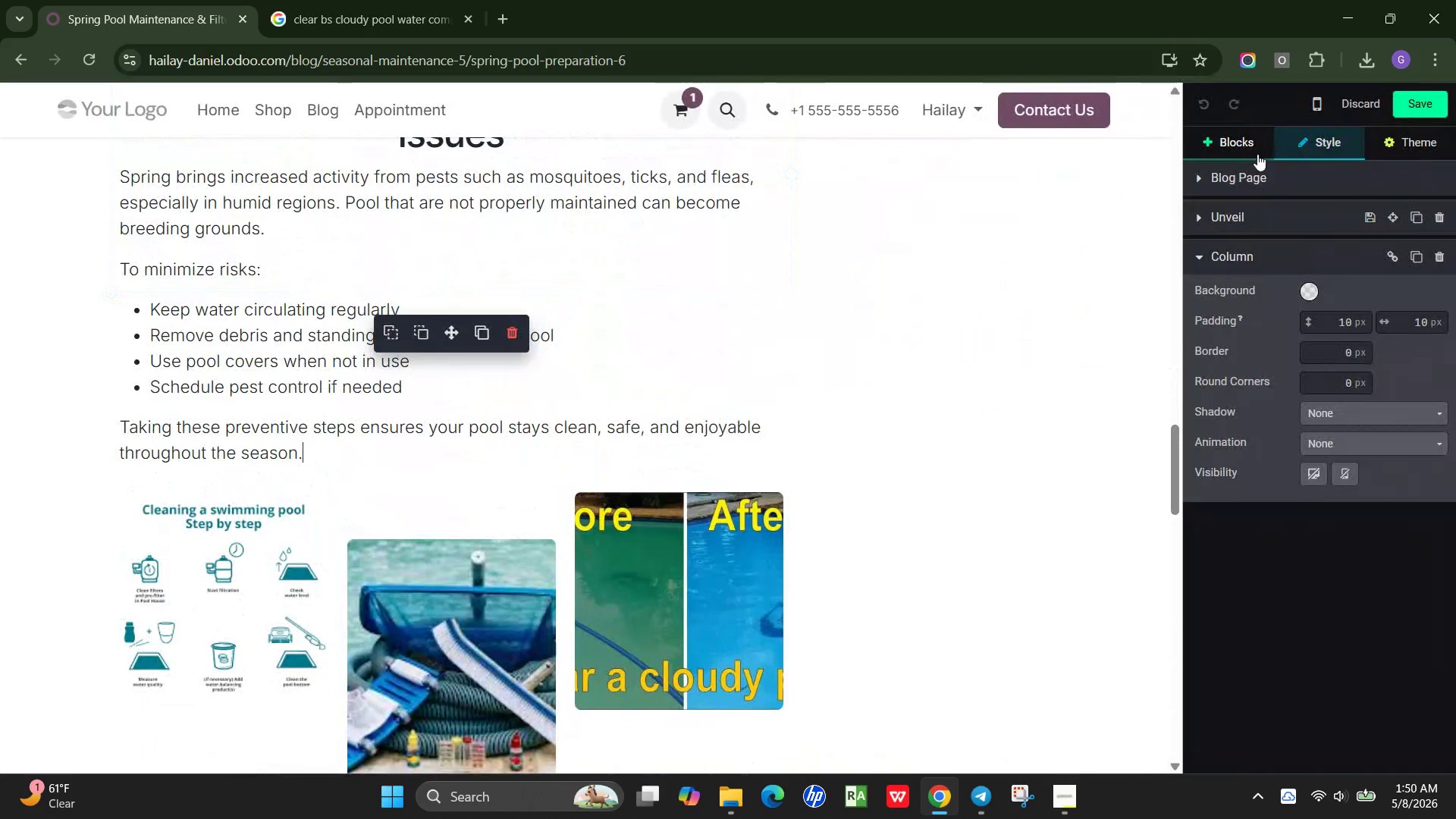 
left_click([1254, 143])
 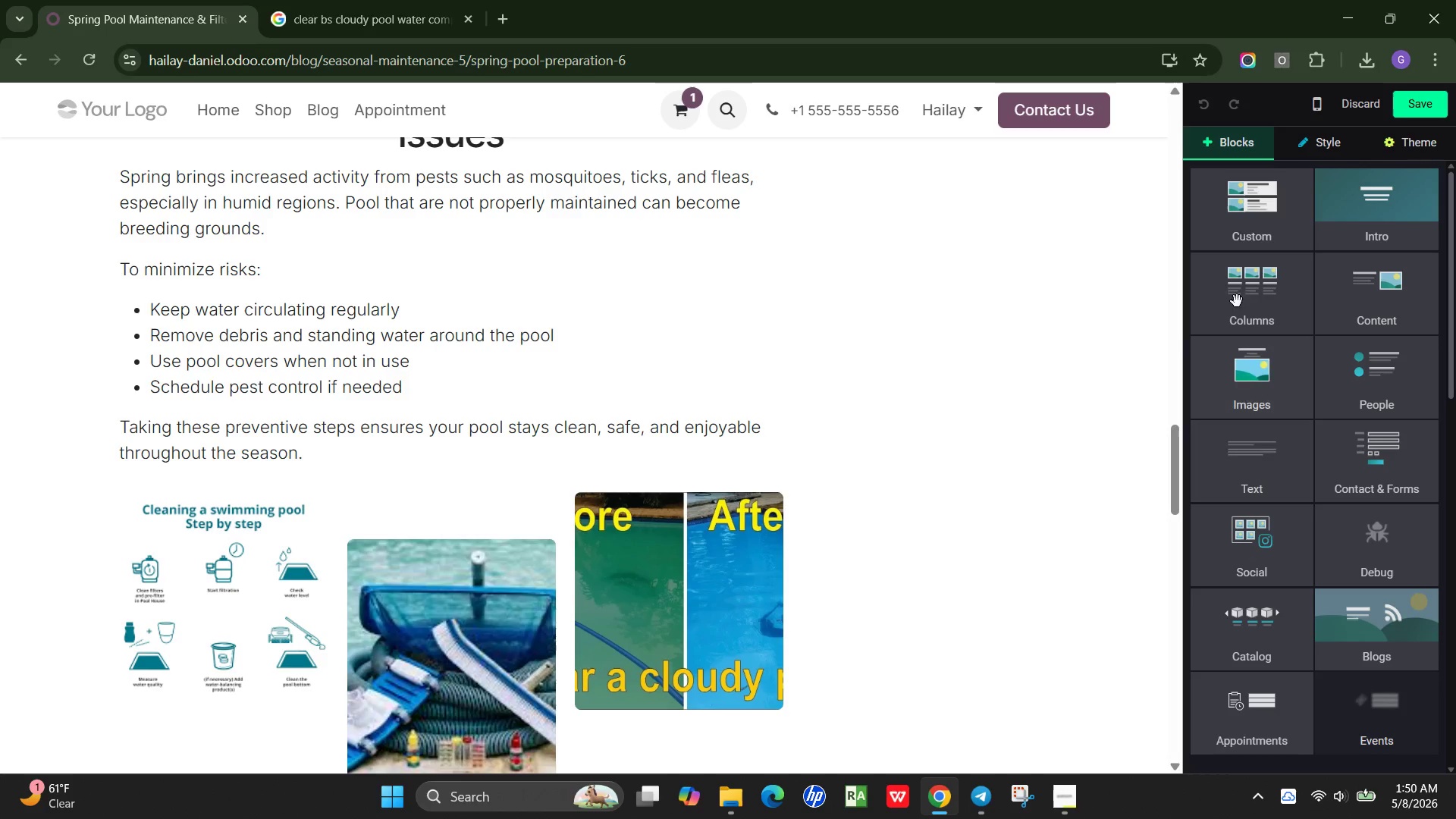 
left_click([1249, 235])
 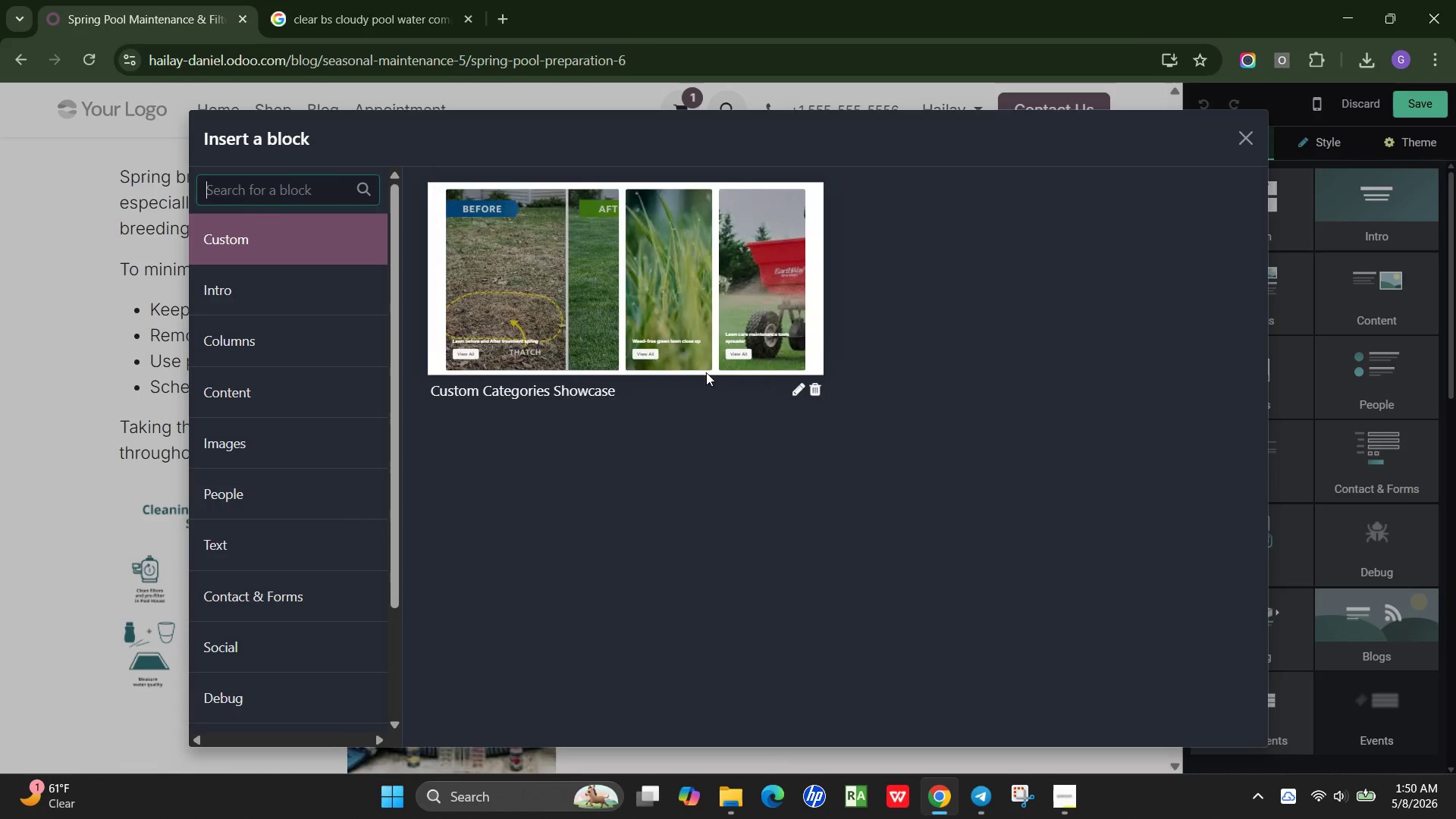 
left_click([600, 313])
 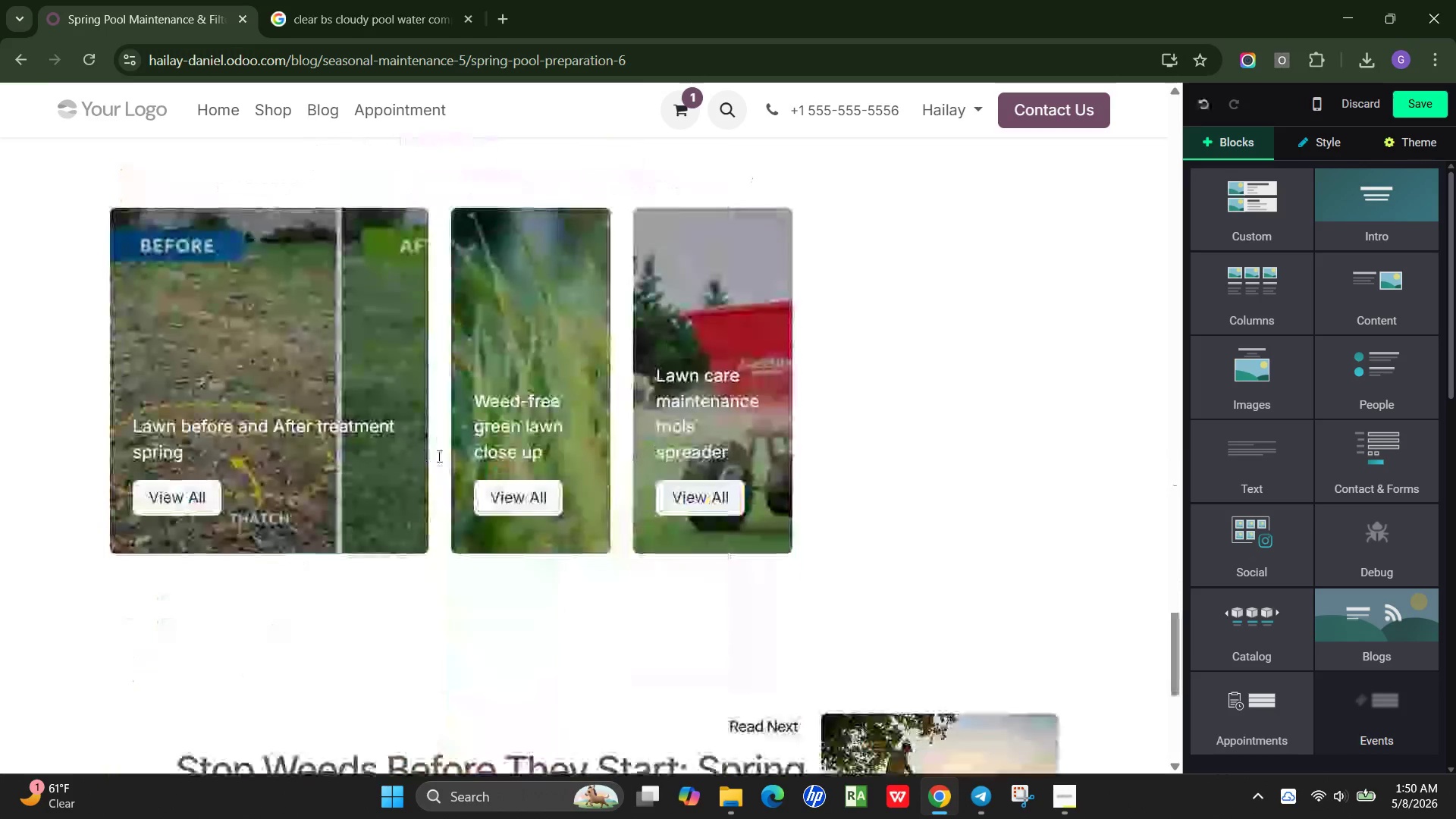 
scroll: coordinate [438, 456], scroll_direction: up, amount: 4.0
 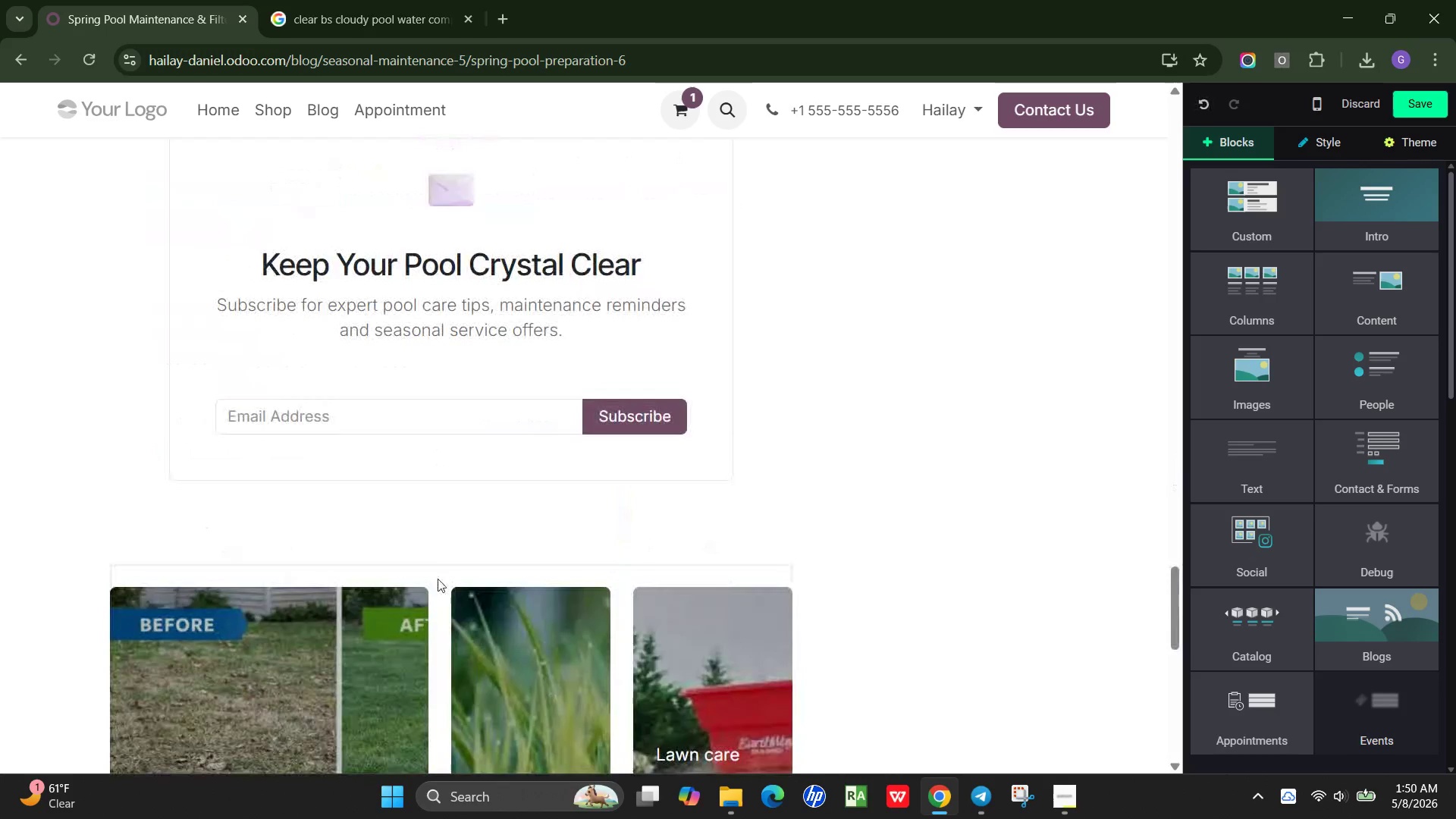 
left_click([438, 581])
 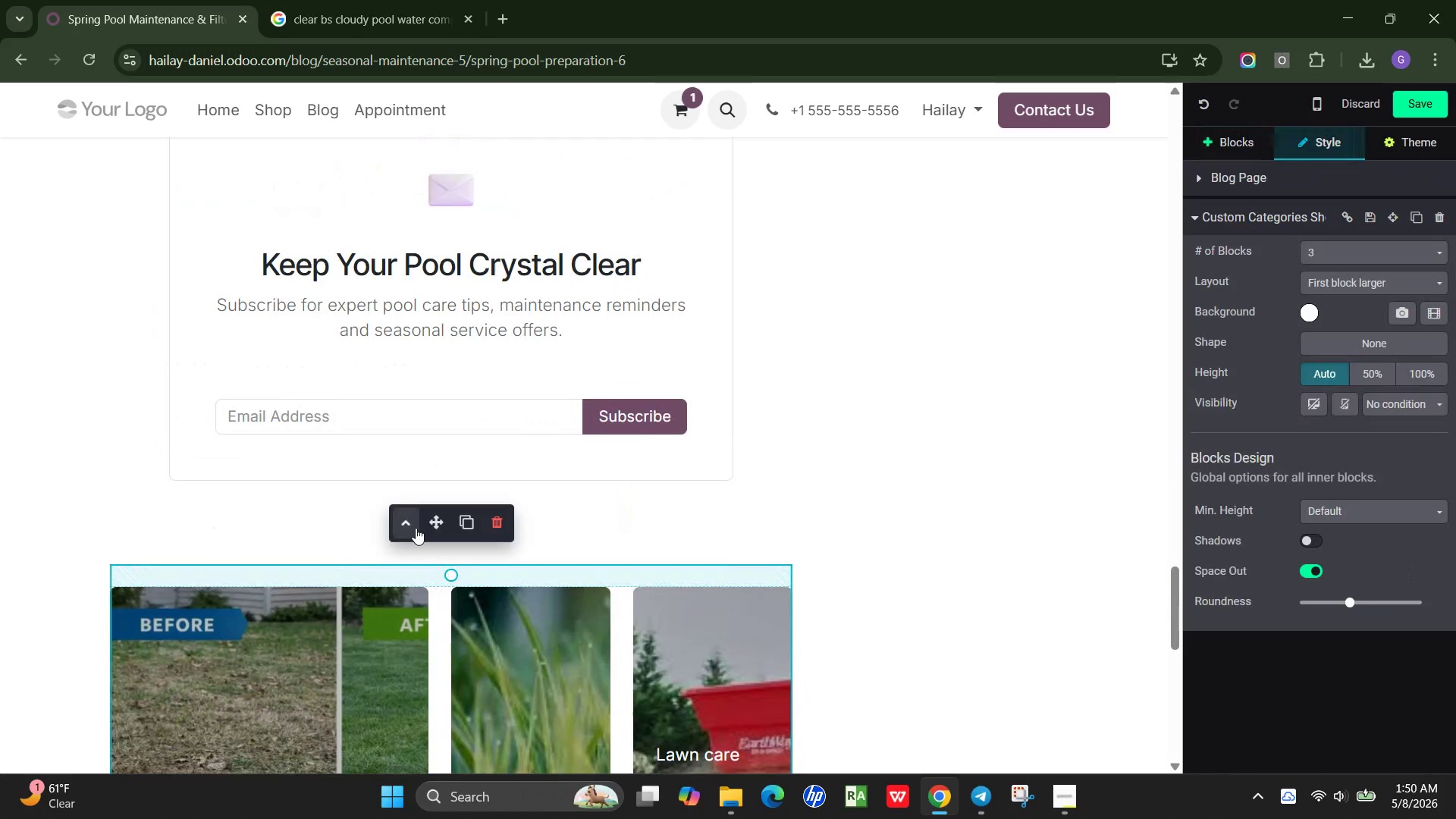 
left_click([416, 528])
 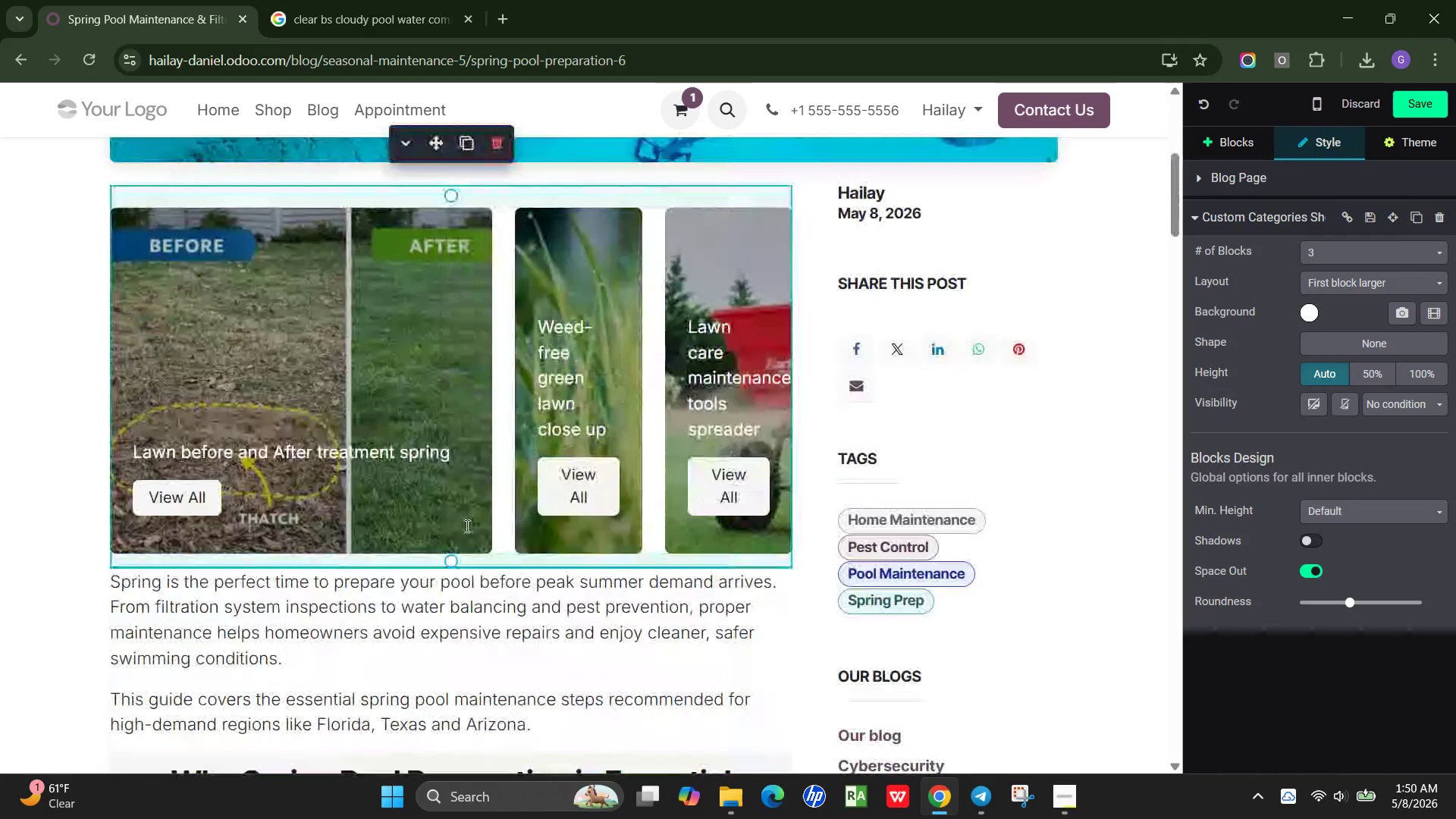 
scroll: coordinate [491, 526], scroll_direction: up, amount: 3.0
 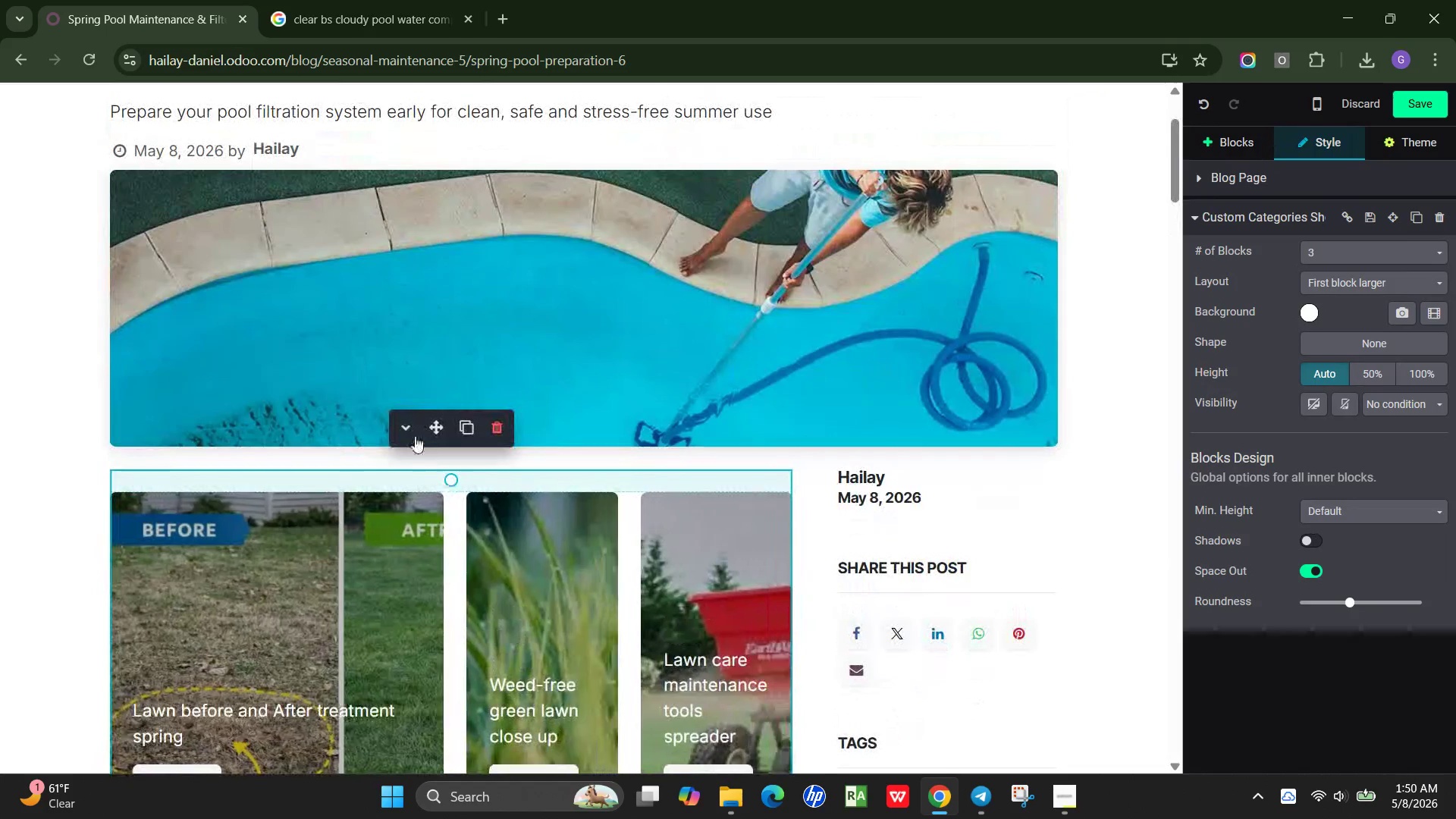 
left_click([414, 435])
 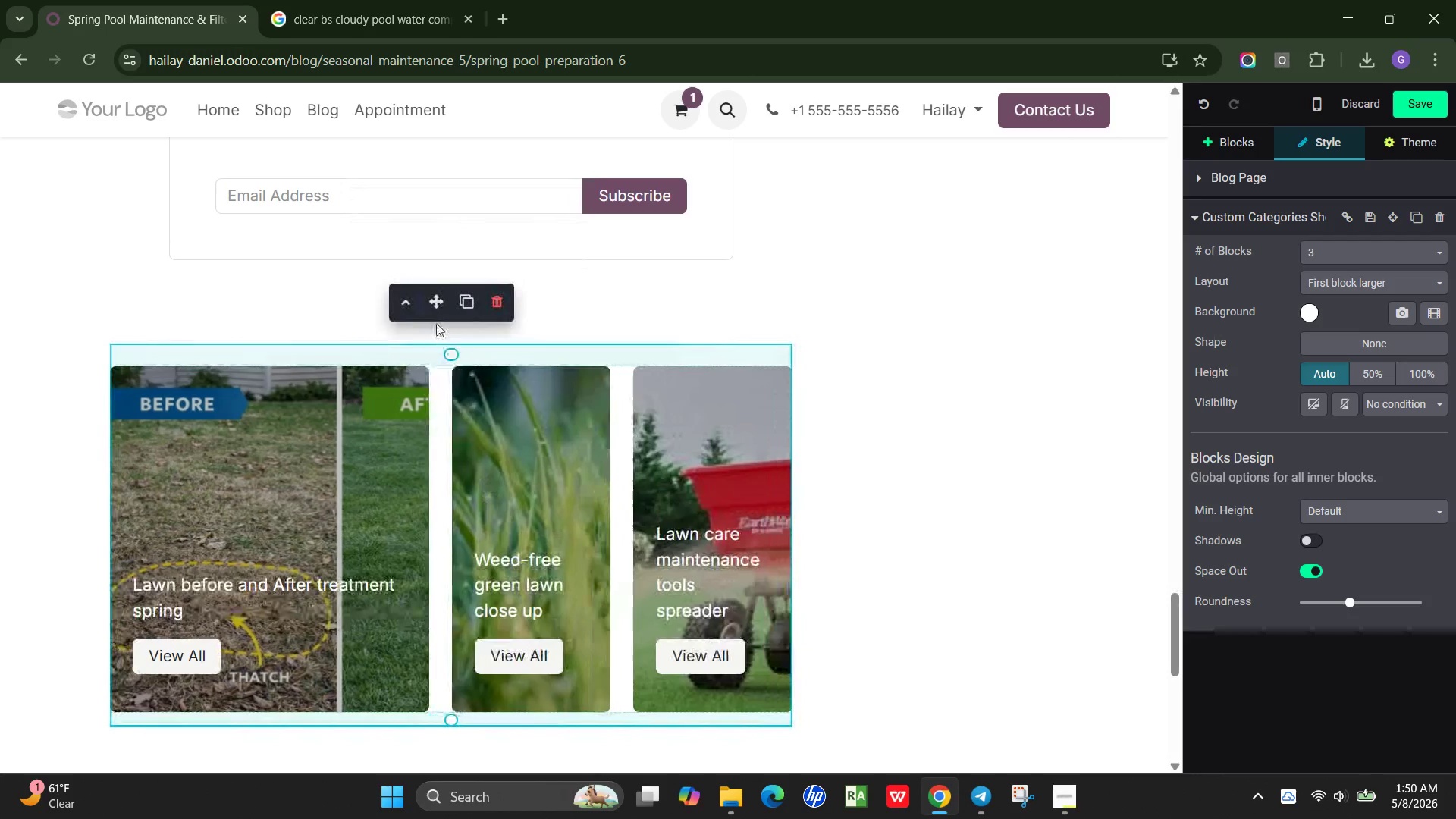 
left_click_drag(start_coordinate=[437, 305], to_coordinate=[388, 425])
 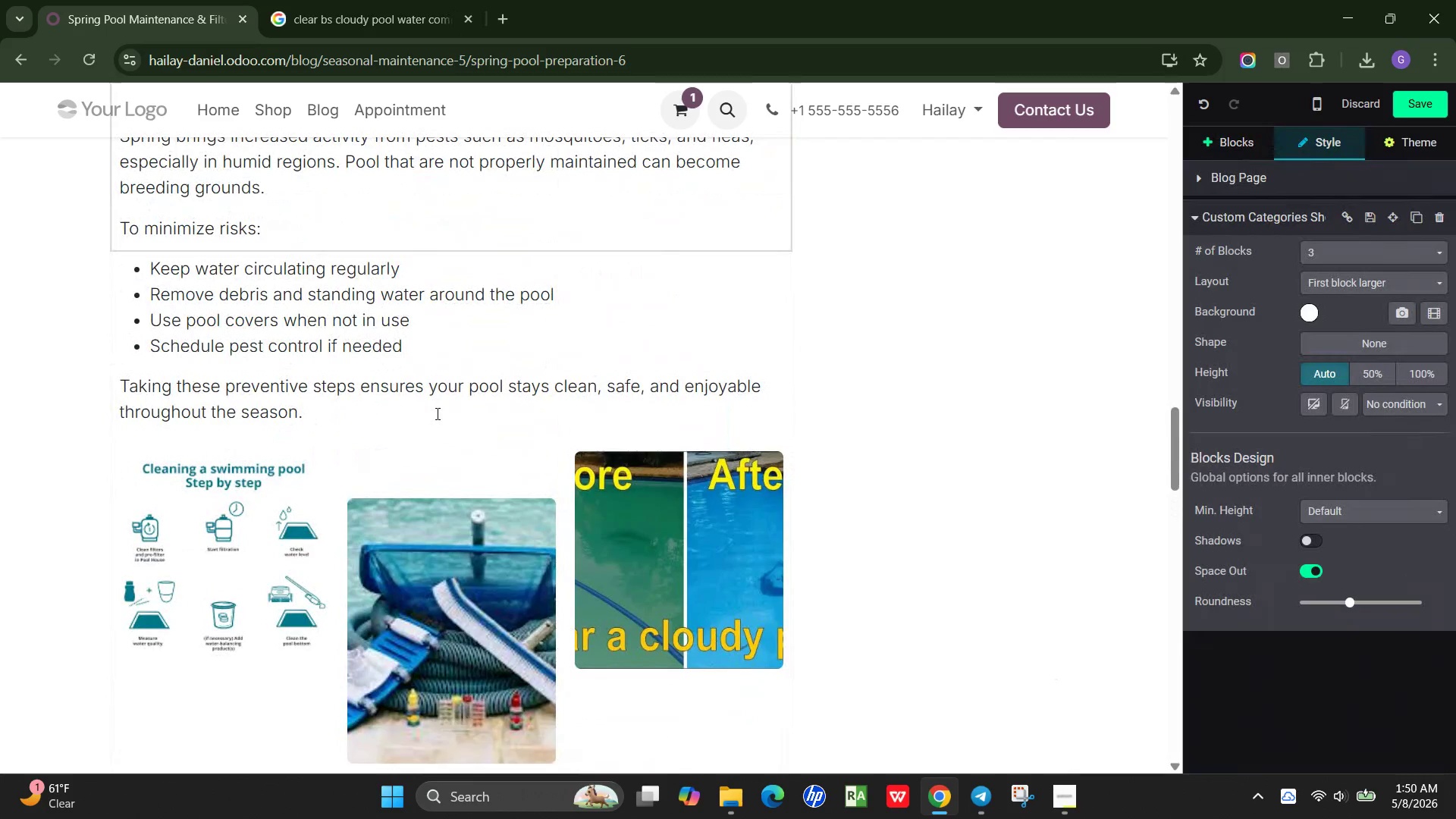 
scroll: coordinate [438, 413], scroll_direction: up, amount: 4.0
 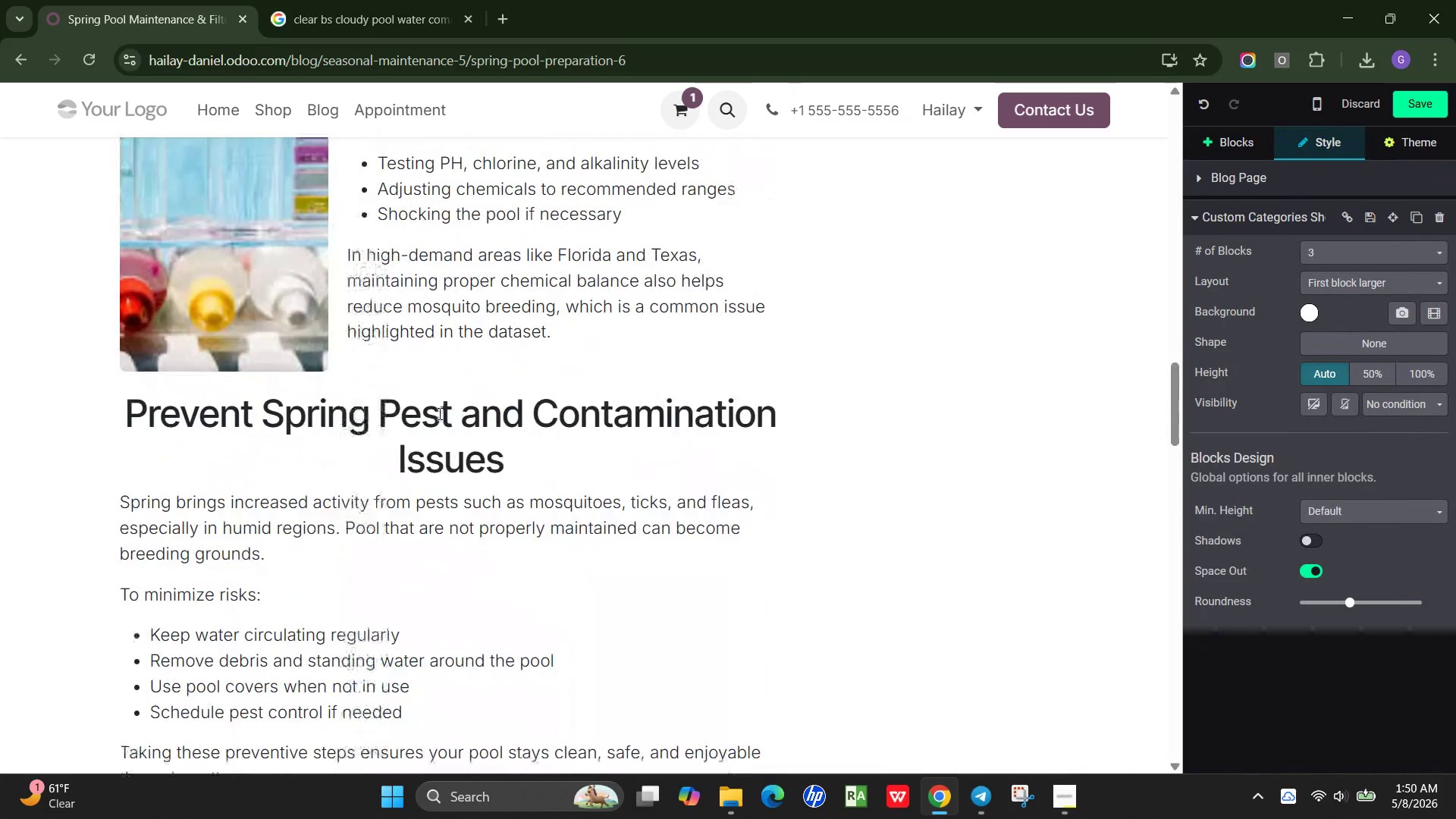 
scroll: coordinate [438, 413], scroll_direction: down, amount: 6.0
 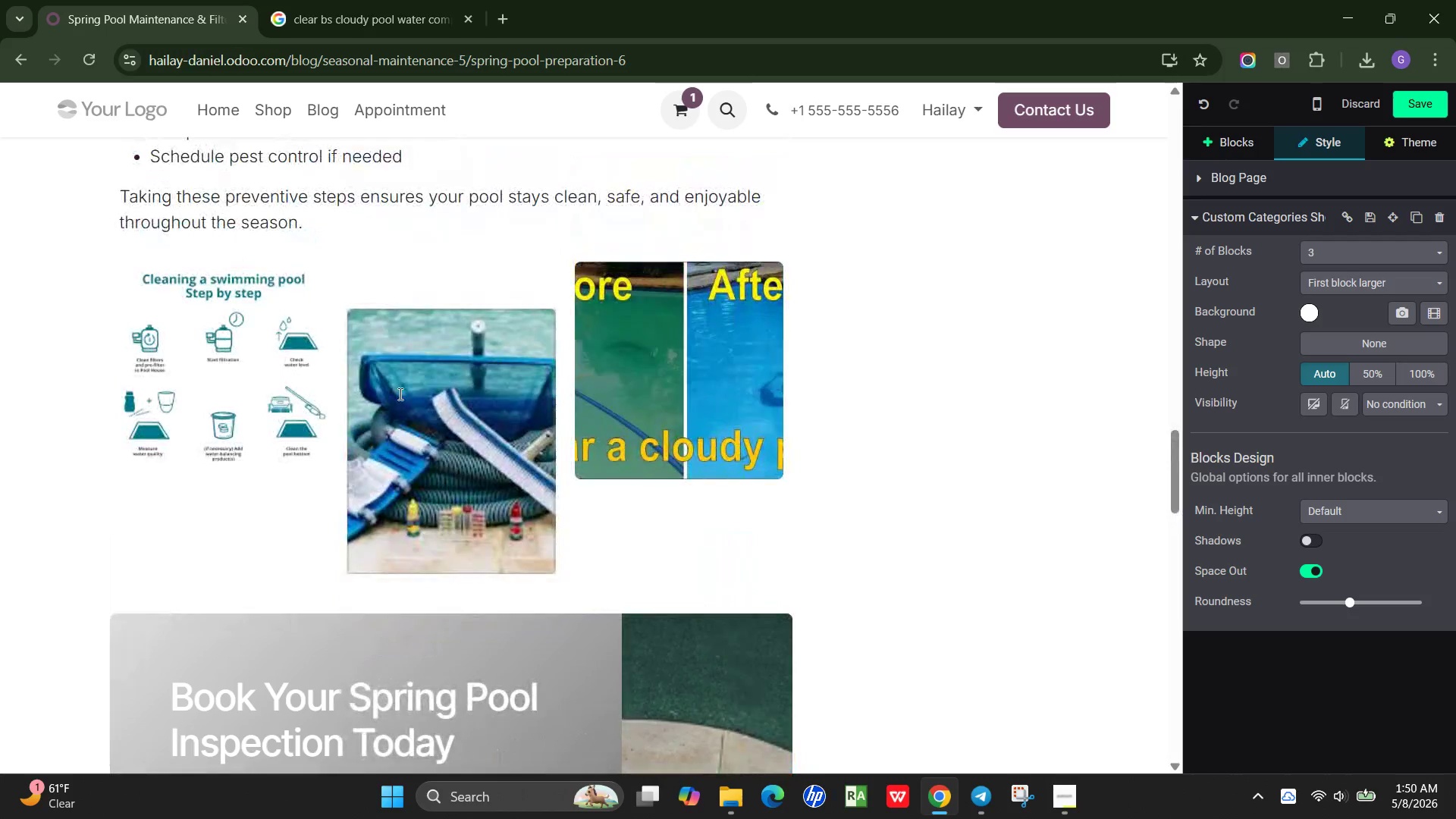 
scroll: coordinate [400, 395], scroll_direction: up, amount: 21.0
 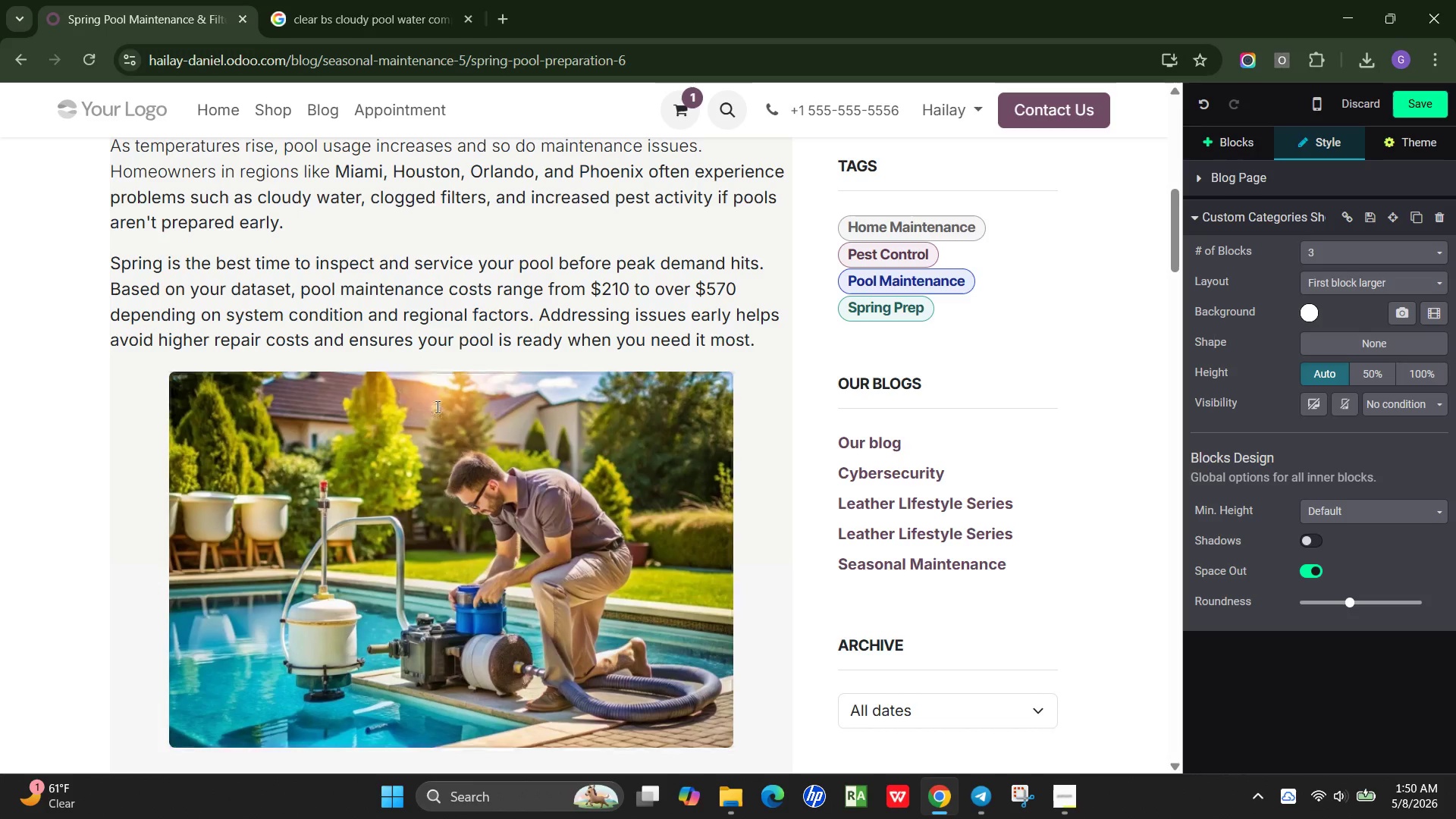 
scroll: coordinate [455, 441], scroll_direction: down, amount: 32.0
 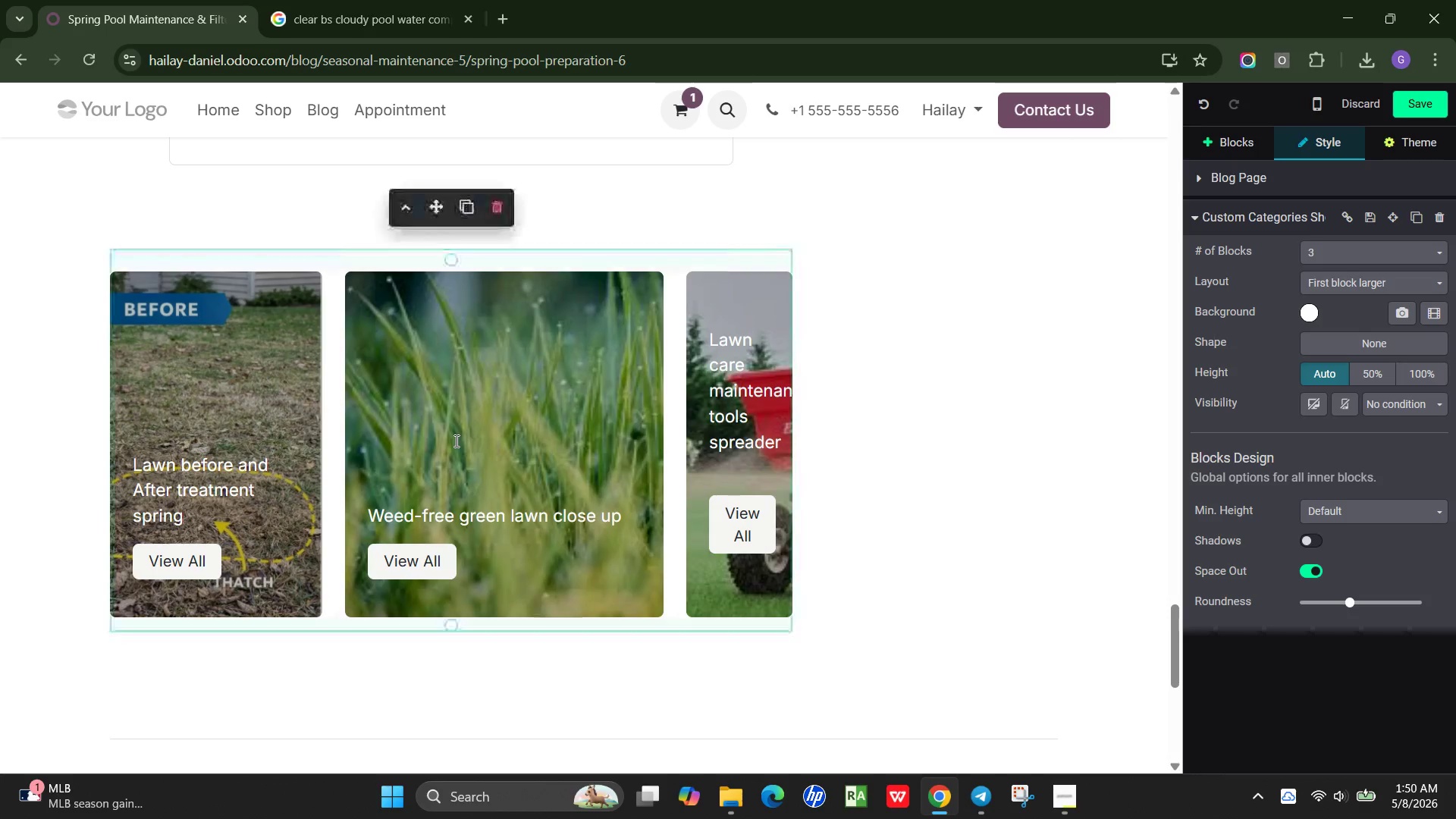 
scroll: coordinate [455, 441], scroll_direction: up, amount: 2.0
 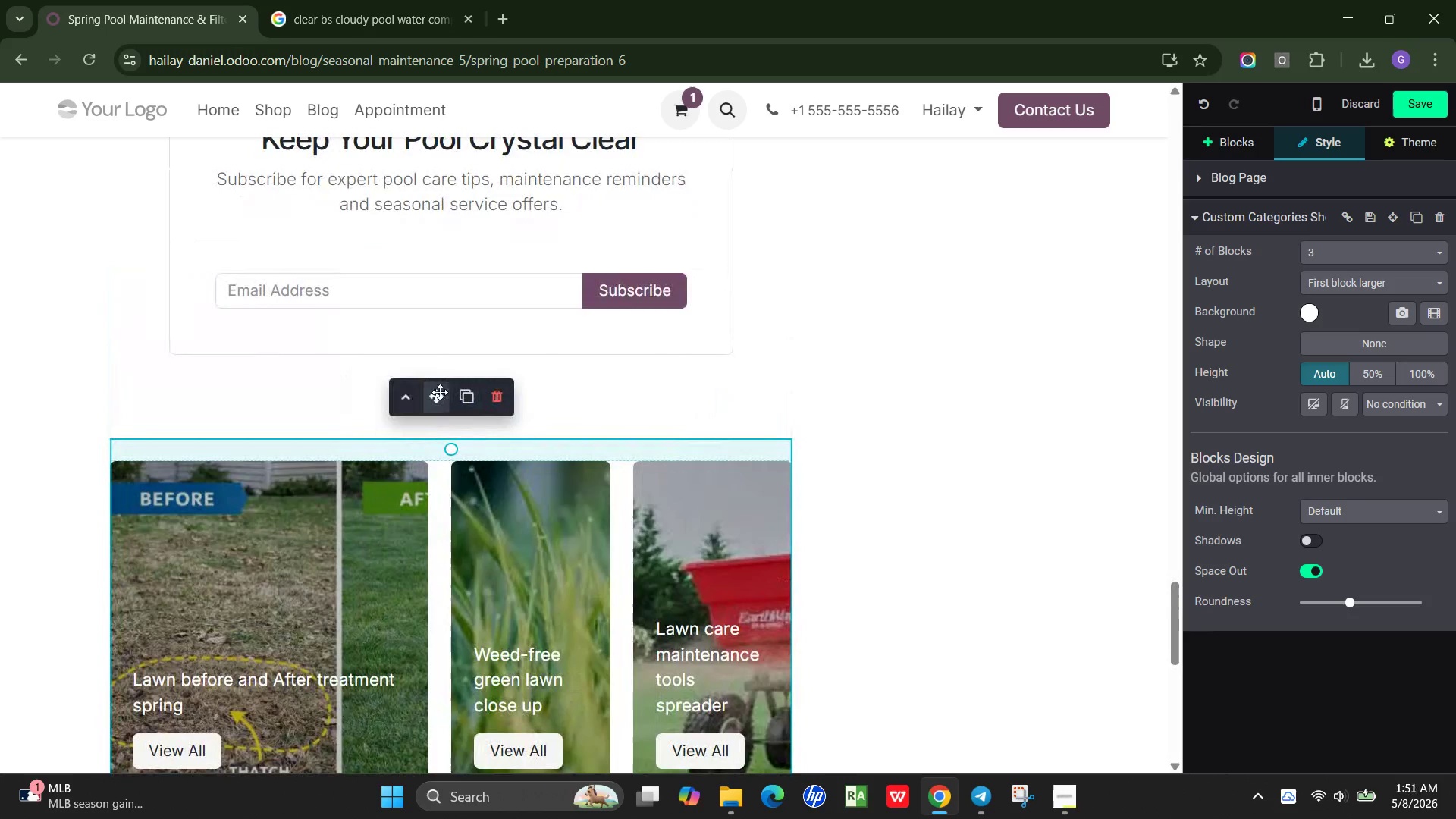 
left_click_drag(start_coordinate=[437, 394], to_coordinate=[371, 570])
 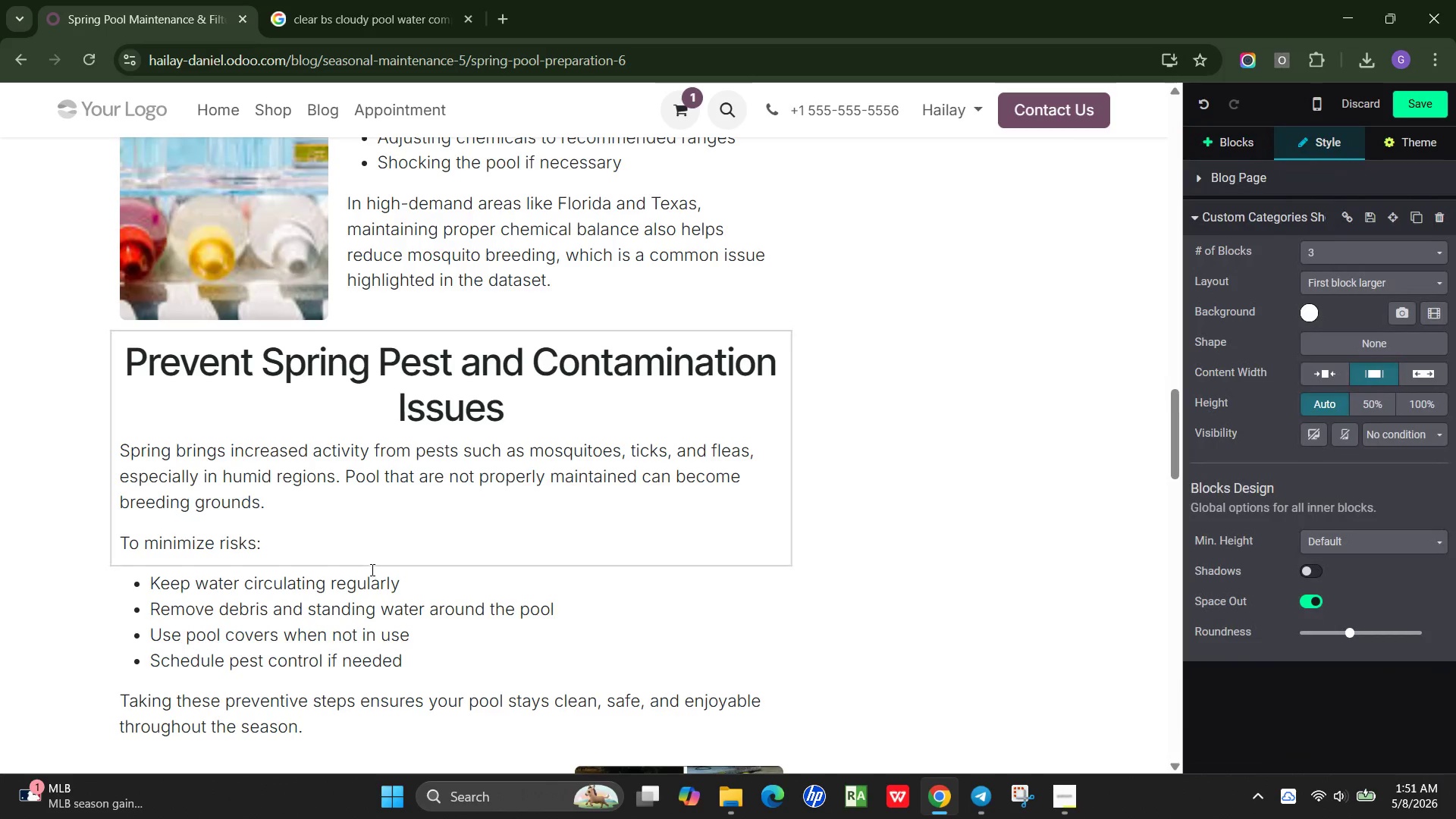 
scroll: coordinate [367, 570], scroll_direction: down, amount: 5.0
 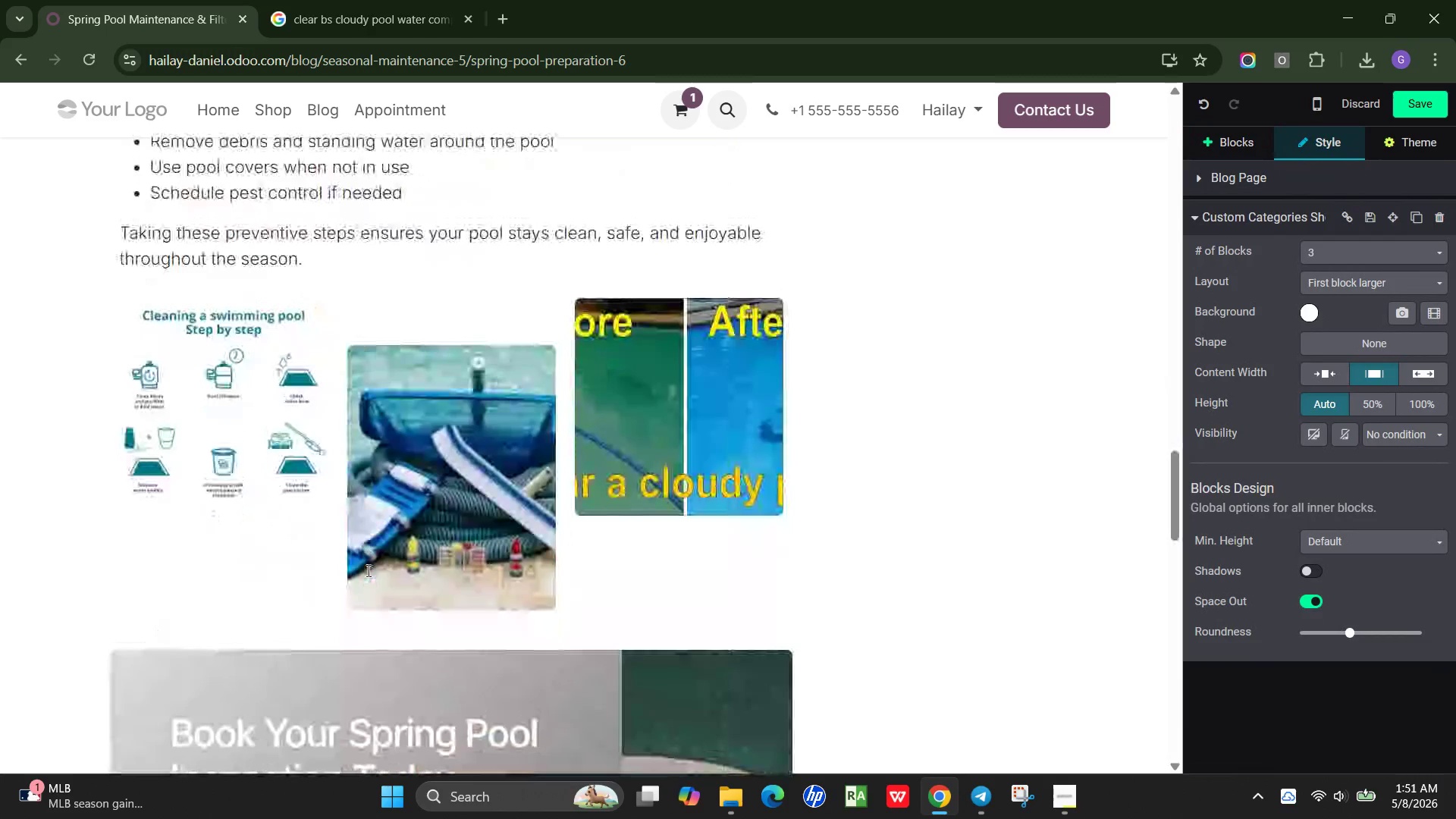 
scroll: coordinate [367, 570], scroll_direction: up, amount: 2.0
 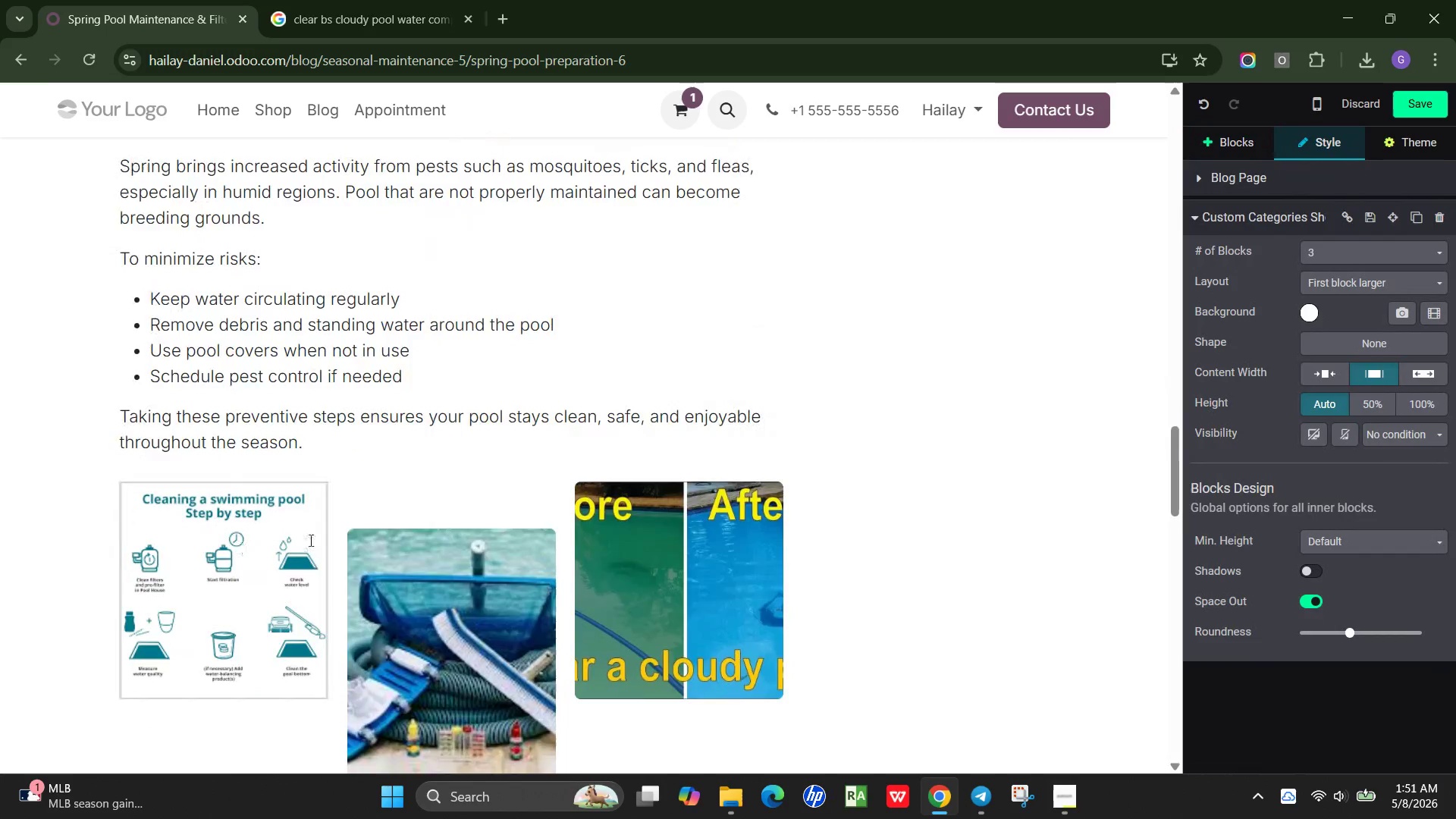 
scroll: coordinate [456, 556], scroll_direction: down, amount: 21.0
 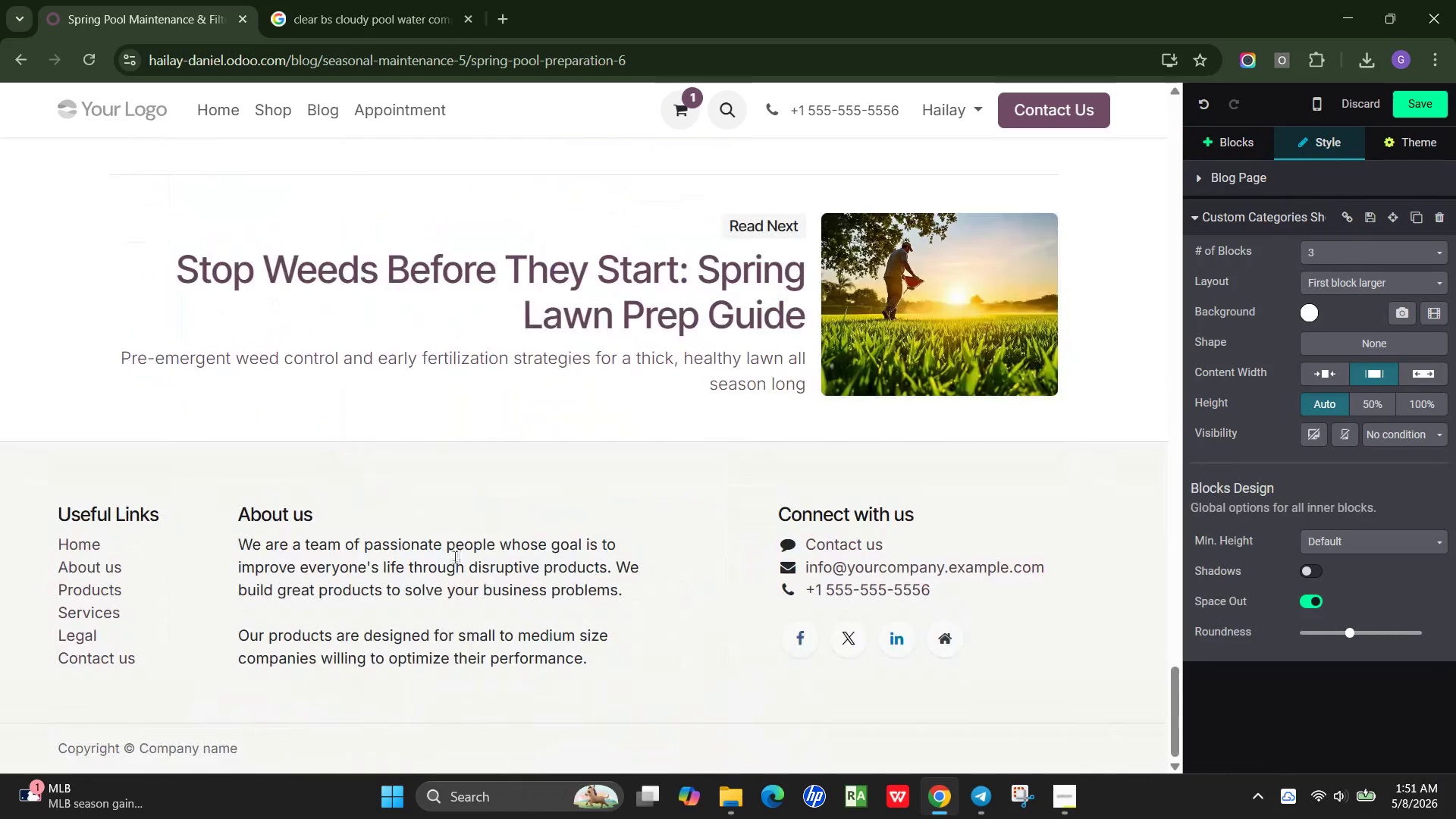 
scroll: coordinate [439, 560], scroll_direction: up, amount: 37.0
 